 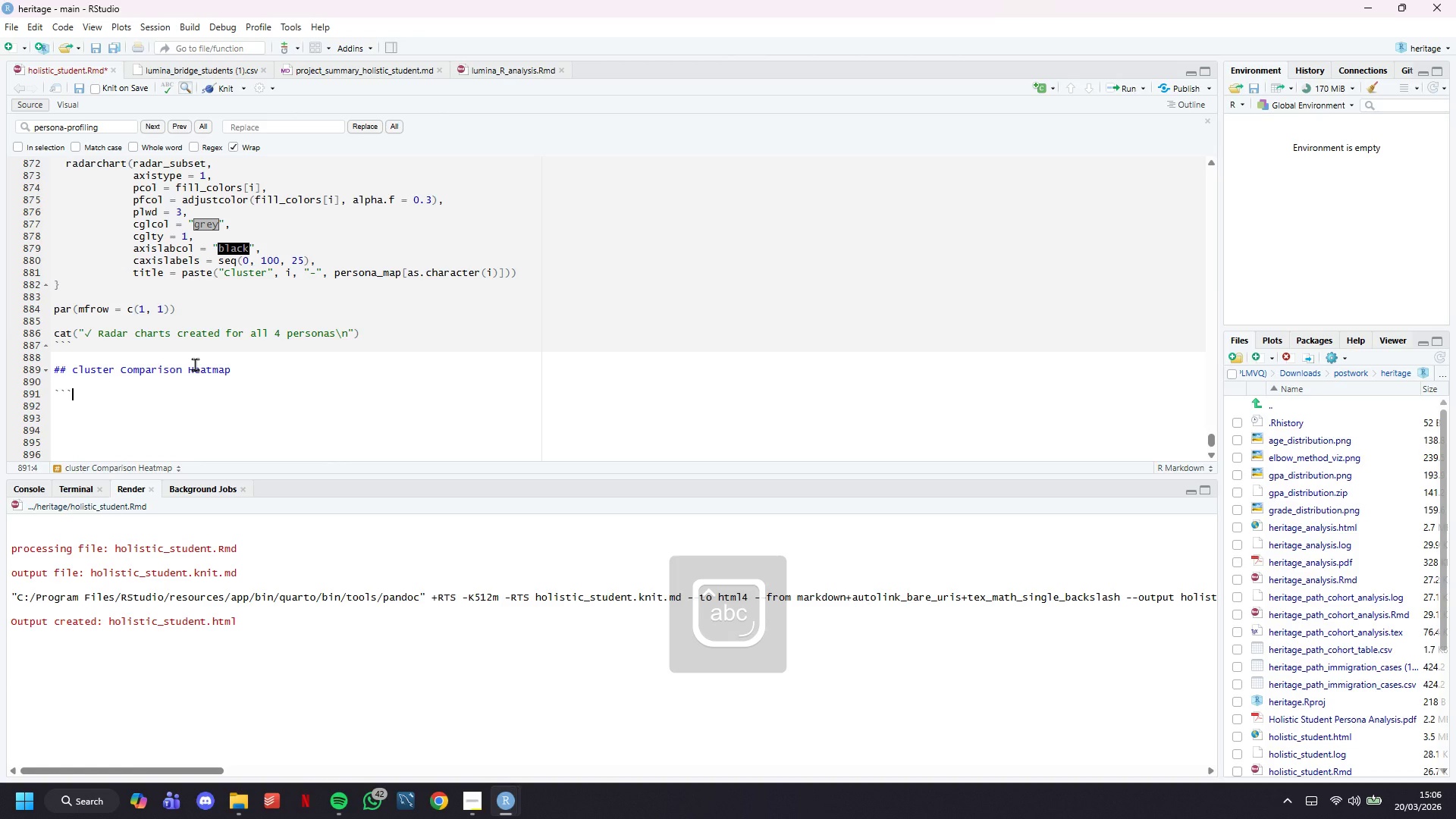 
key(Backquote)
 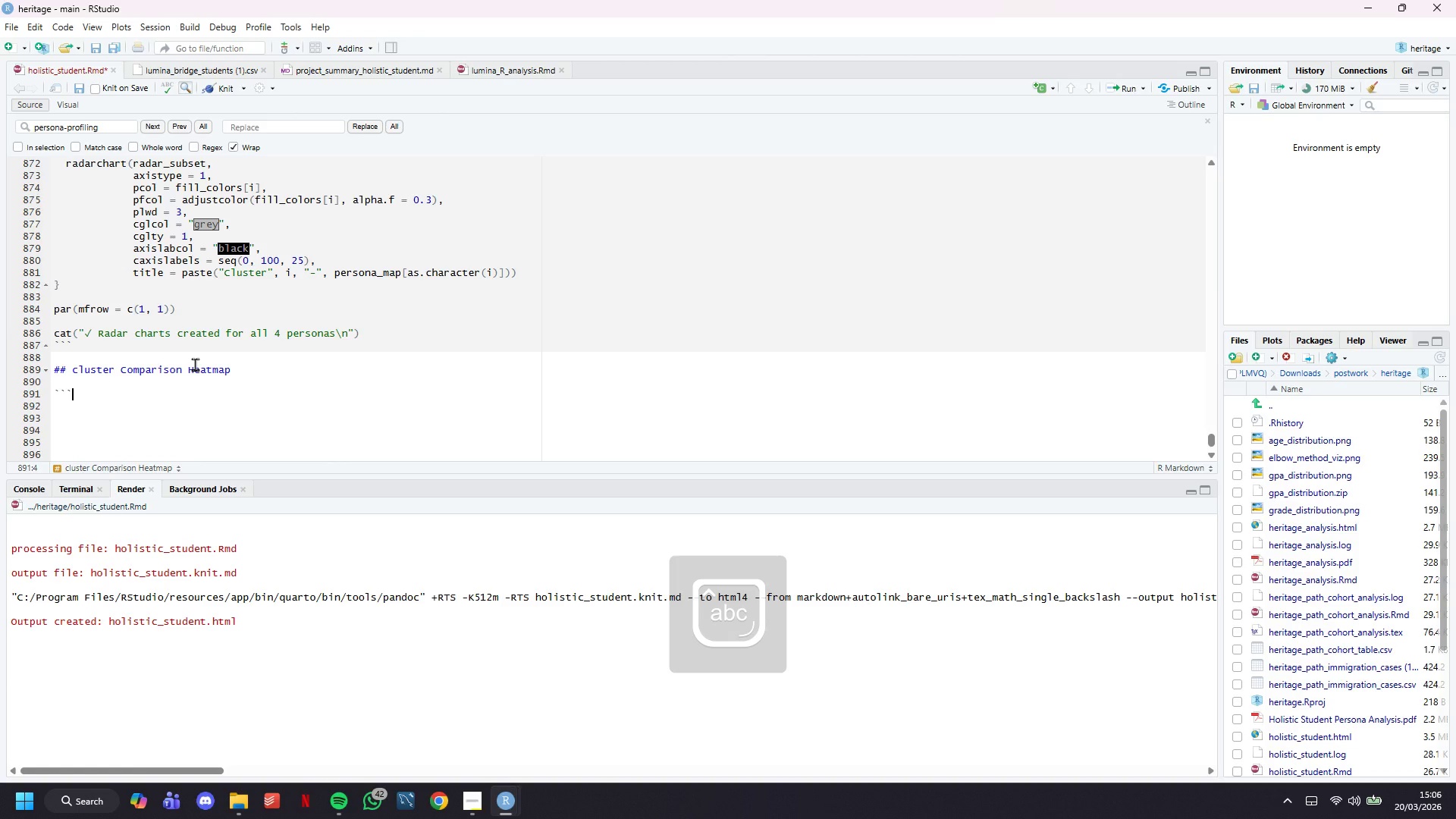 
key(Backquote)
 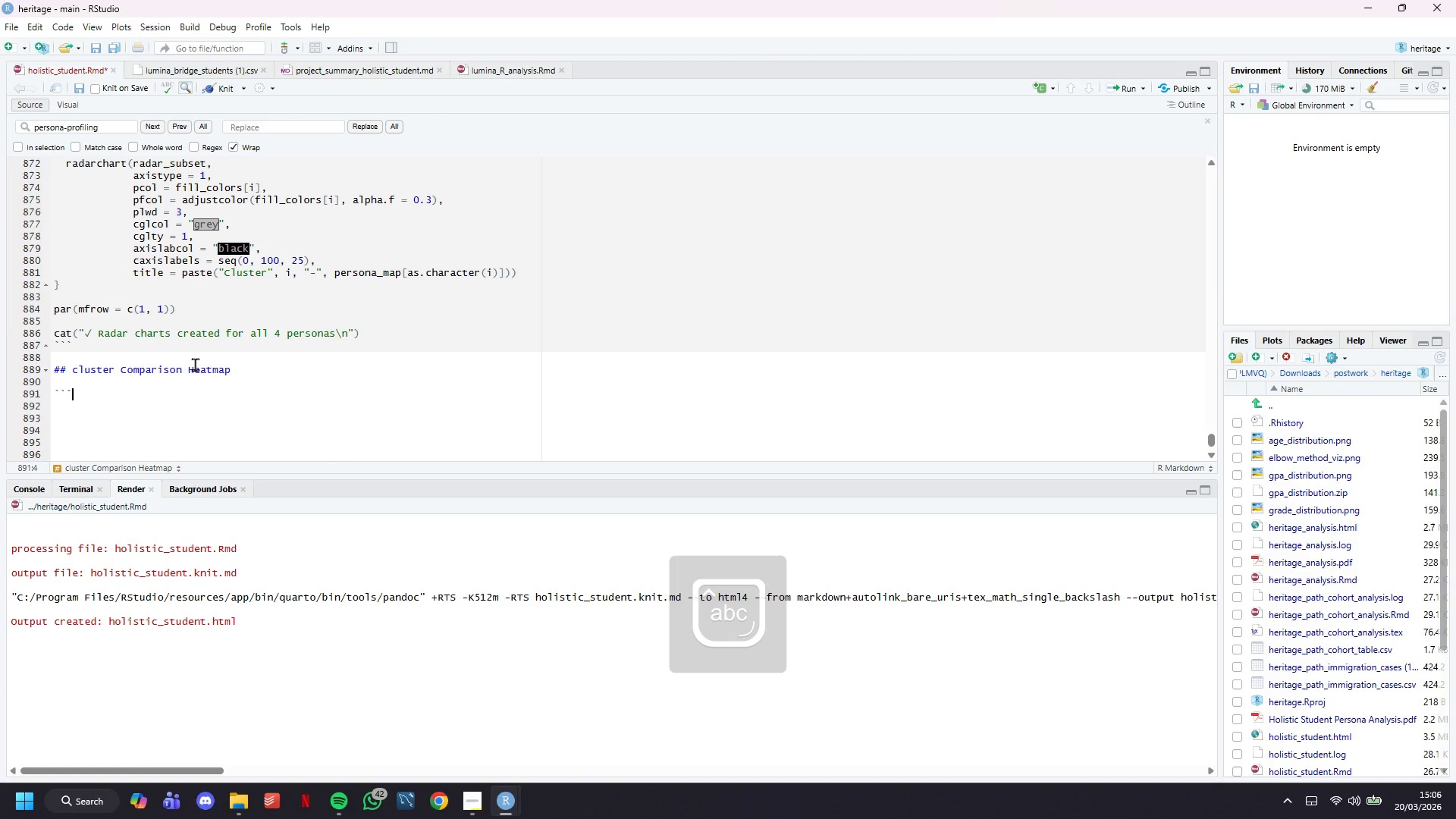 
key(ArrowUp)
 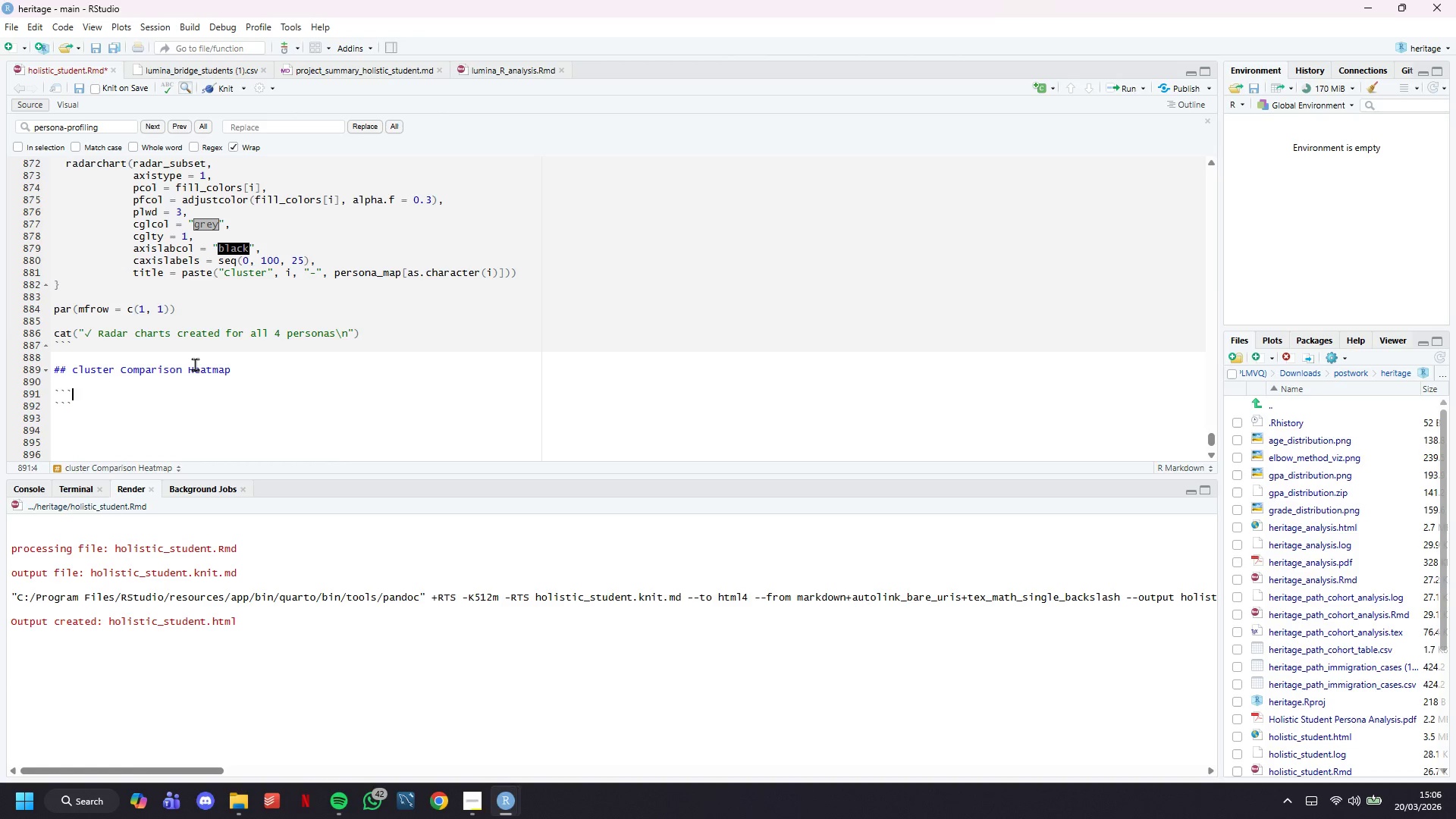 
type({r cluster+)
key(Backspace)
type(_heatmpa)
key(Backspace)
key(Backspace)
type(am,)
key(Backspace)
key(Backspace)
type(p, fig.width=12, fig.height=8)
 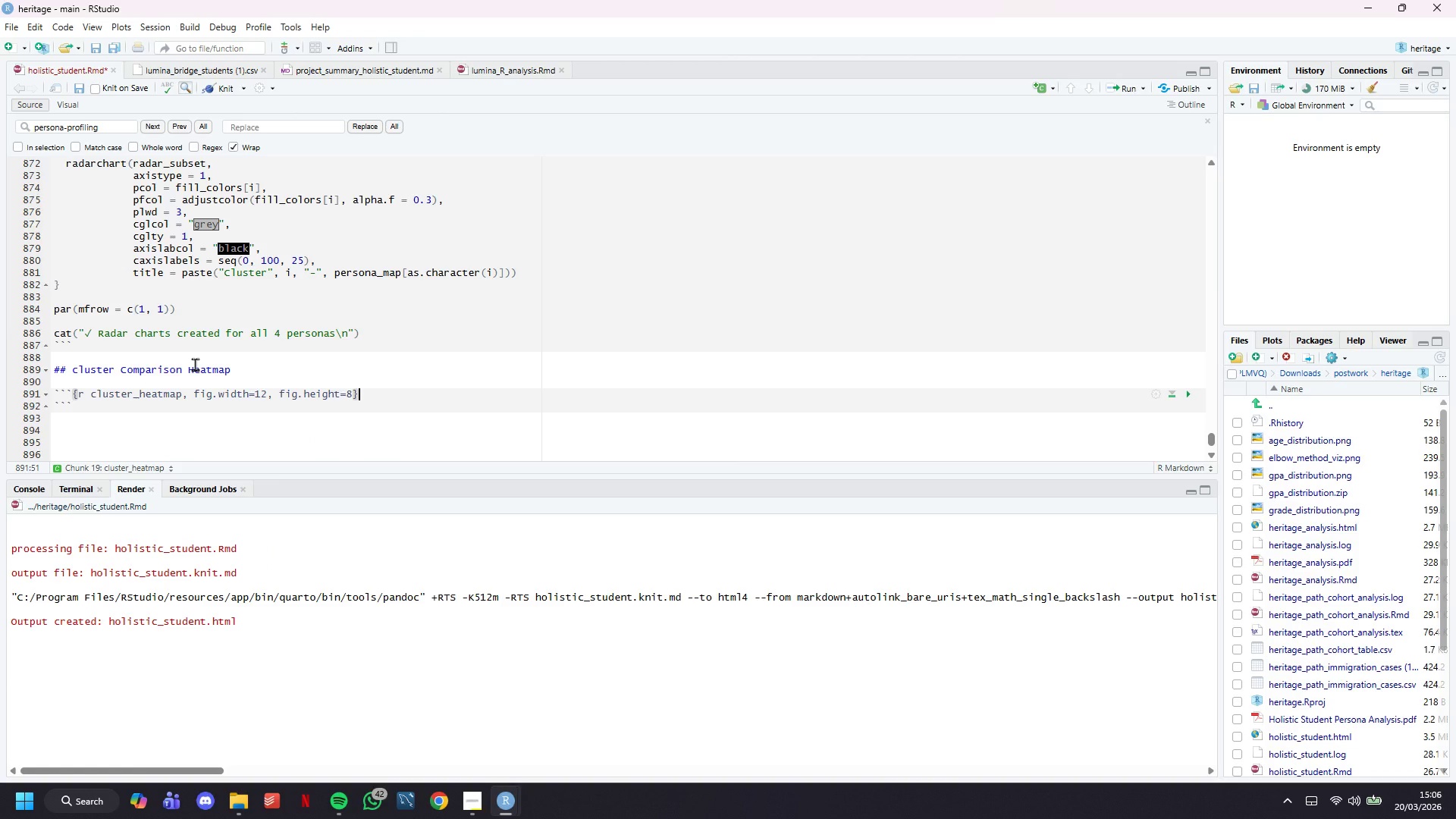 
 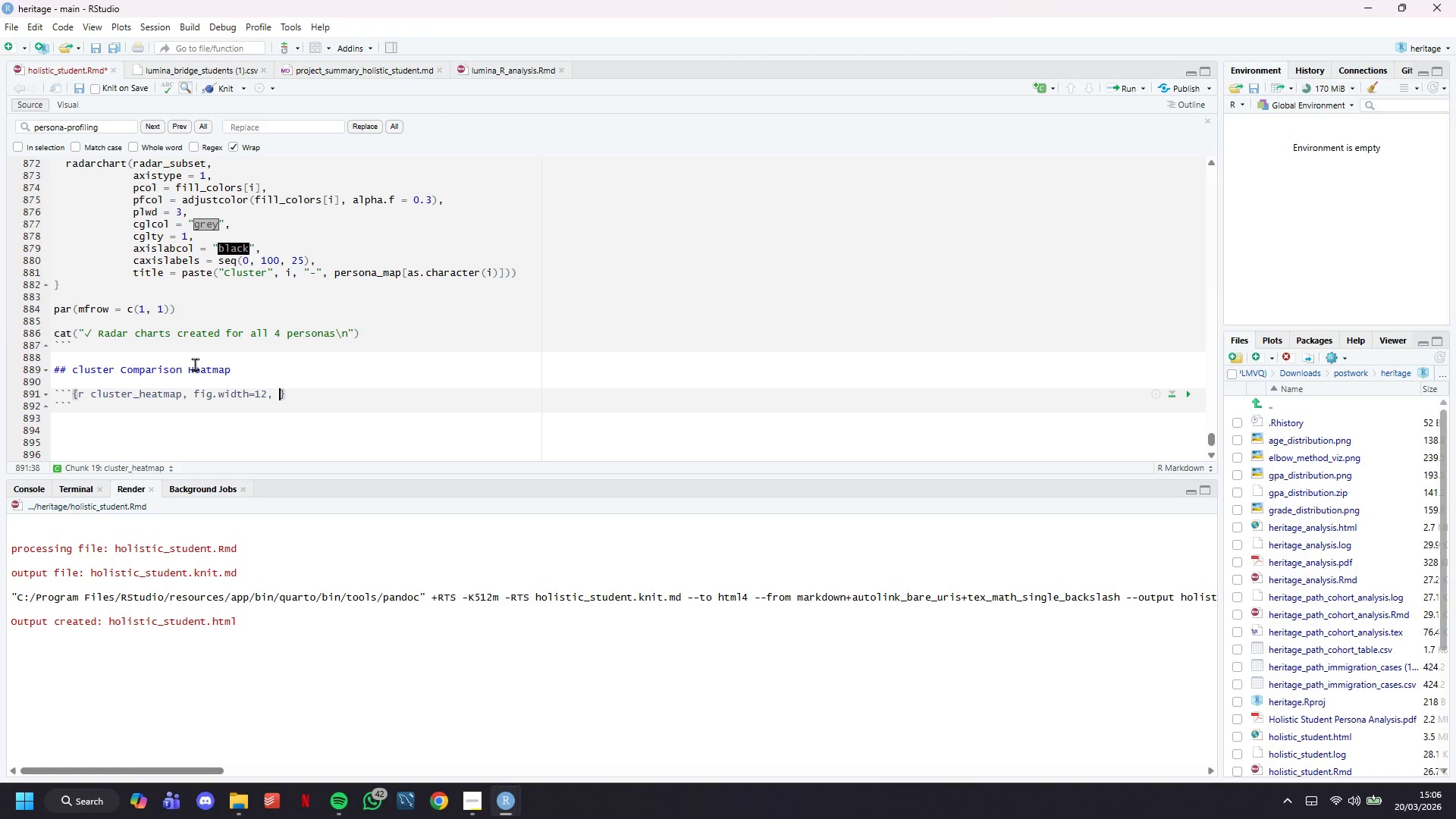 
key(ArrowRight)
 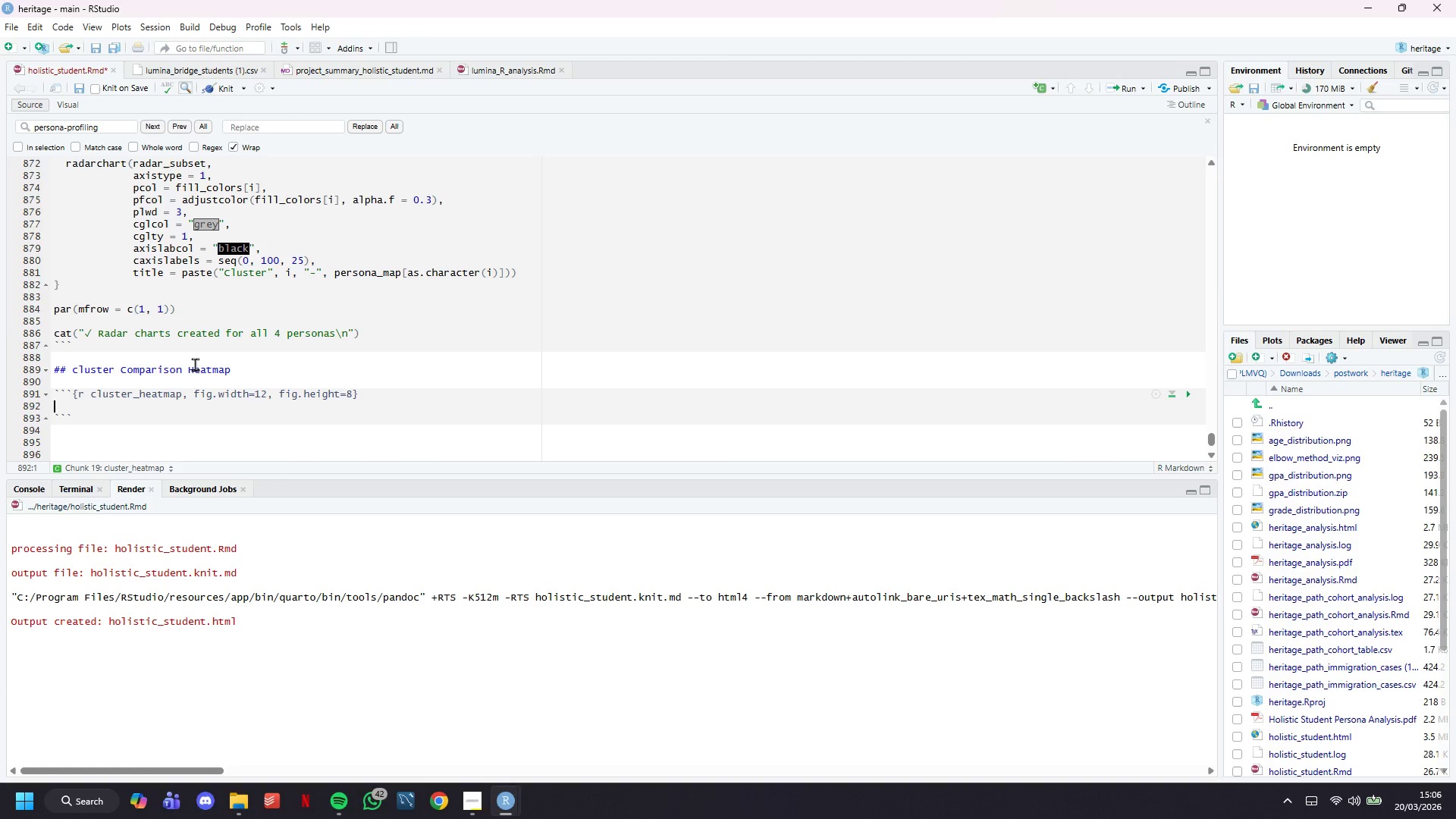 
key(Enter)
 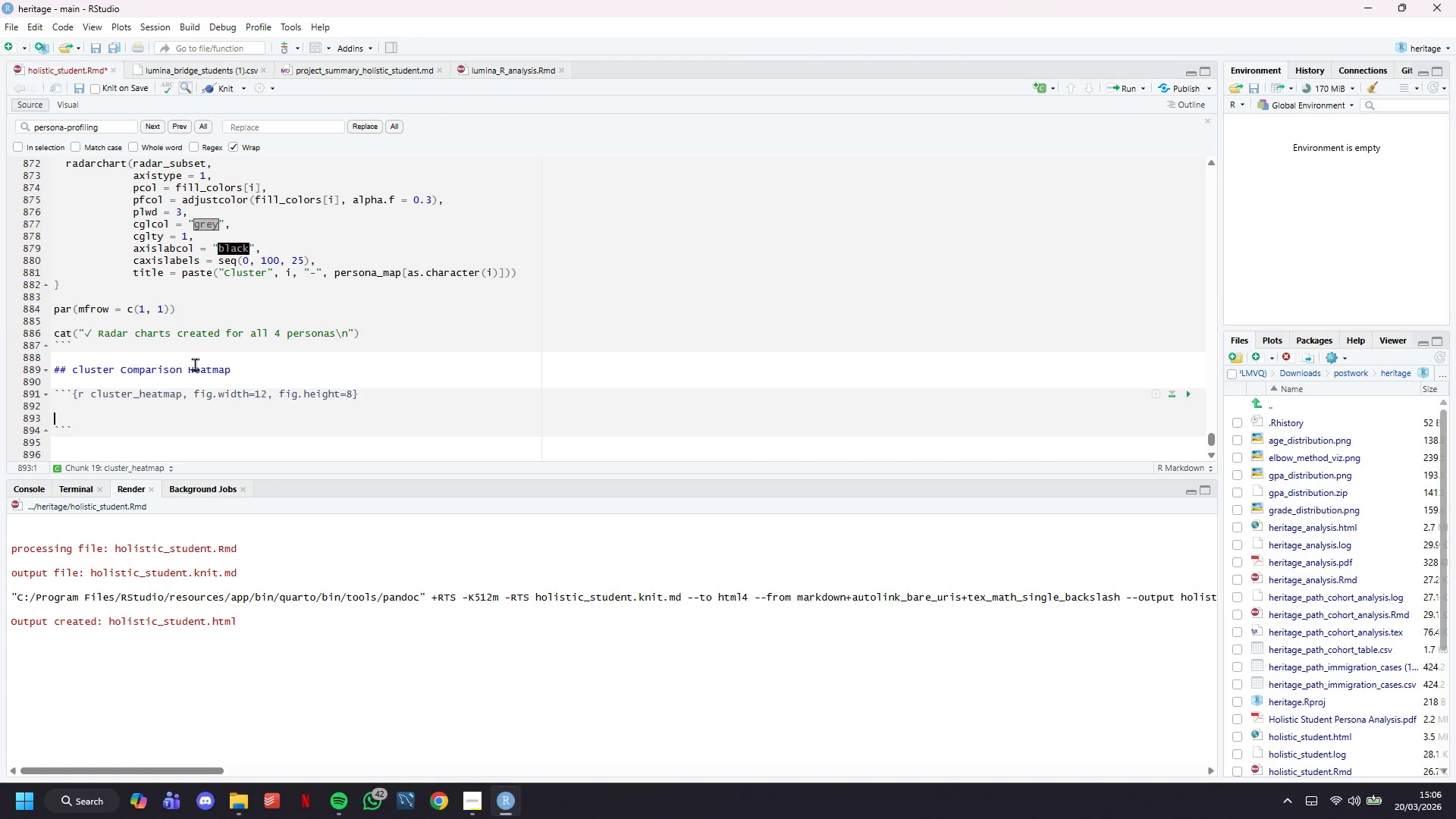 
key(Enter)
 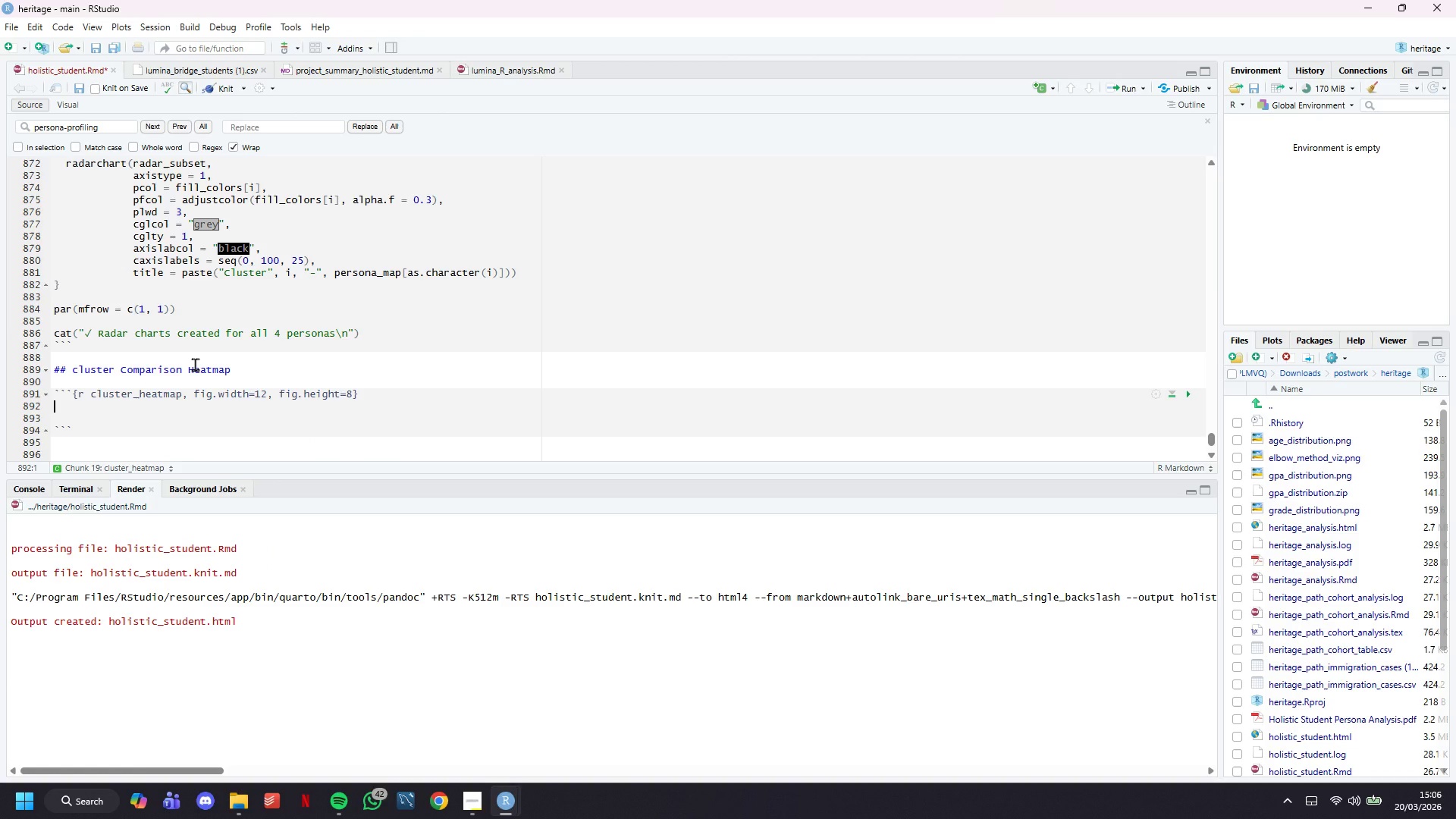 
key(ArrowUp)
 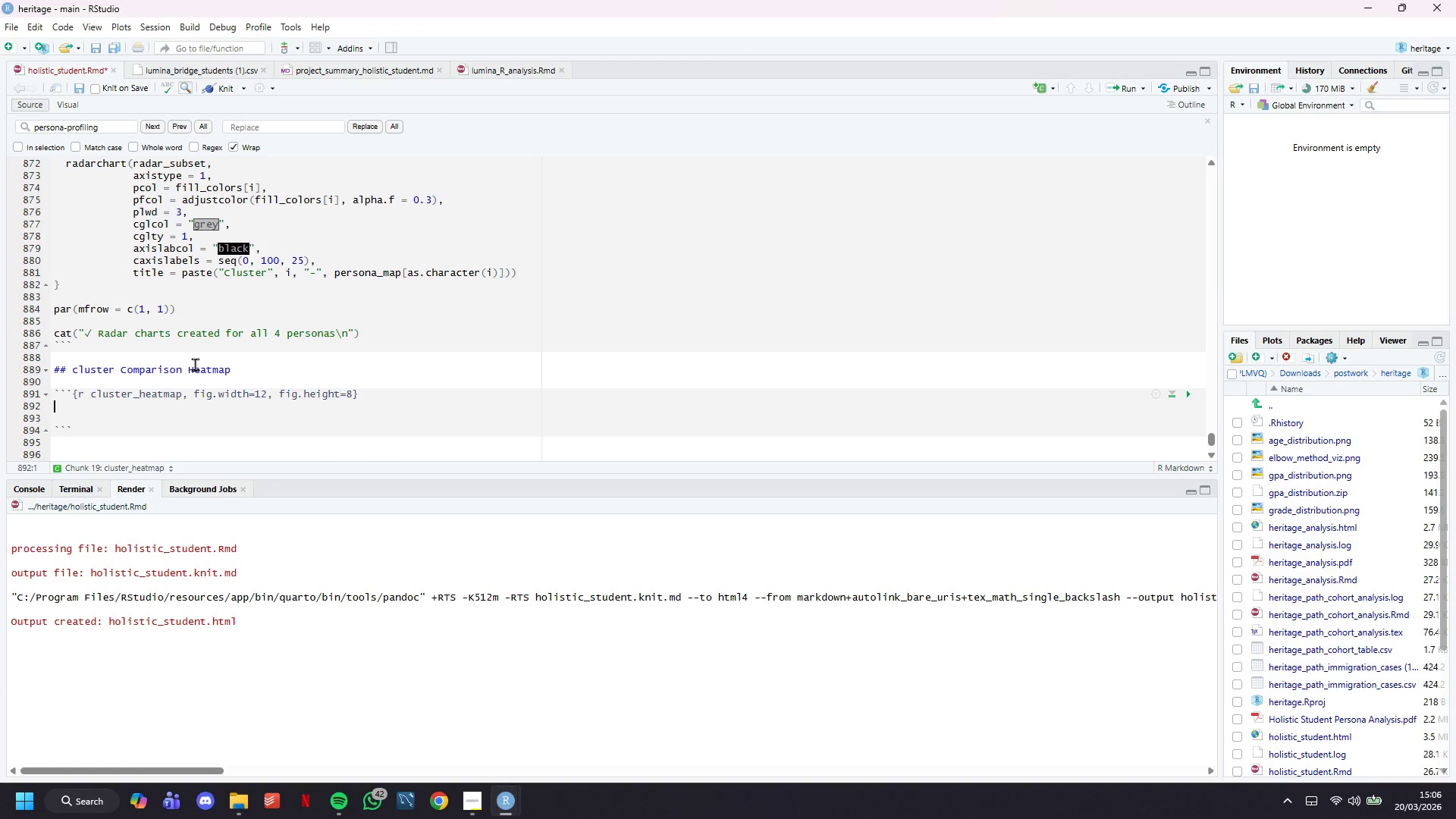 
type(# Prepare heatmap data)
 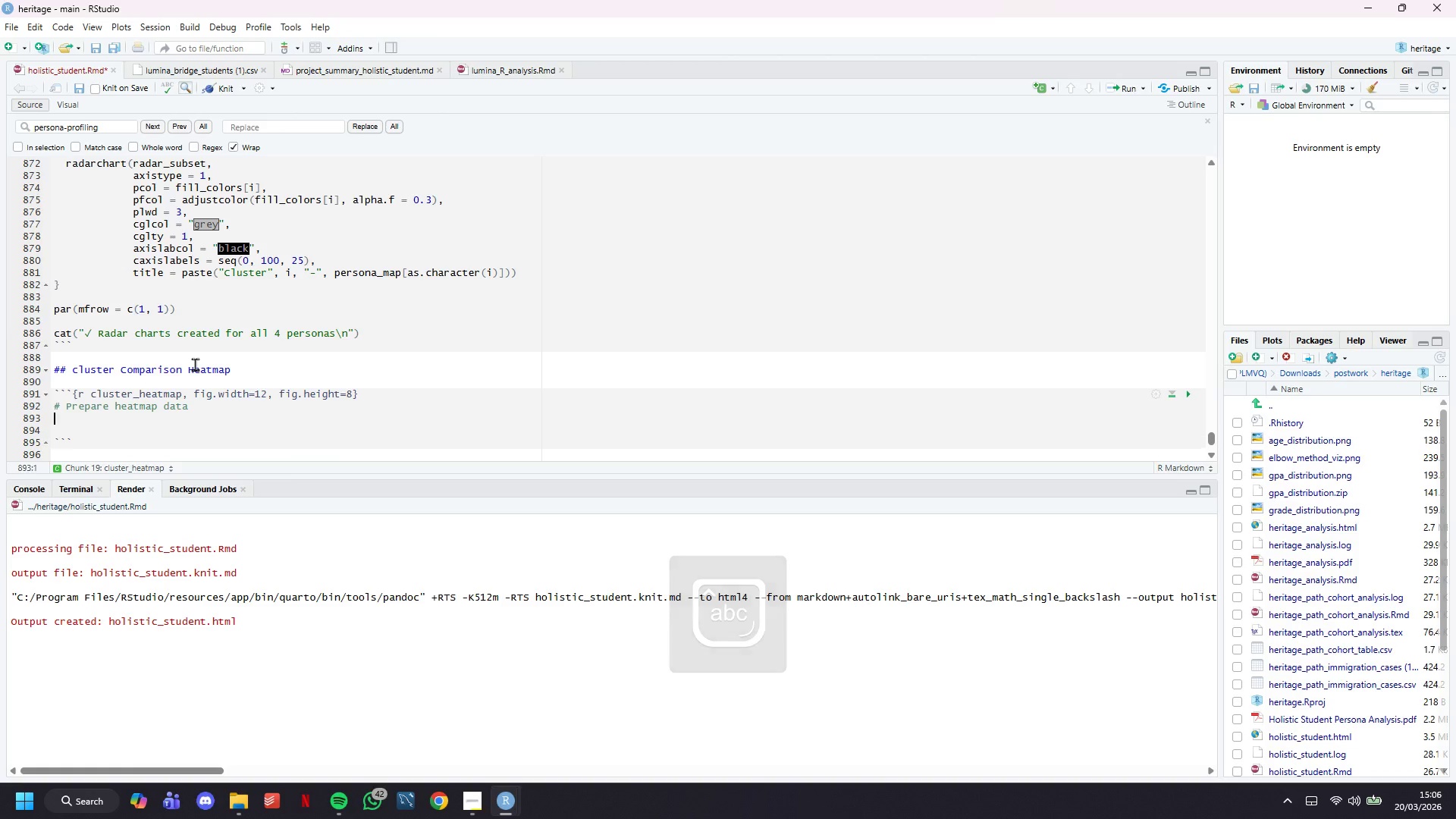 
key(Enter)
 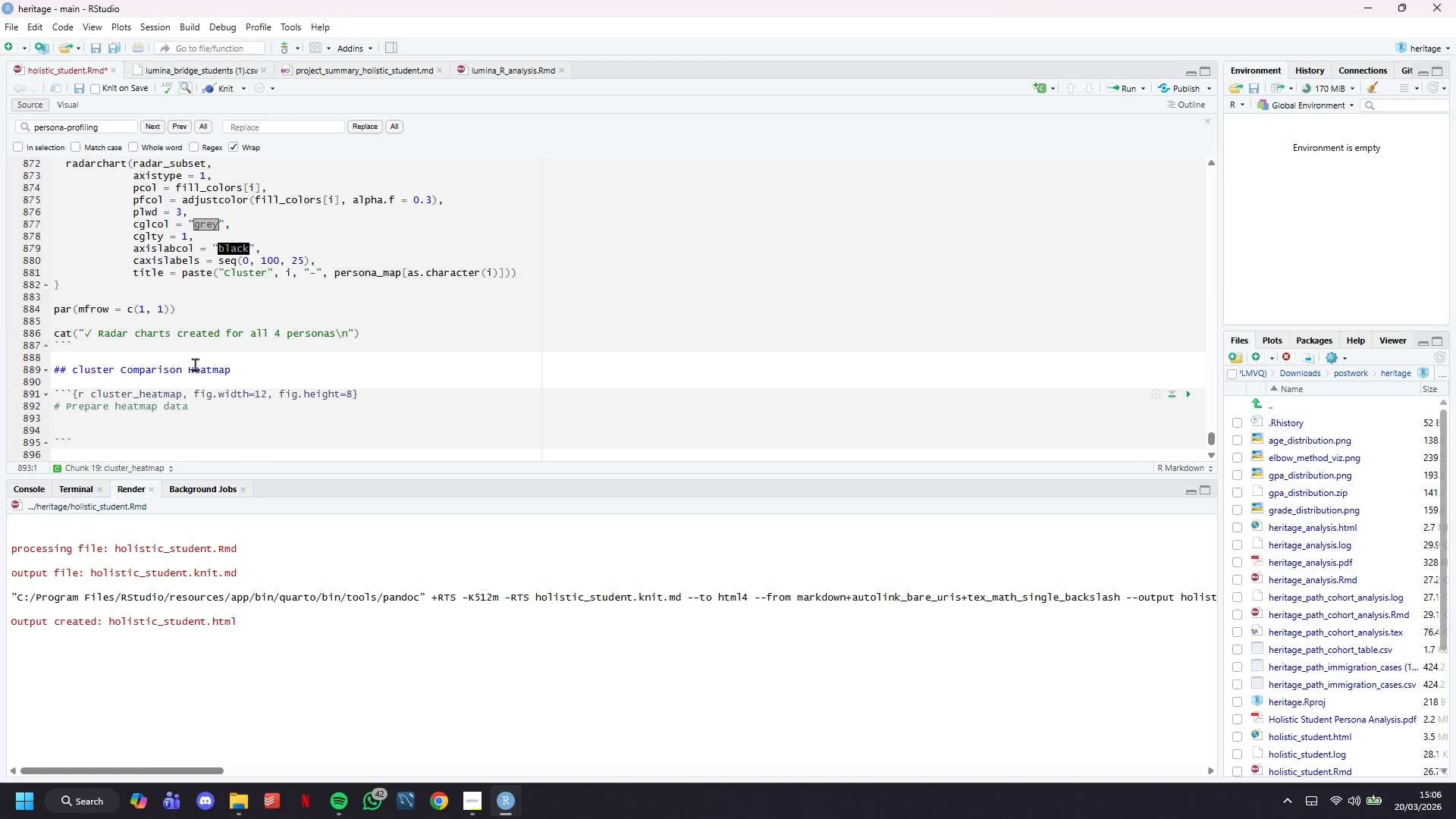 
type(heatmap_data <- s)
key(Backspace)
type(clu)
key(Backspace)
type(sy)
key(Backspace)
key(Backspace)
type(uster_profiles %>%)
 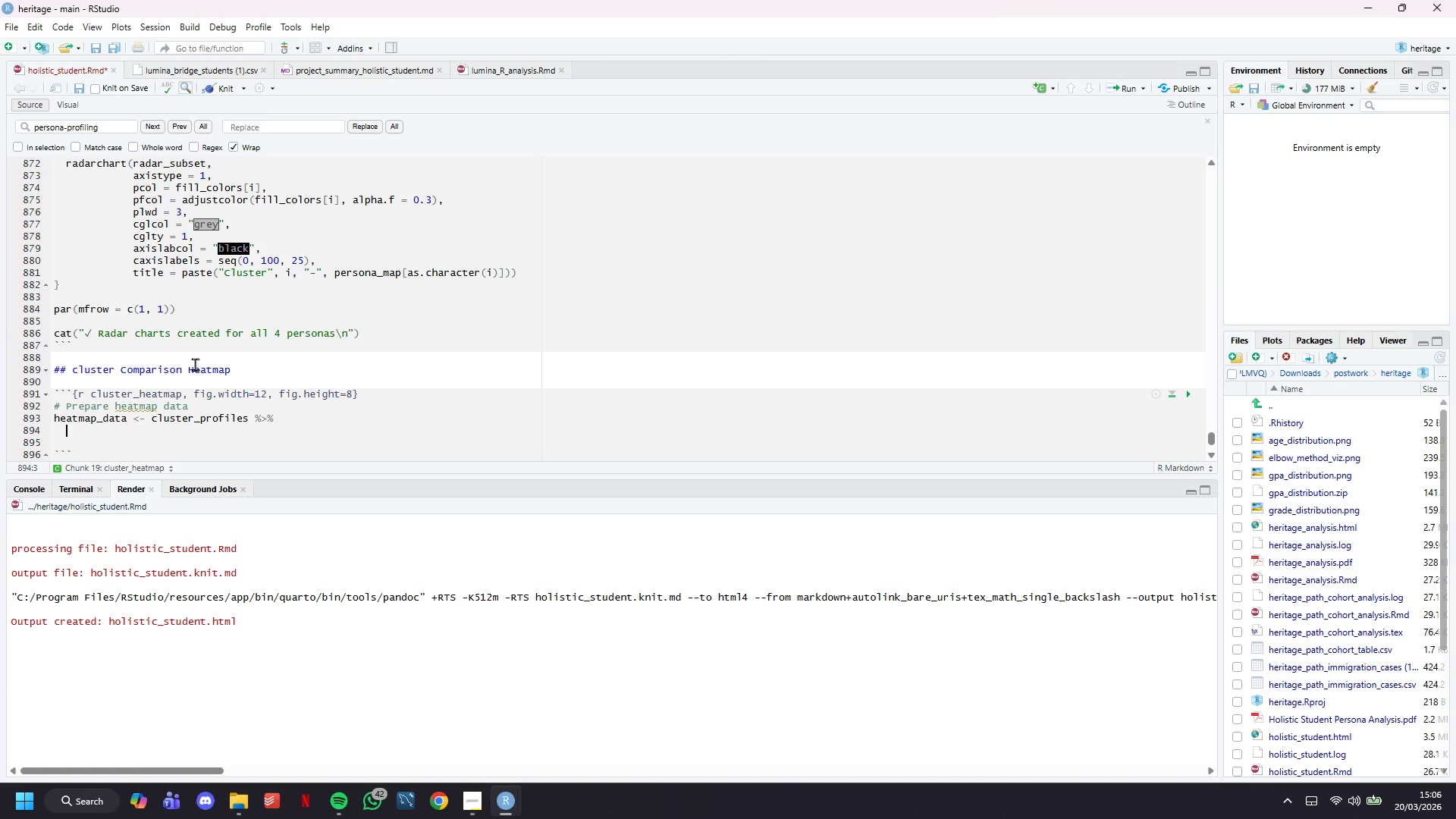 
 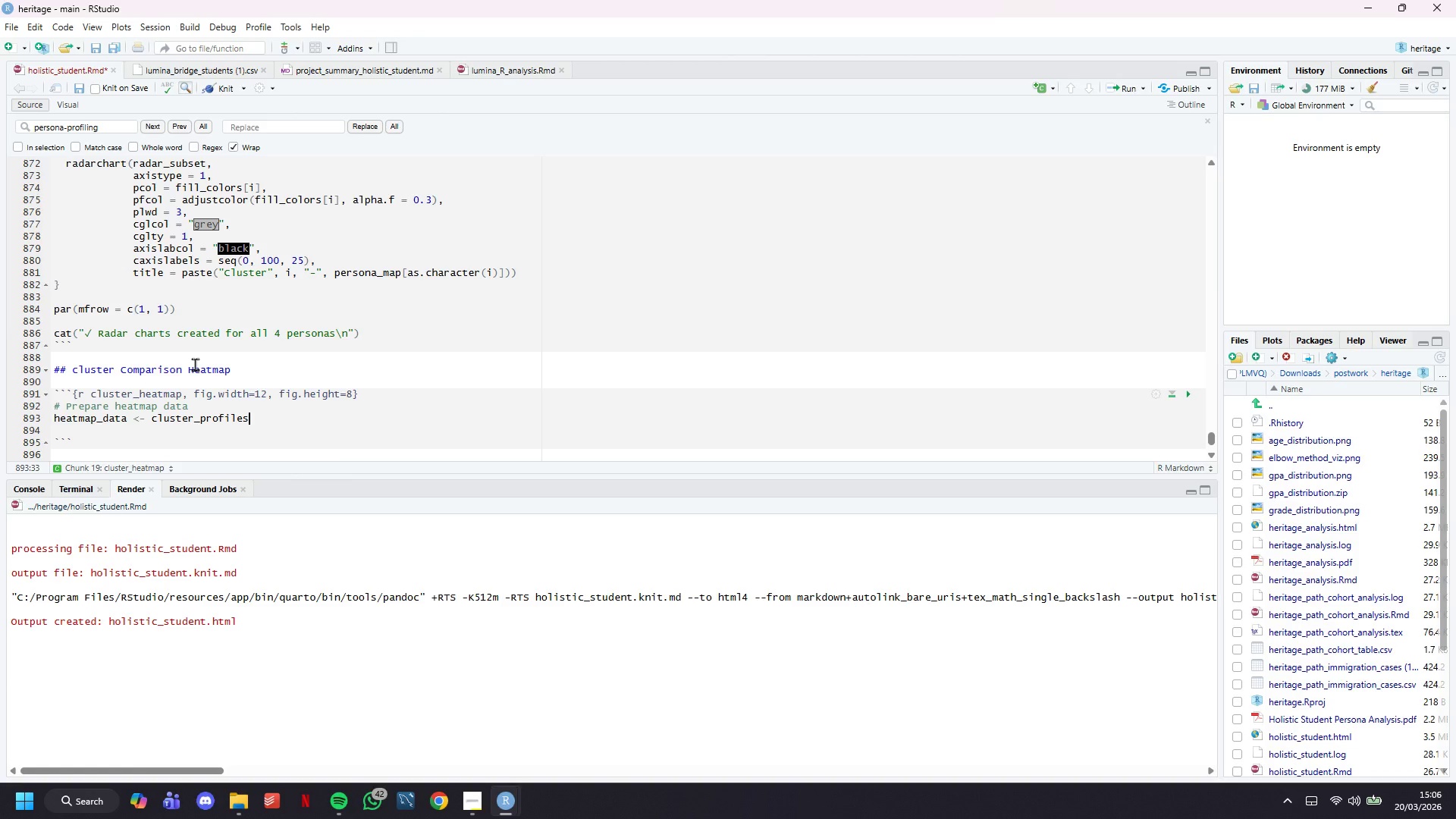 
key(Enter)
 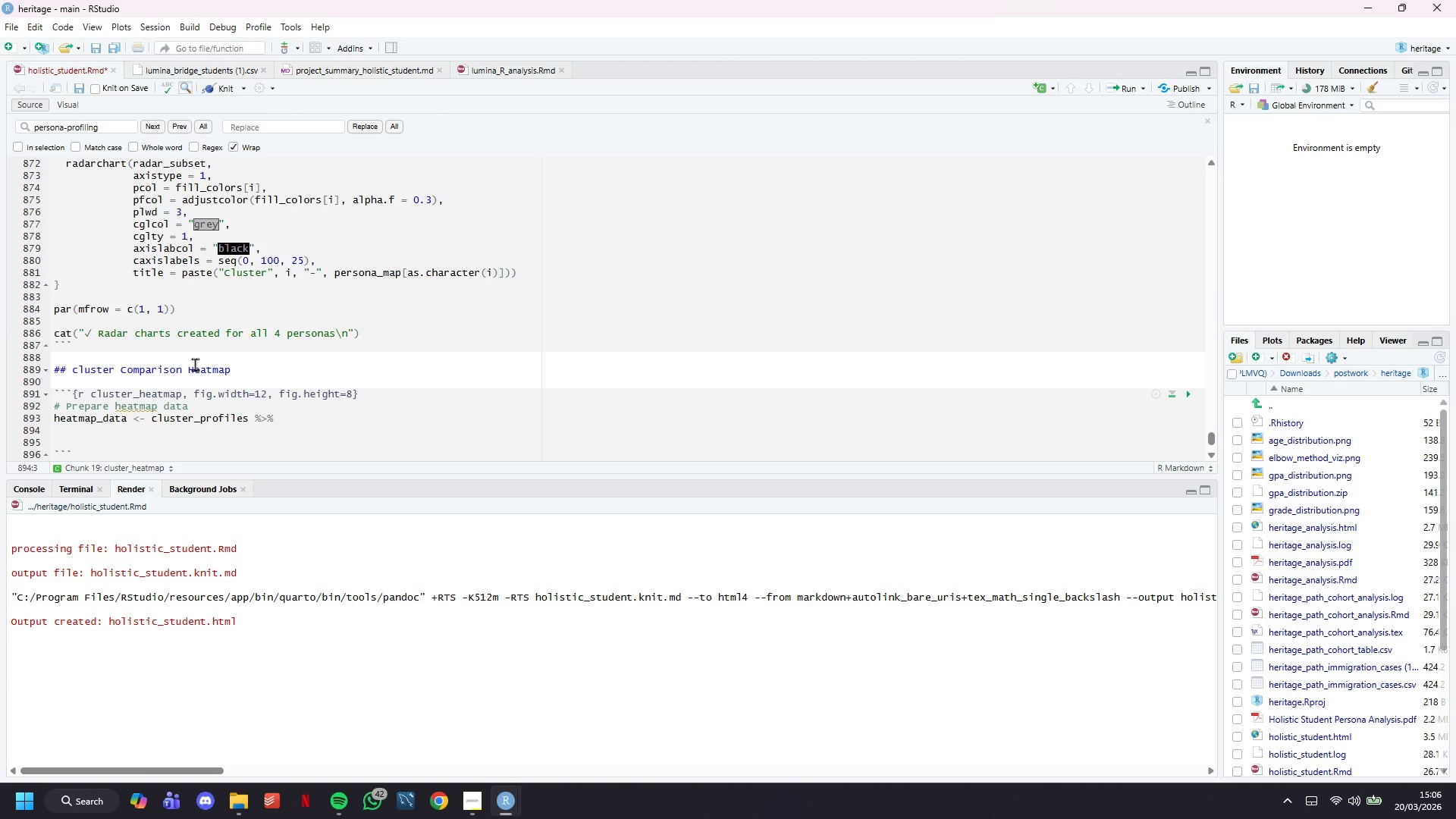 
type(select(cluster, academic_rigor, creativ)
key(Backspace)
type(e)
key(Backspace)
type(ve_o)
key(Backspace)
type(commitment, wellness_balance,)
 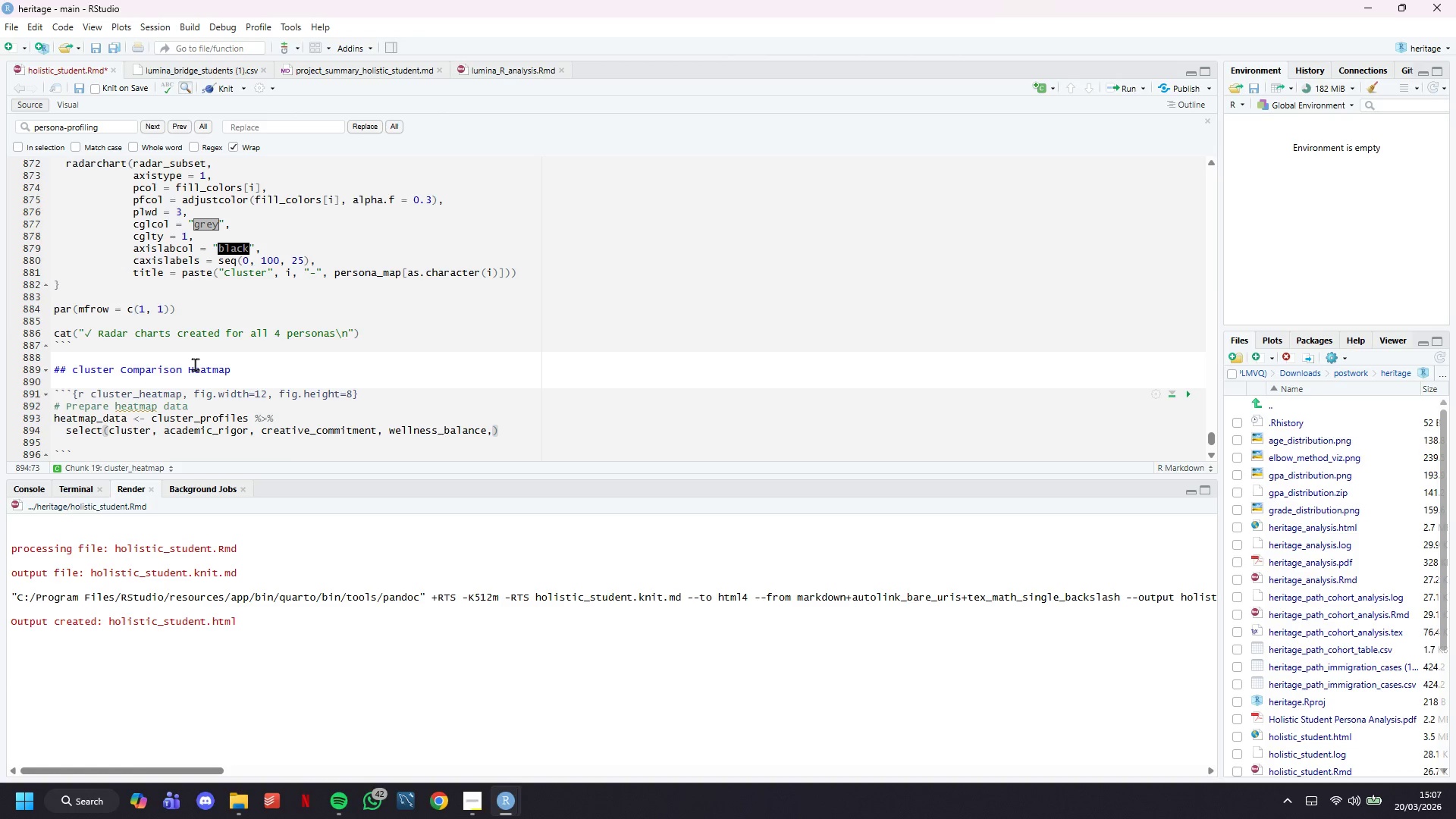 
key(Enter)
 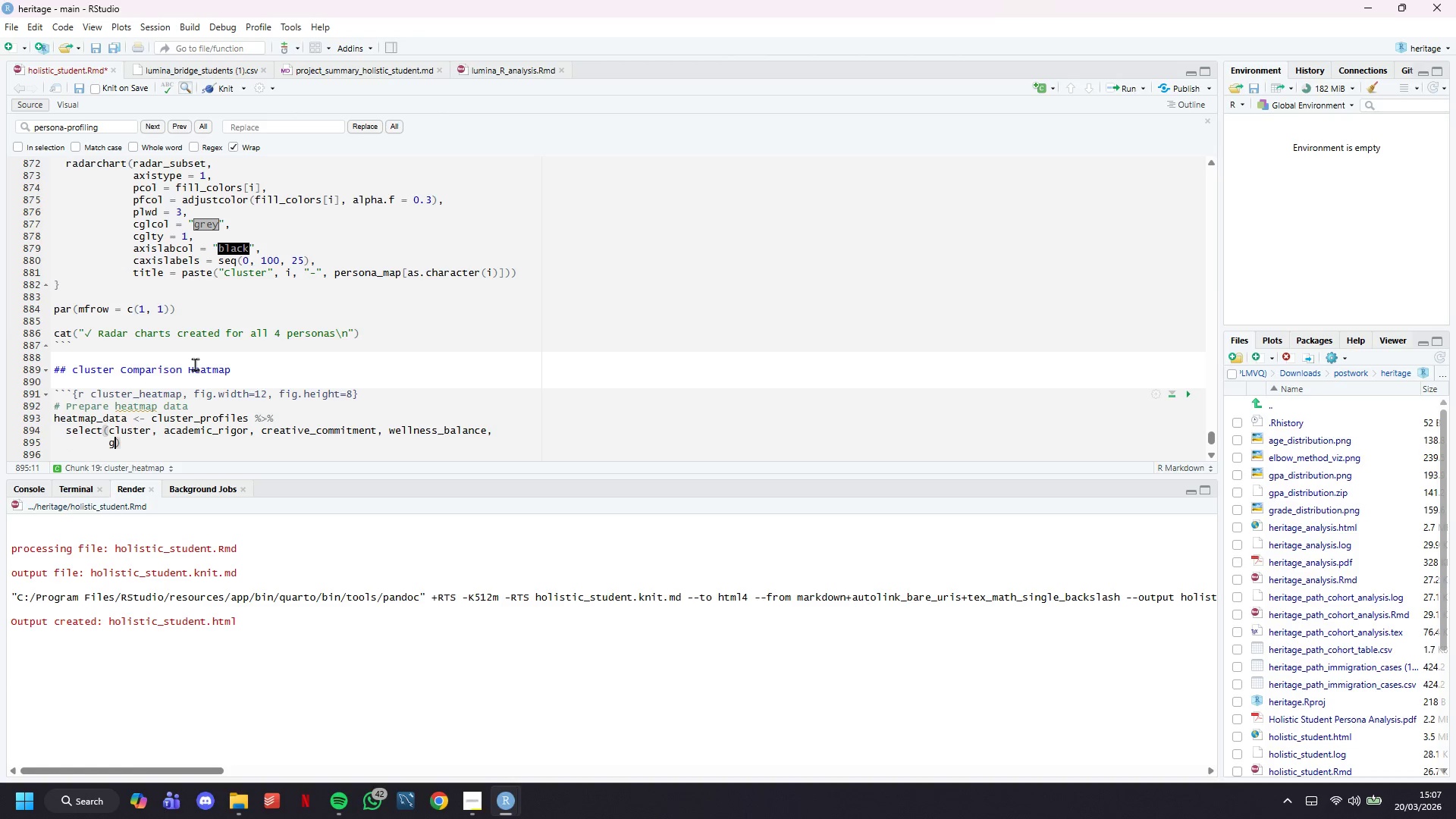 
type(gpa, practice_hurs)
key(Backspace)
key(Backspace)
key(Backspace)
type(ours, stress_lebel)
 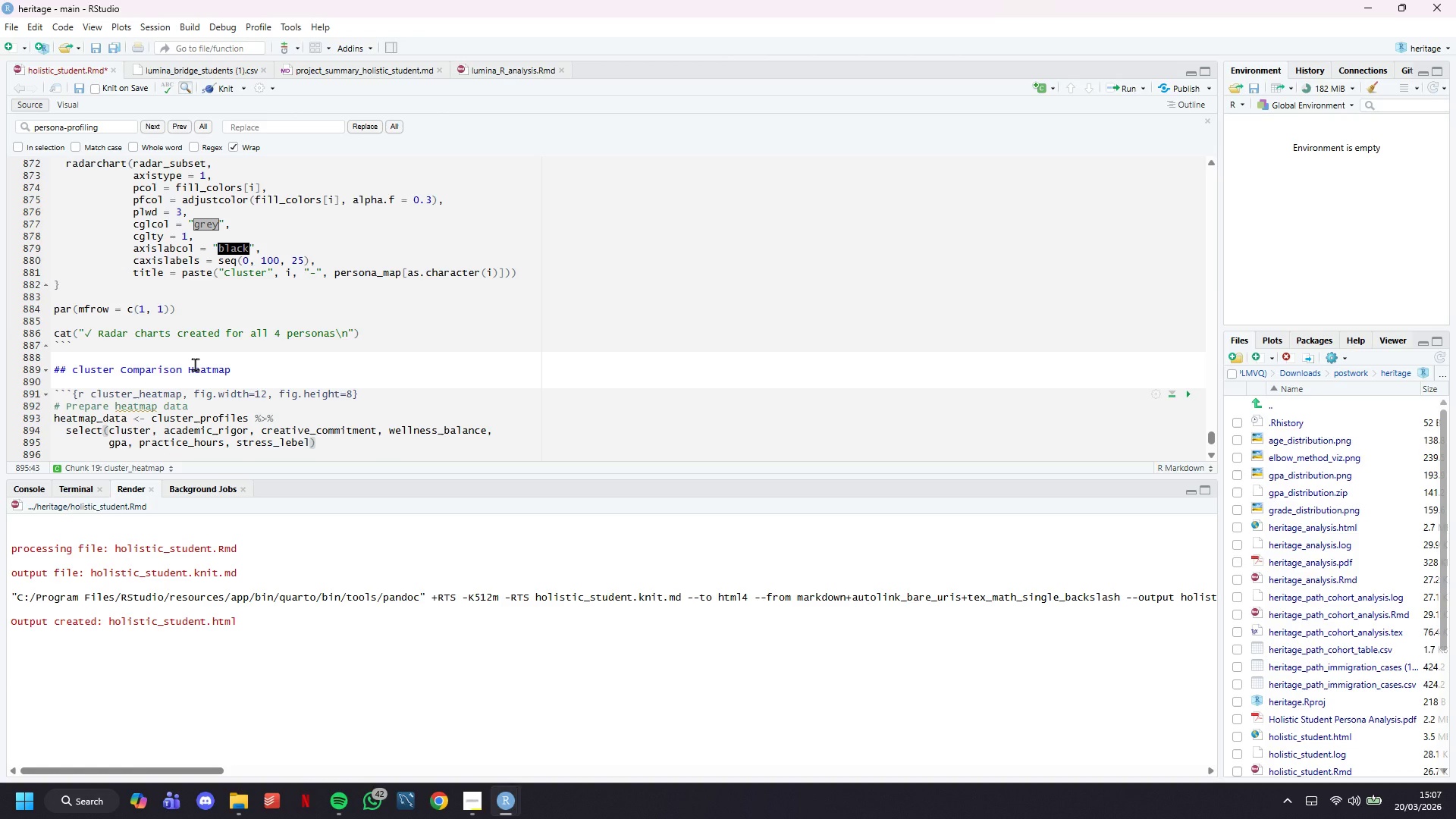 
key(ArrowRight)
 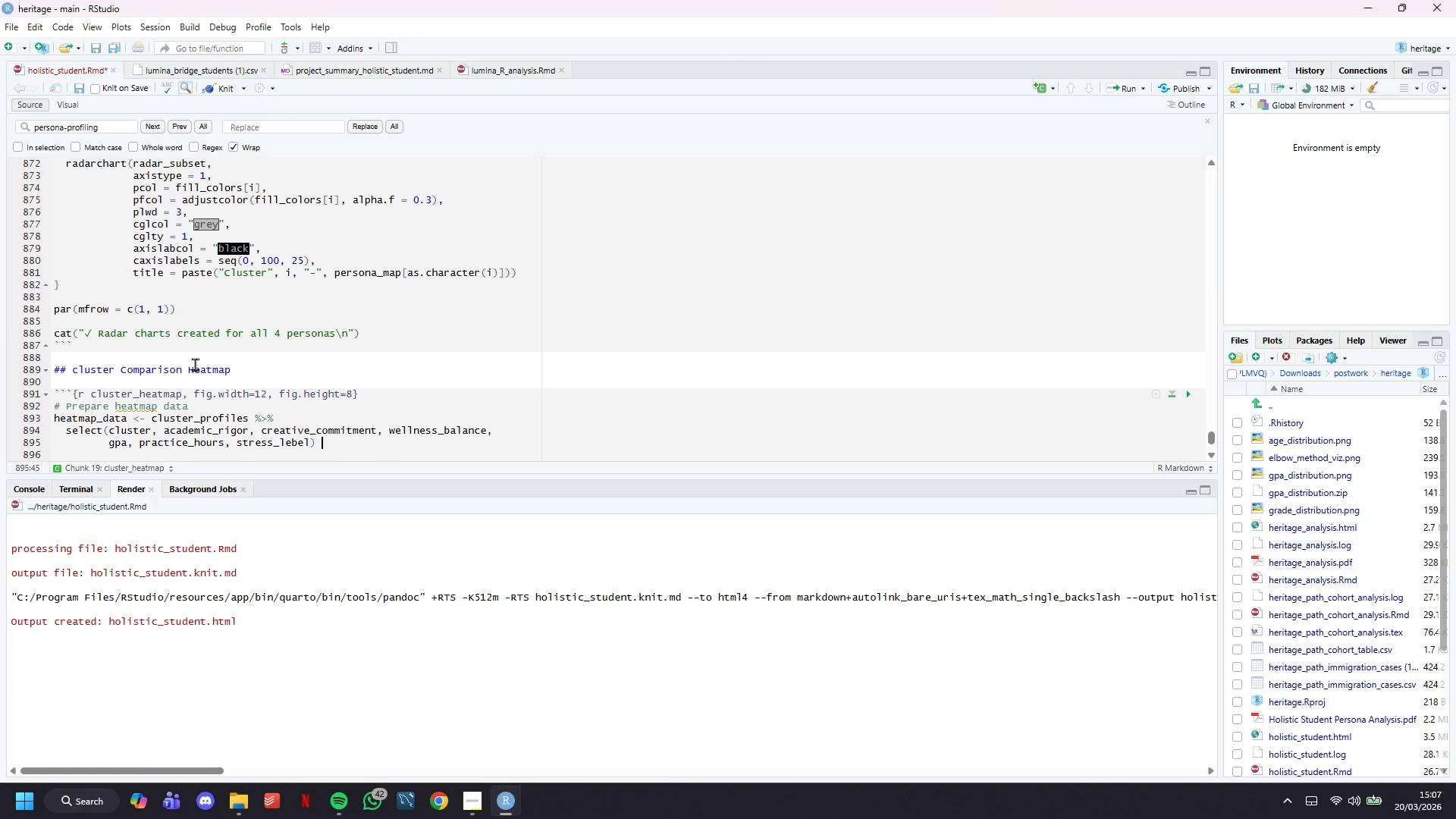 
key(Space)
 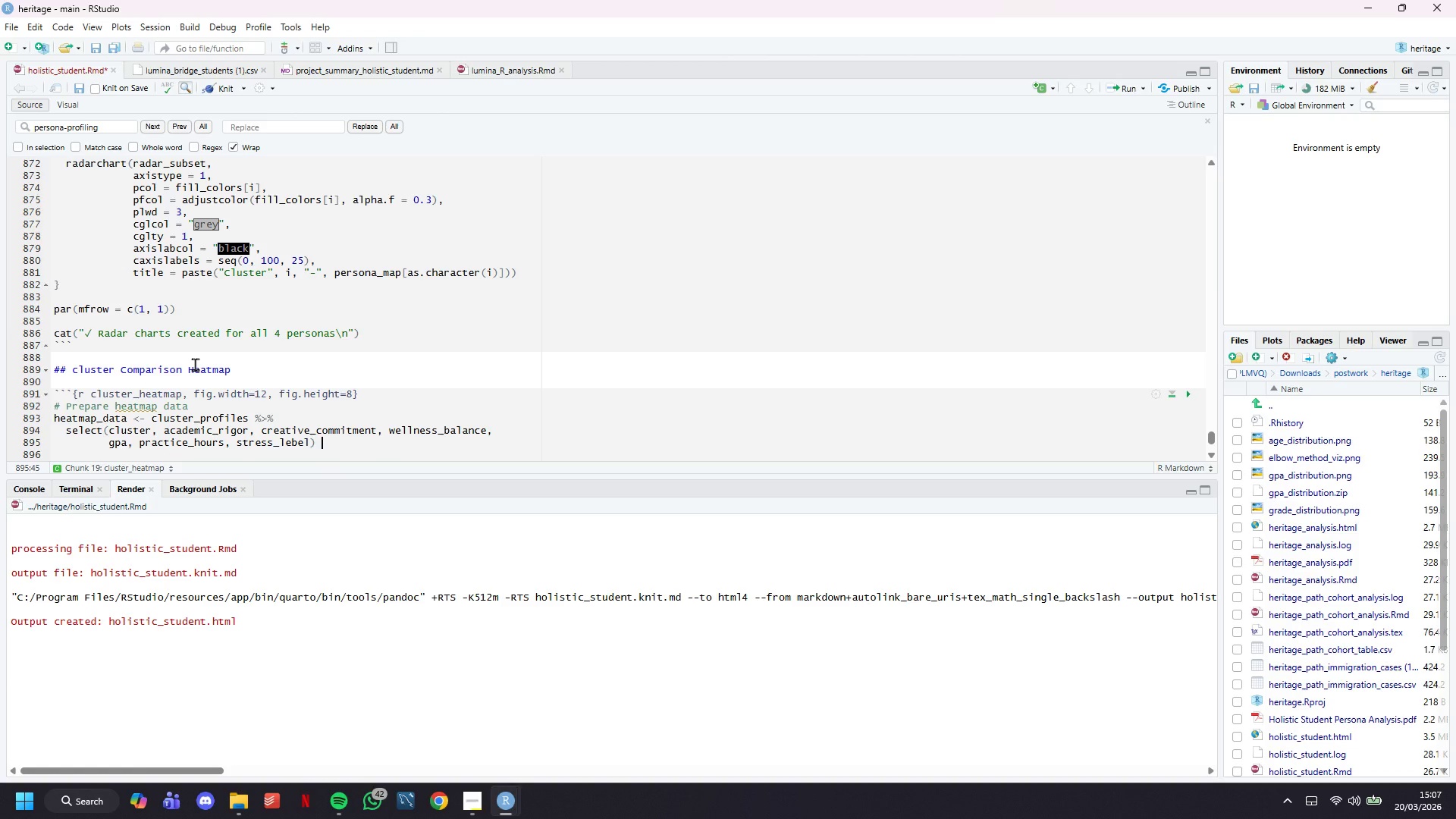 
key(Shift+5)
 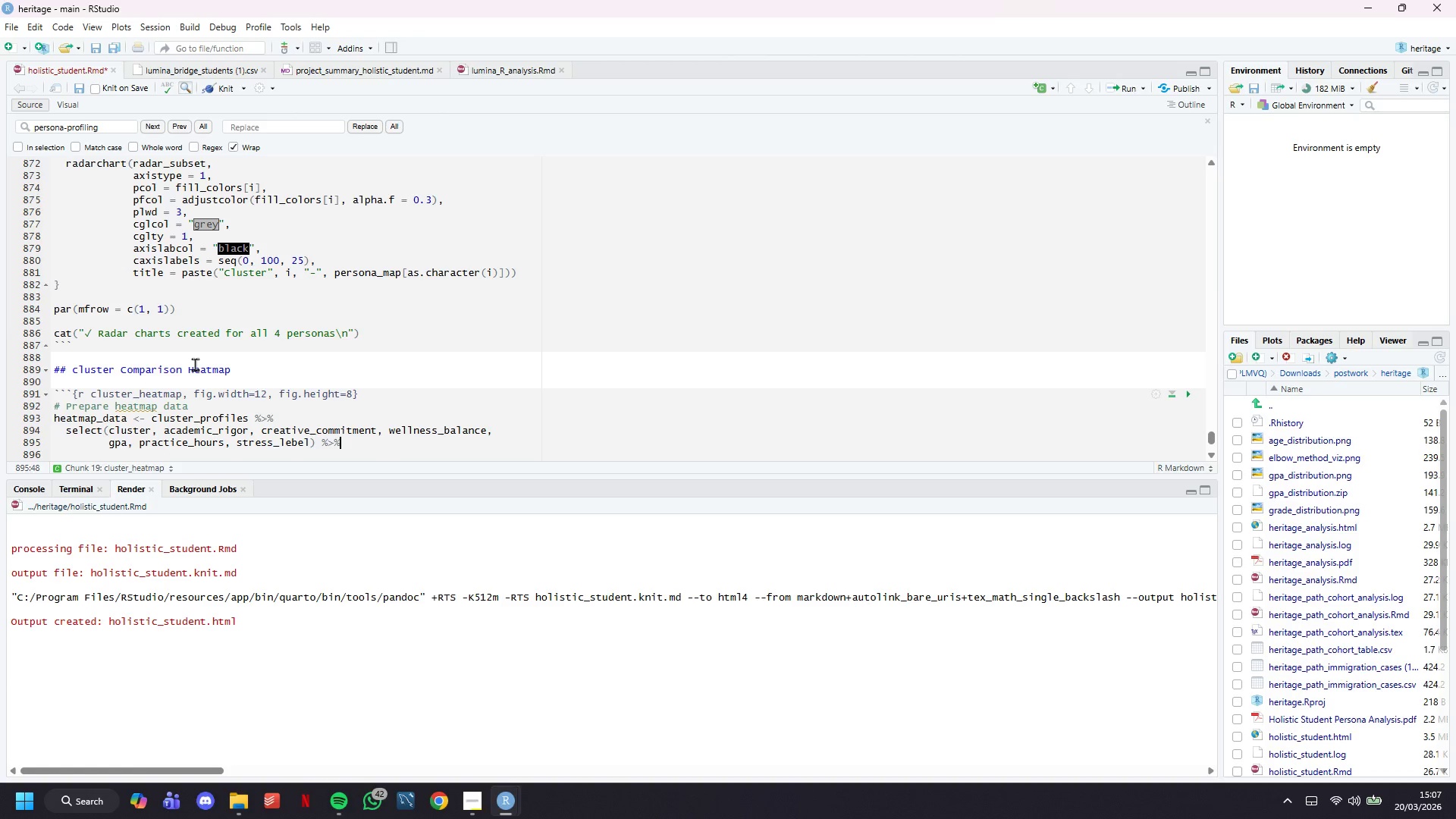 
key(Shift+Period)
 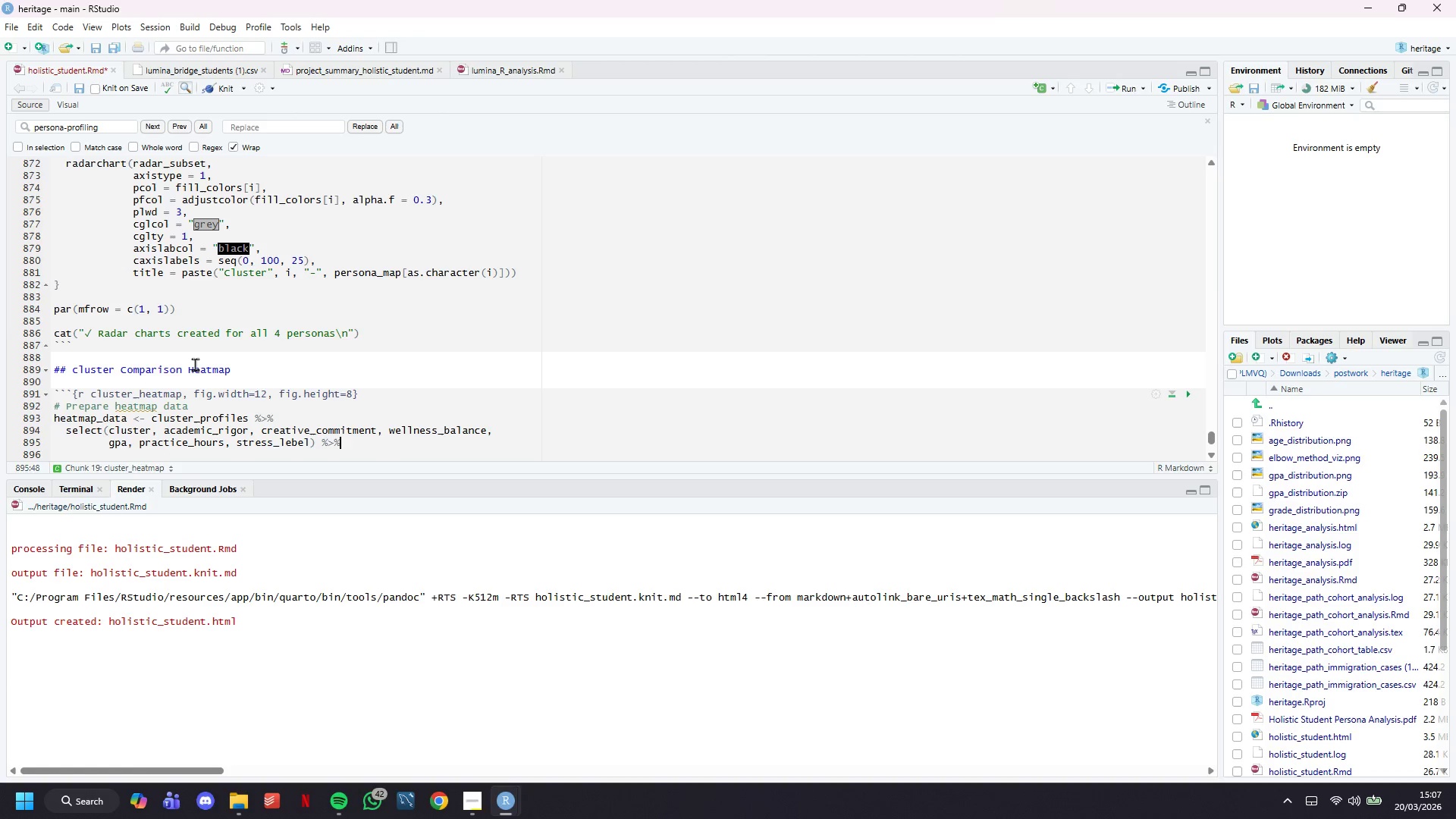 
key(Shift+5)
 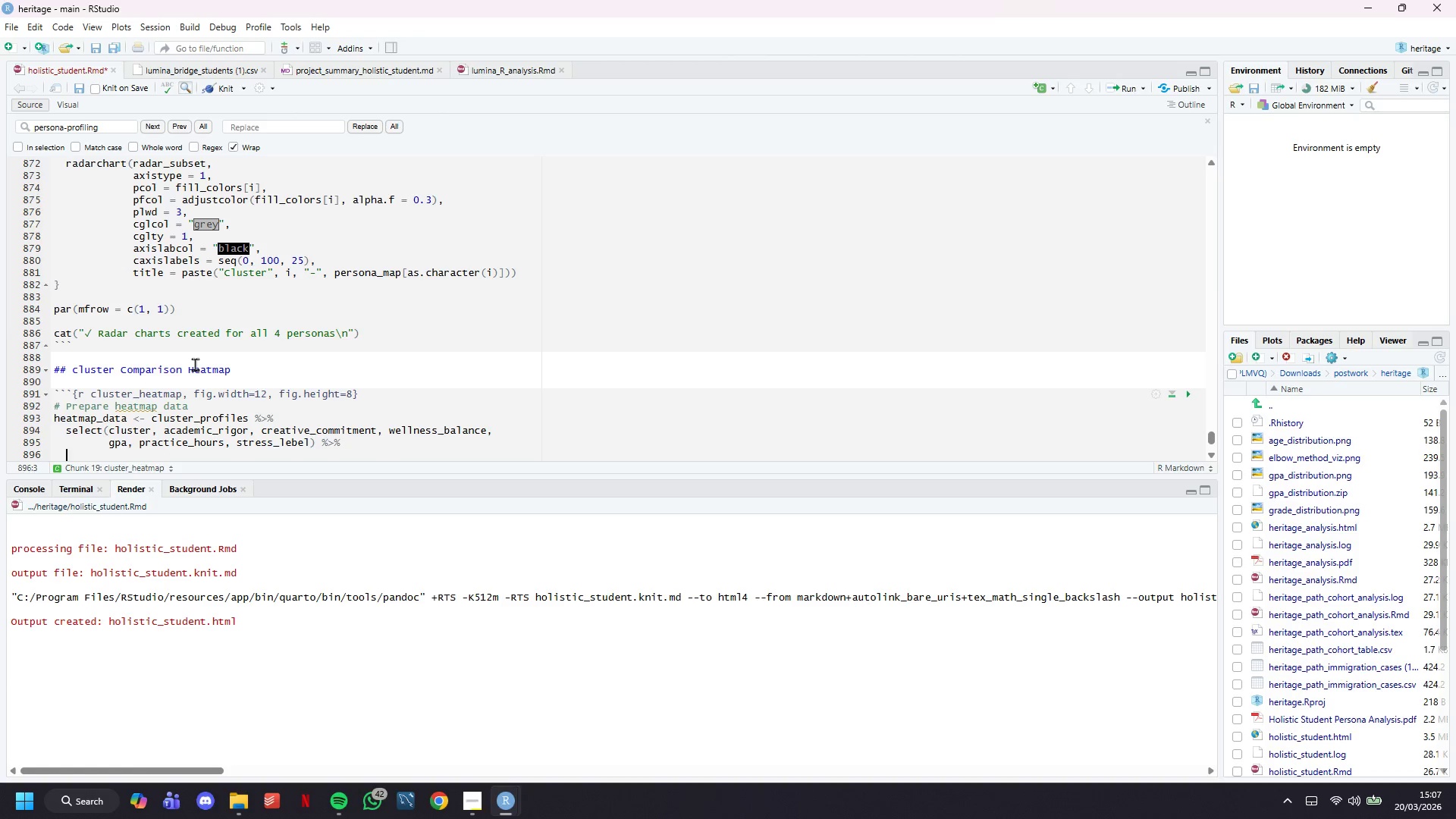 
key(Enter)
 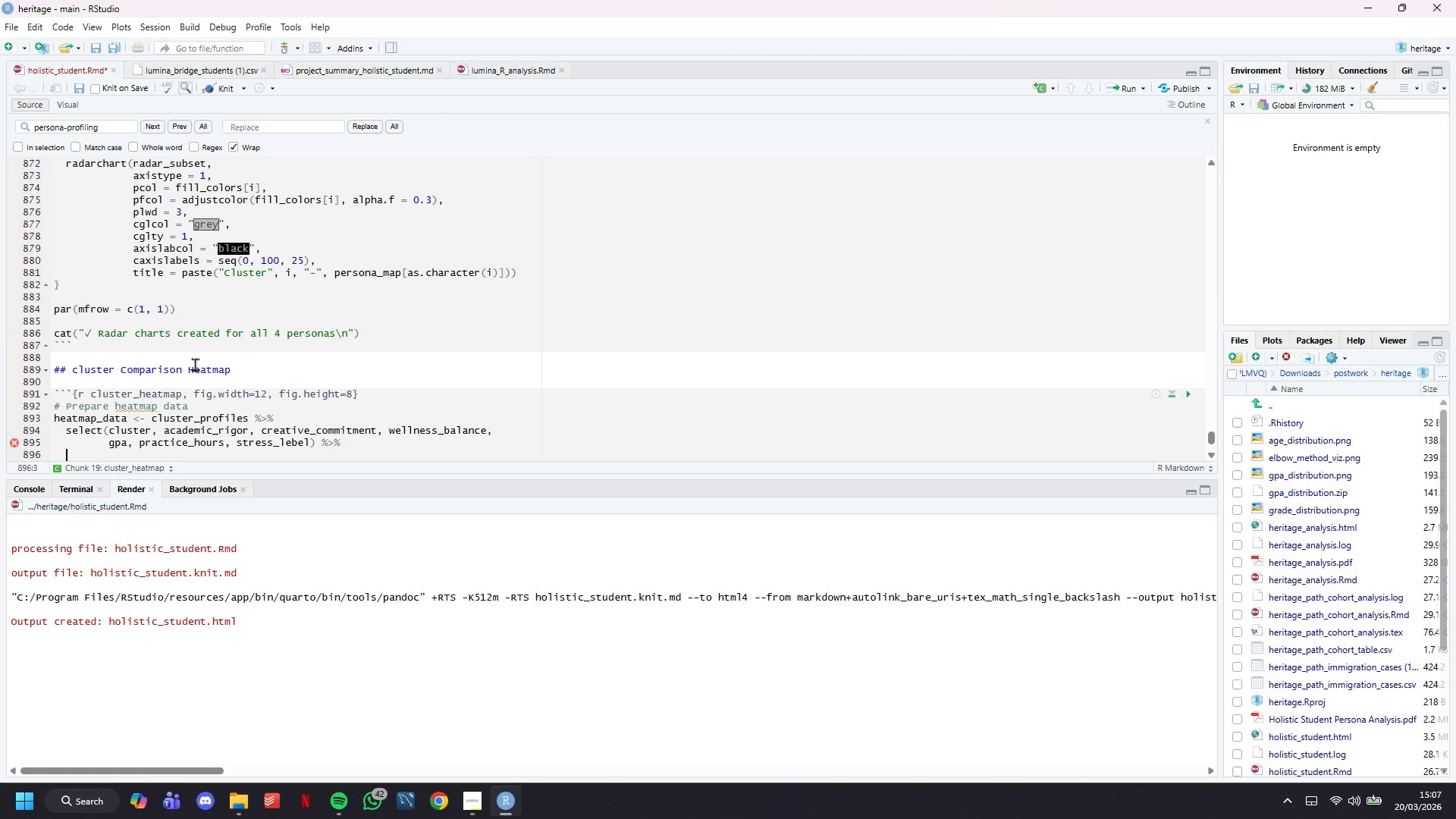 
wait(13.8)
 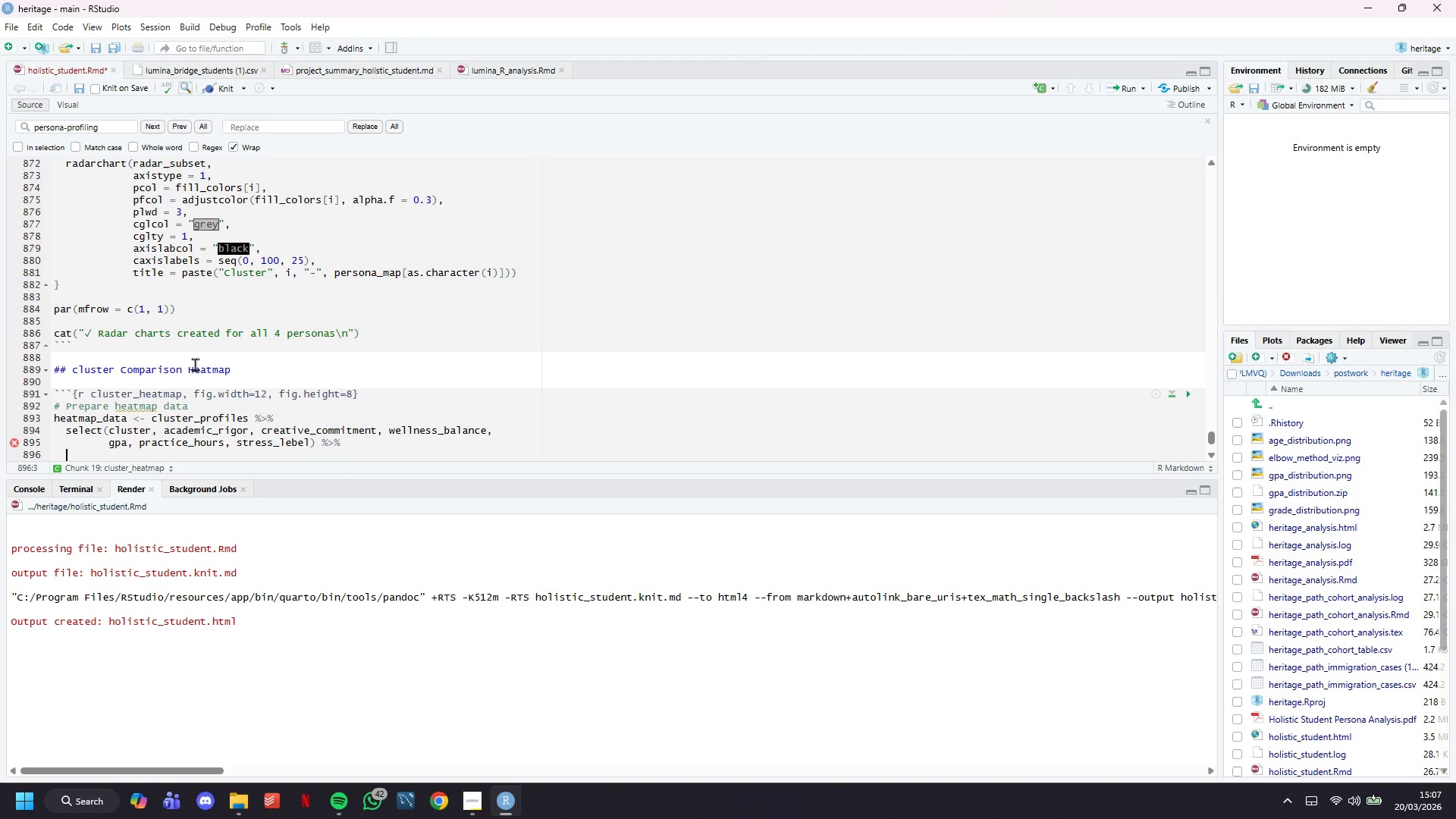 
scroll: coordinate [195, 364], scroll_direction: down, amount: 7.0
 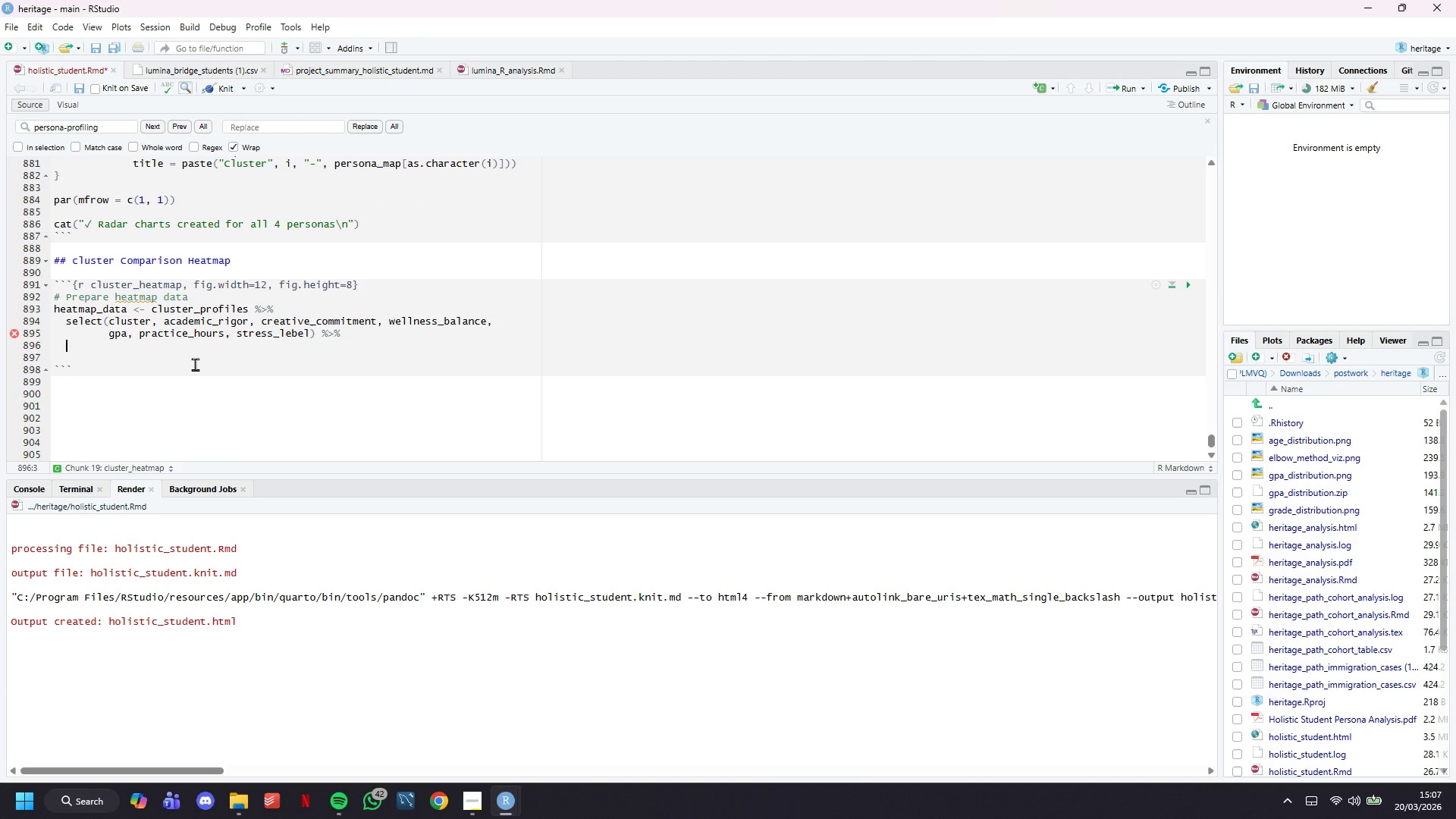 
type(mutate(clsuter )
key(Backspace)
key(Backspace)
key(Backspace)
key(Backspace)
key(Backspace)
key(Backspace)
type(uster = paste("Cluster)
 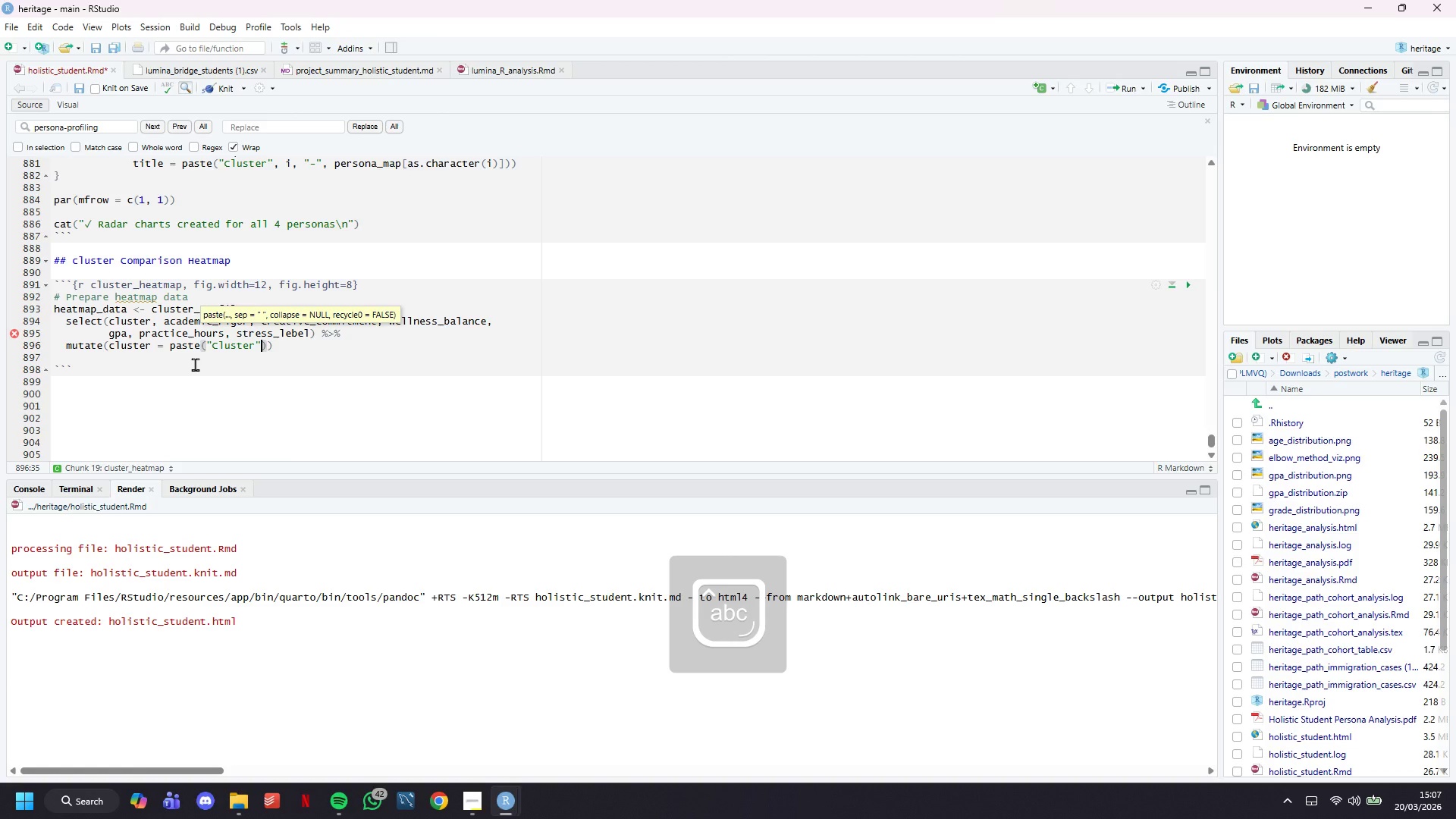 
 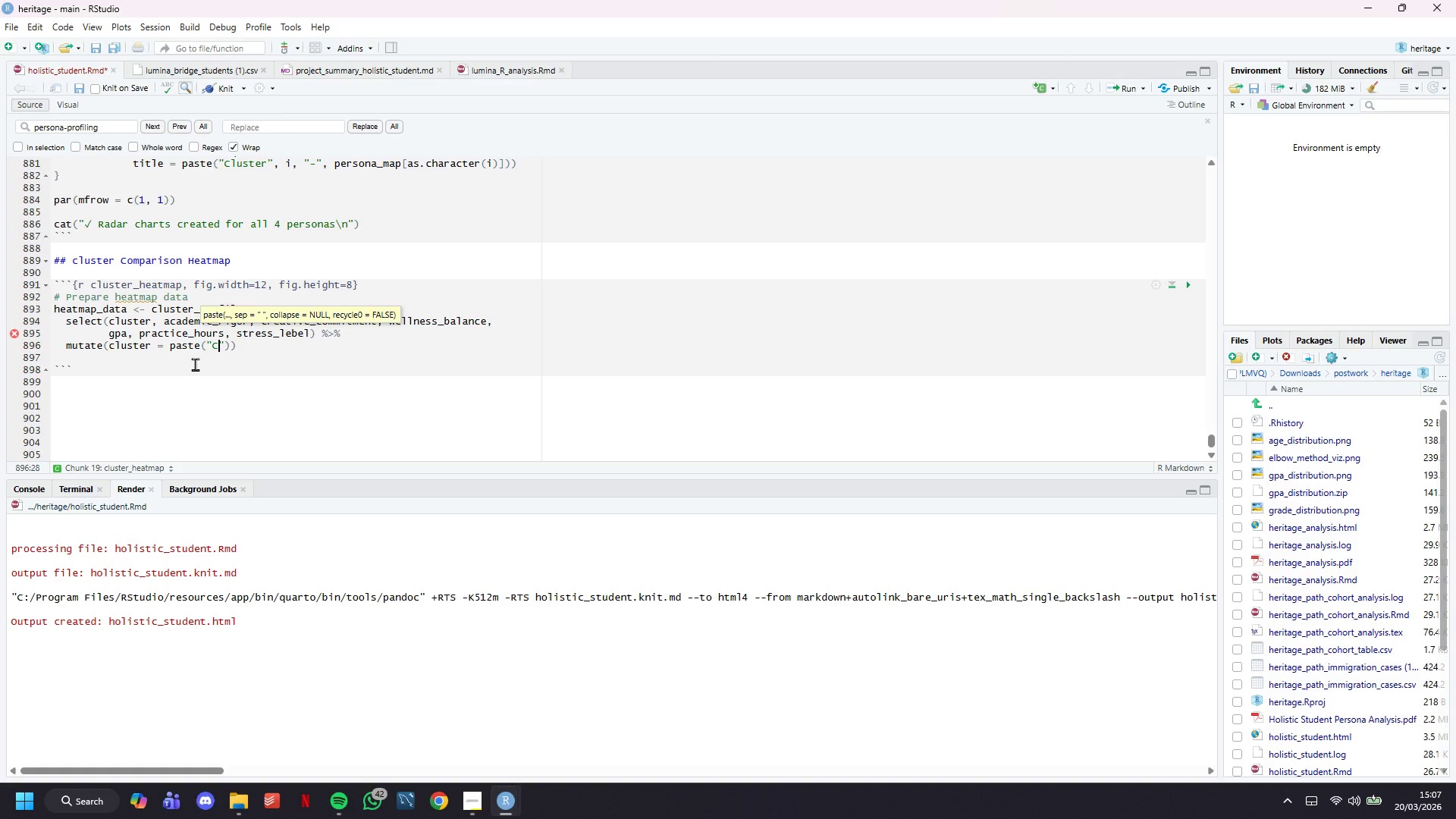 
key(ArrowRight)
 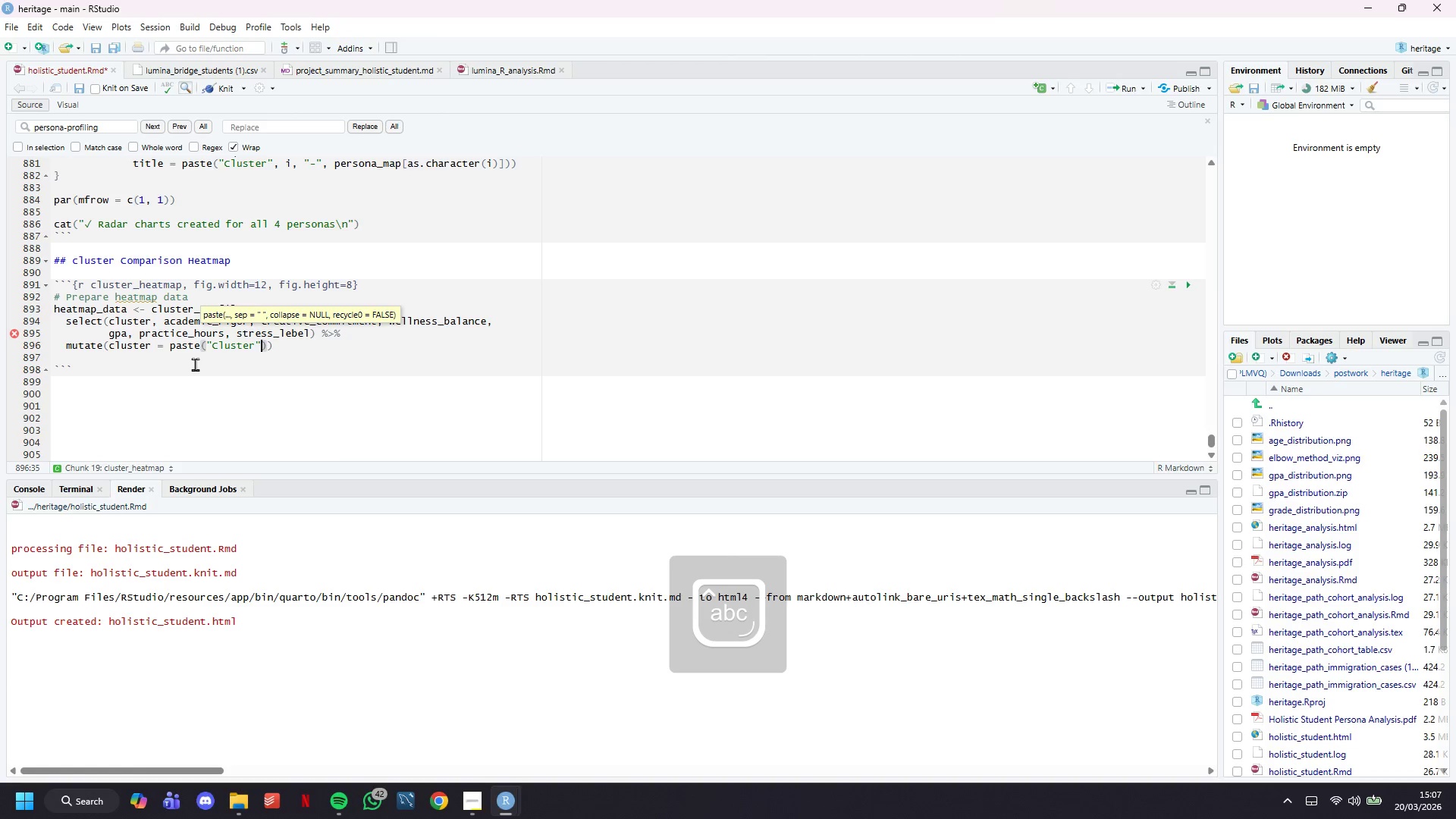 
type(, cluster)
 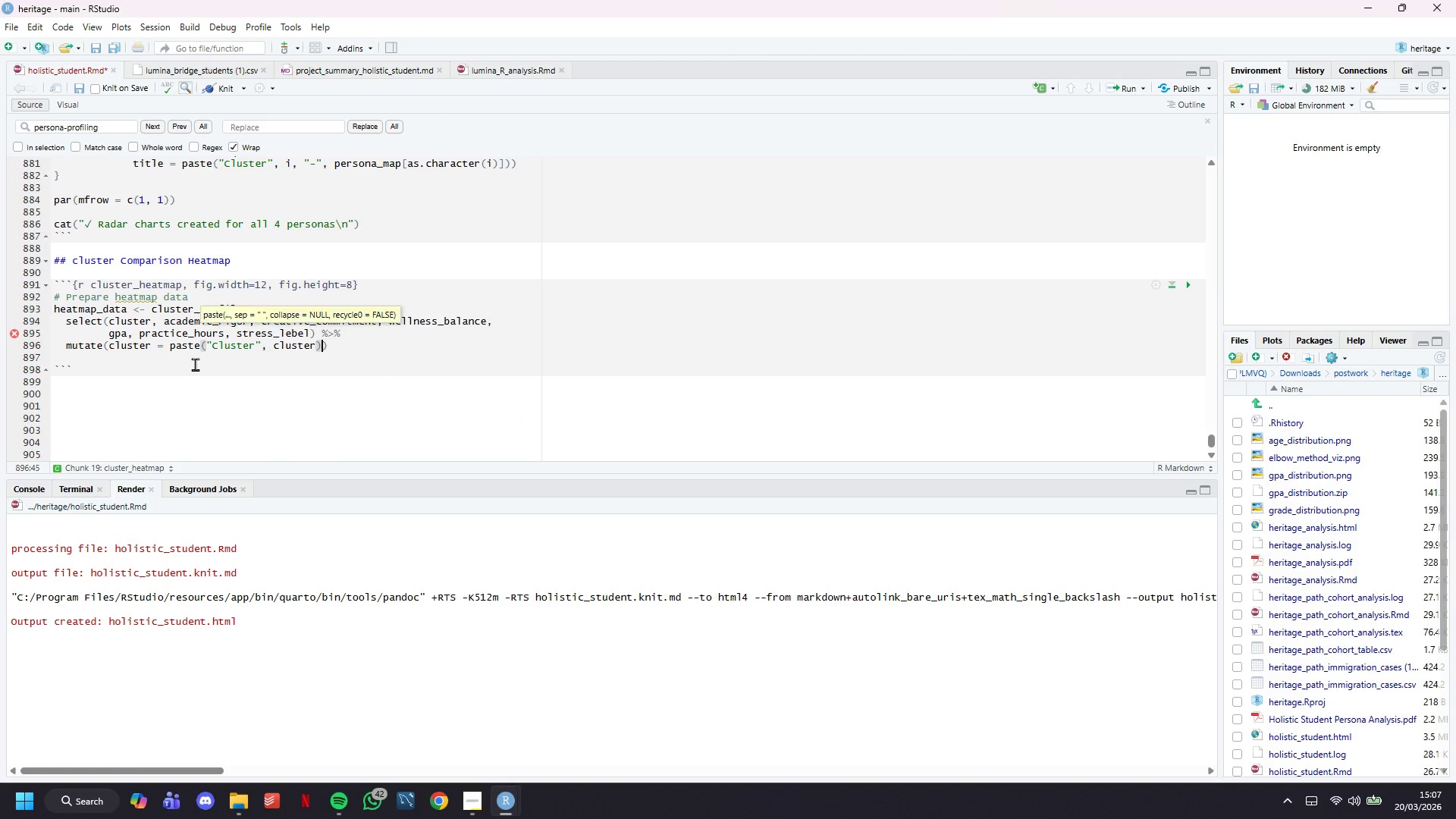 
key(ArrowRight)
 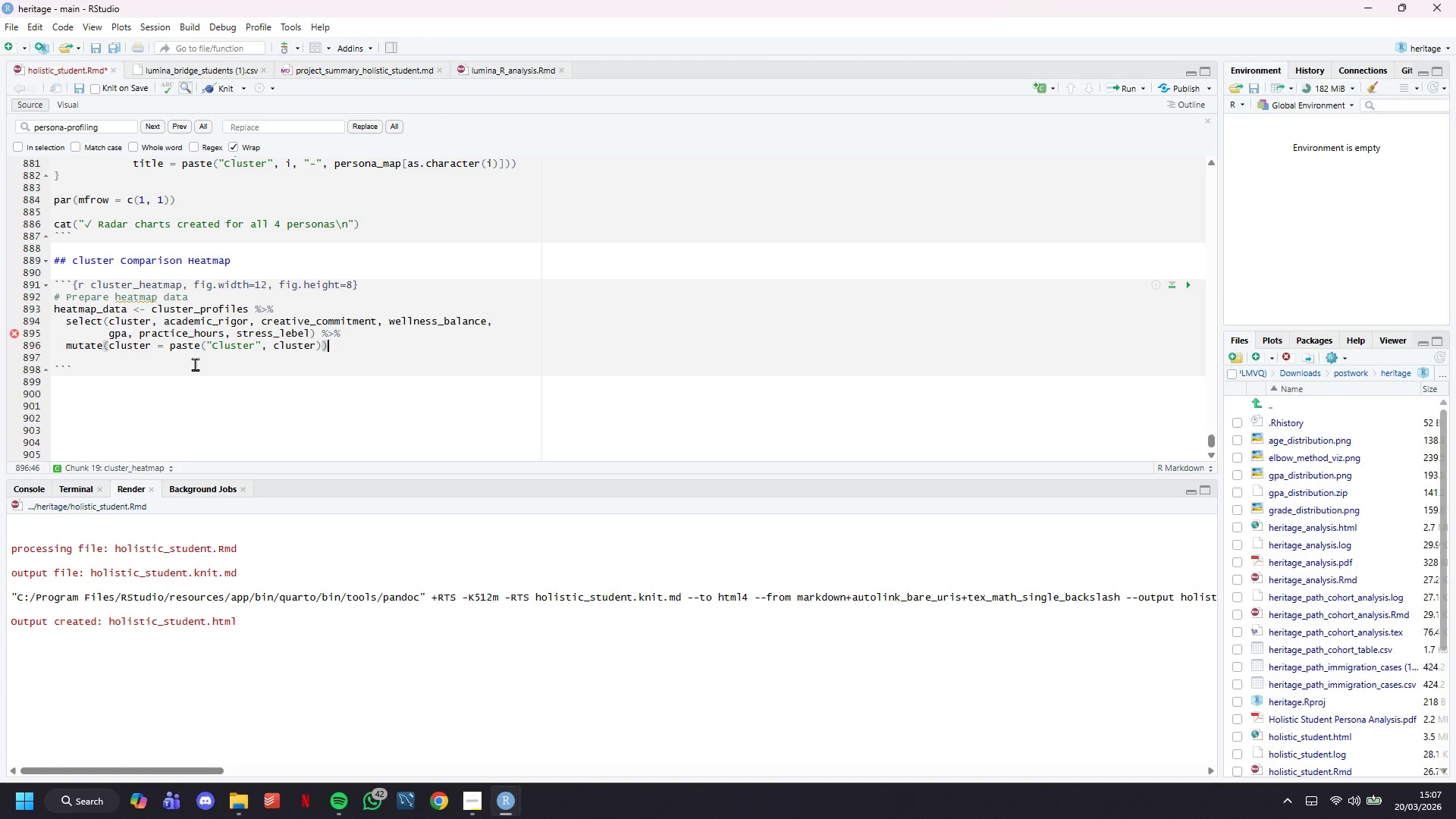 
key(ArrowRight)
 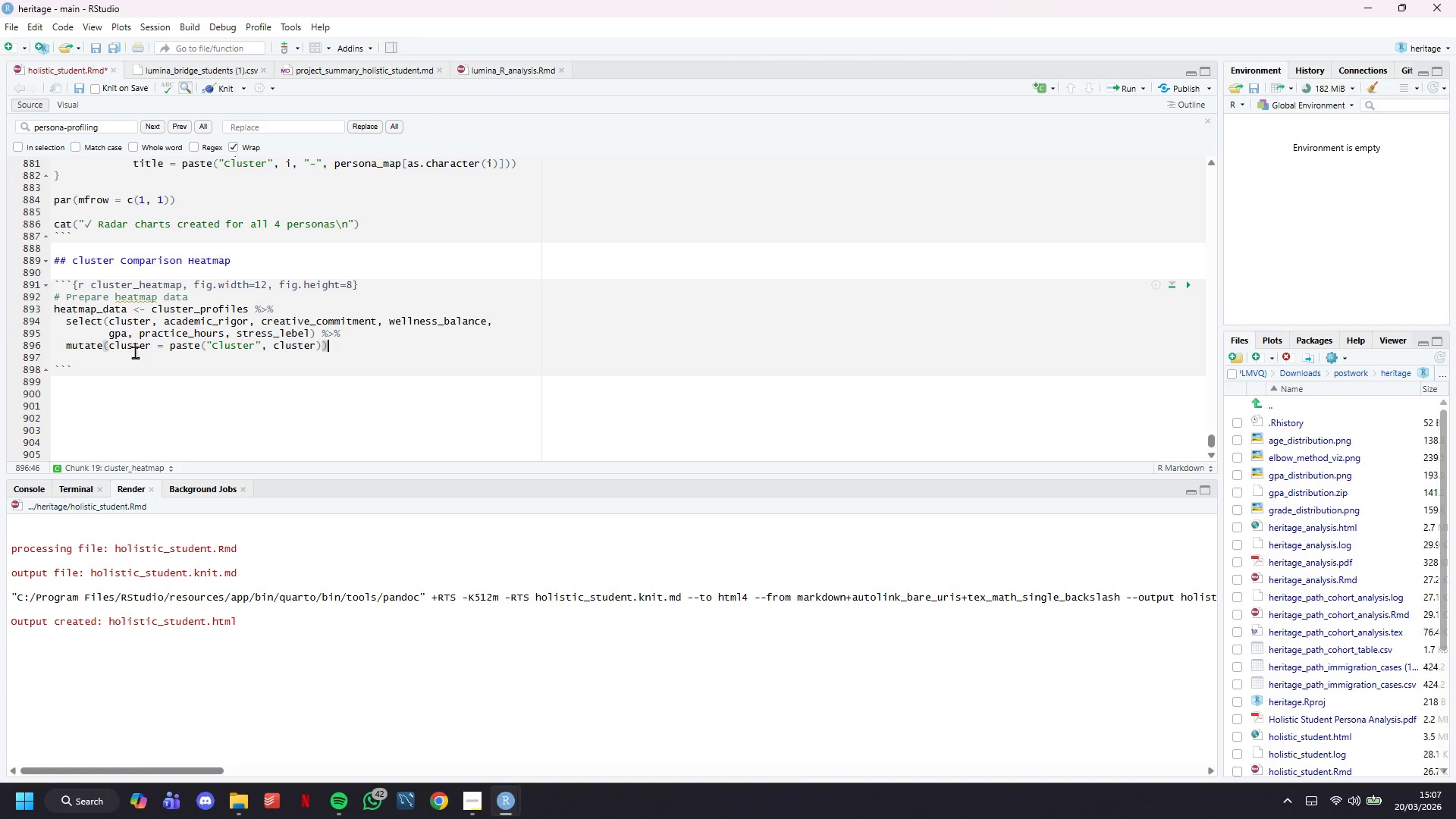 
key(Enter)
 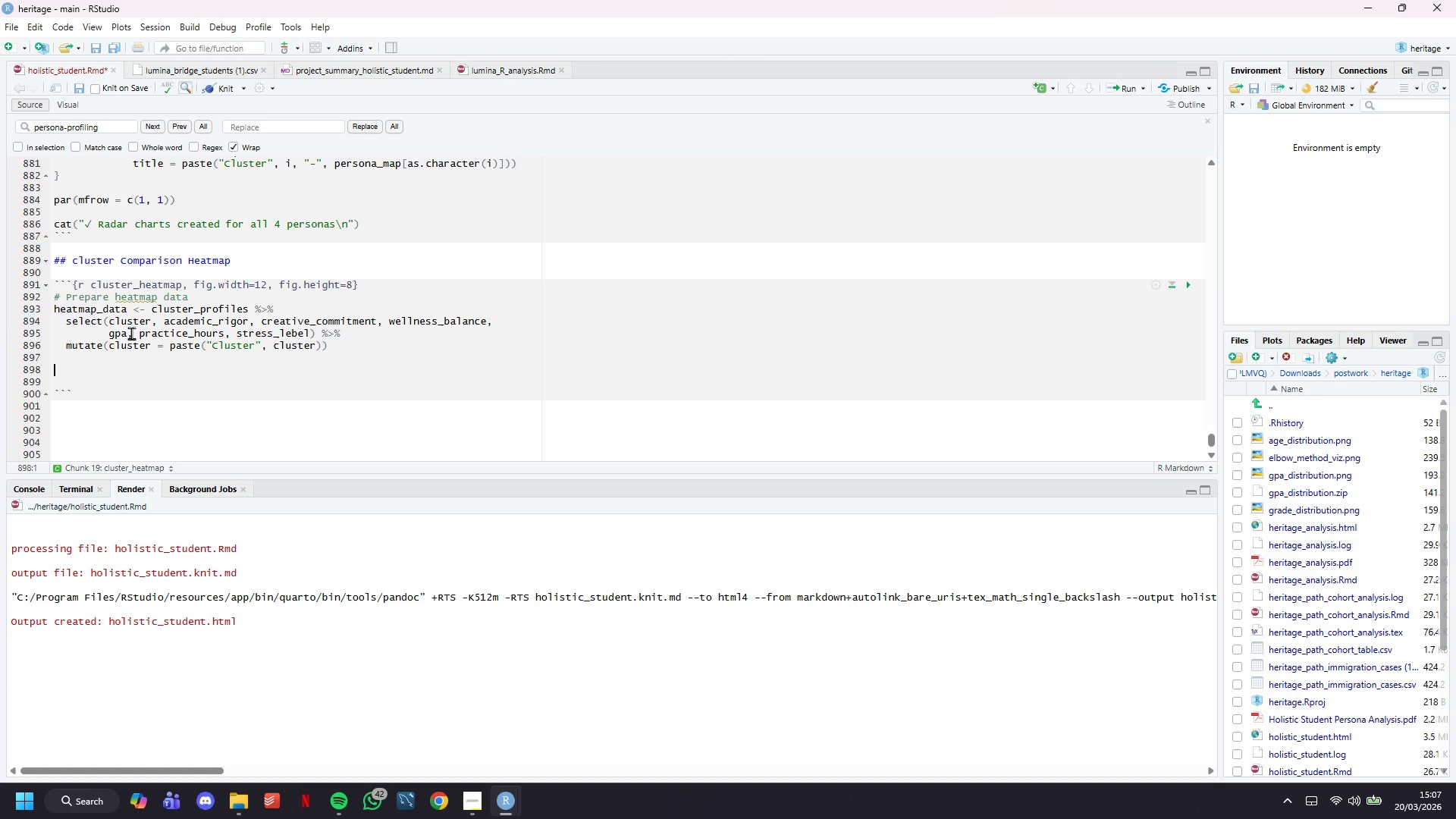 
key(Enter)
 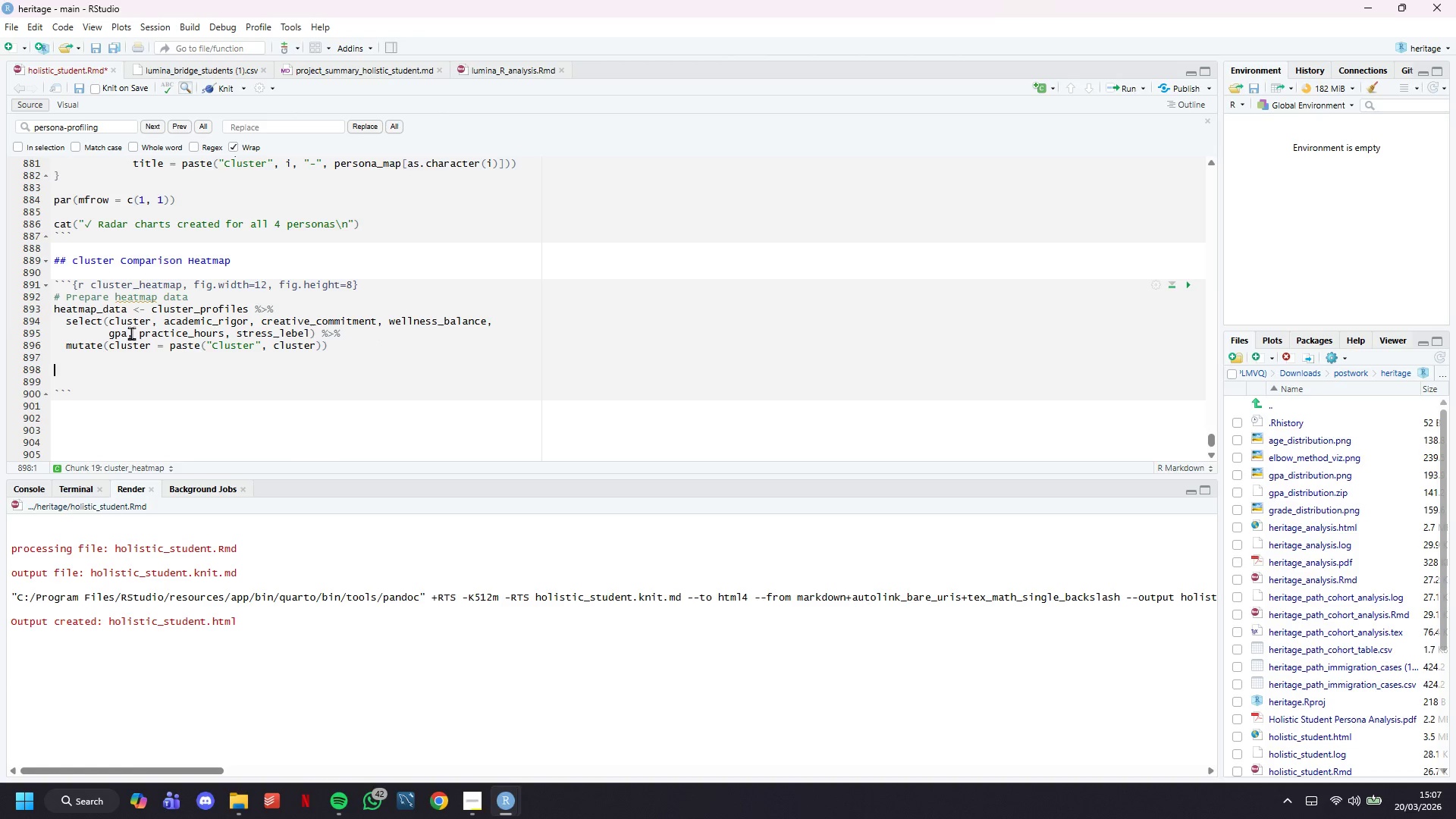 
wait(5.16)
 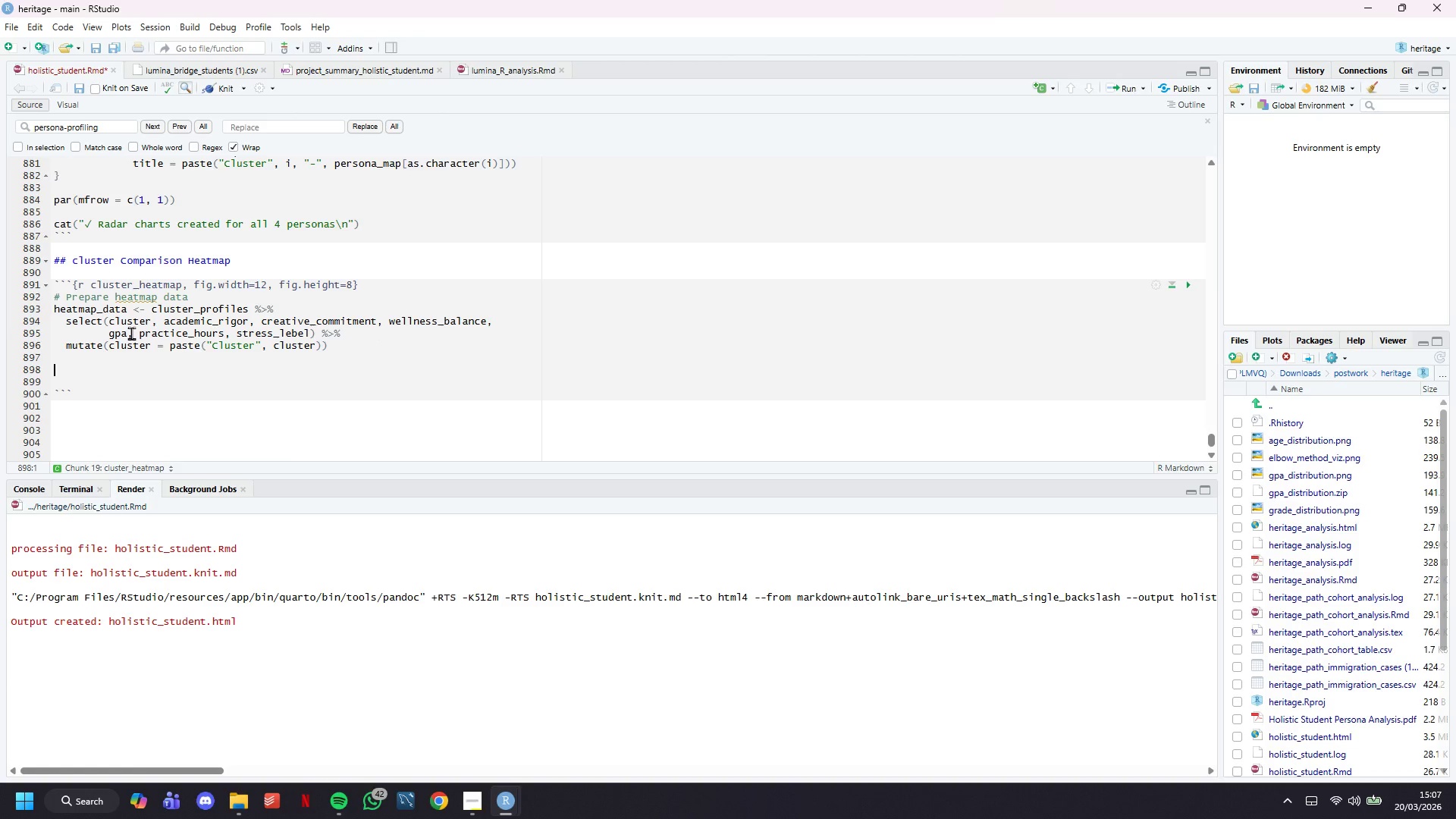 
type(# Normalize for visualization)
 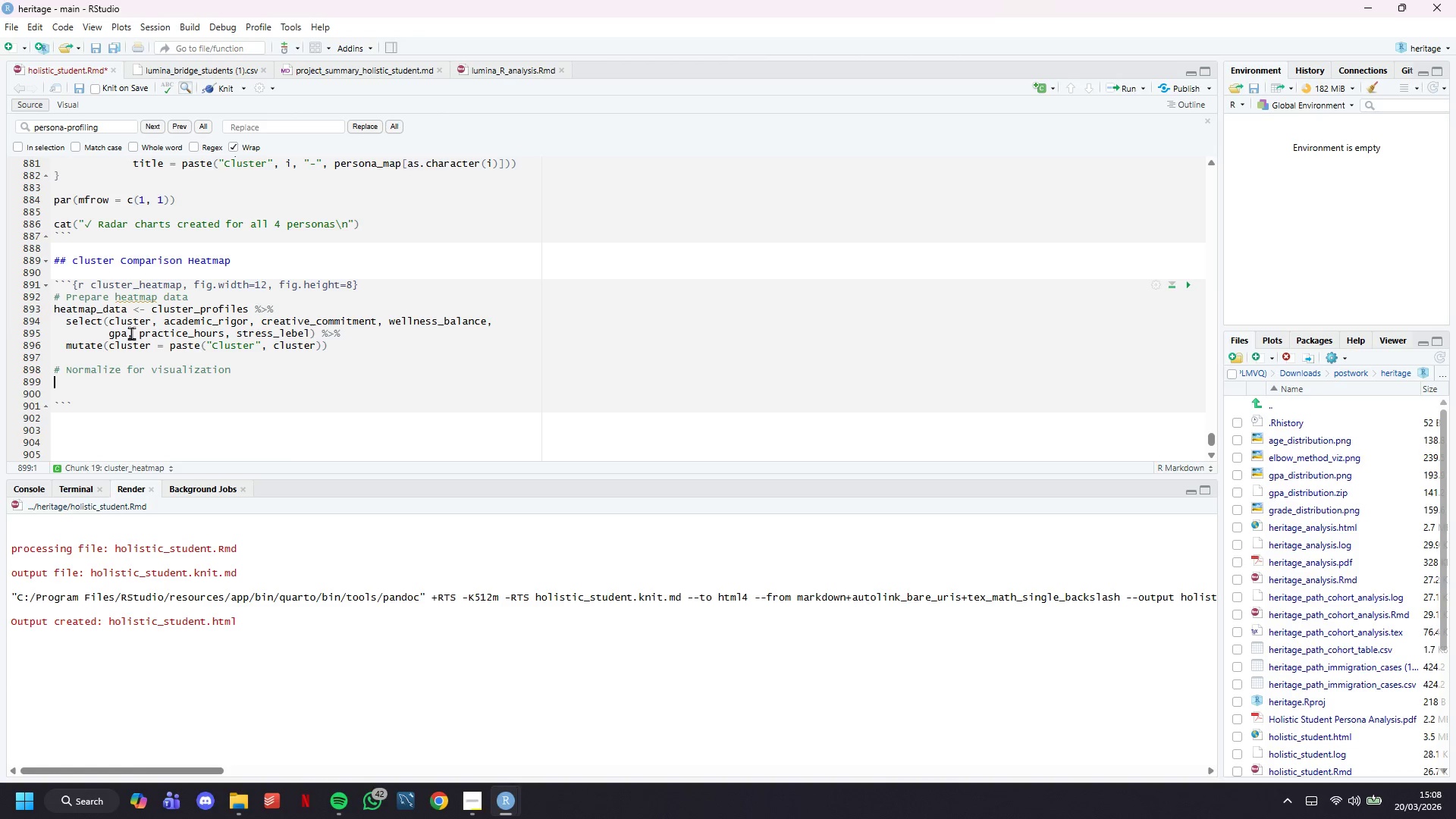 
key(Enter)
 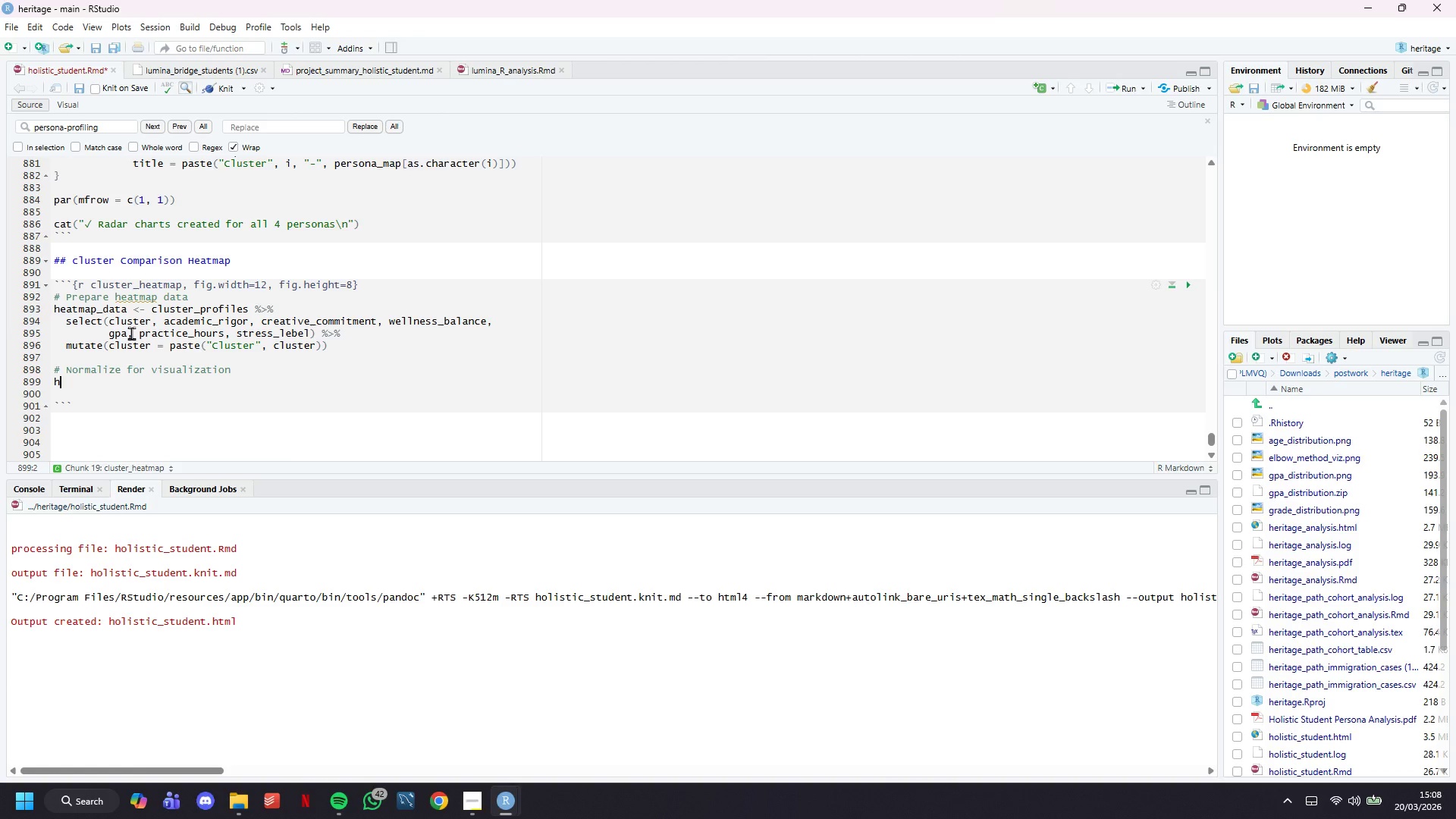 
type(heatmpa)
key(Backspace)
key(Backspace)
type(am)
key(Backspace)
type(p_matrix <- heatmap+)
key(Backspace)
type(_data %>%)
 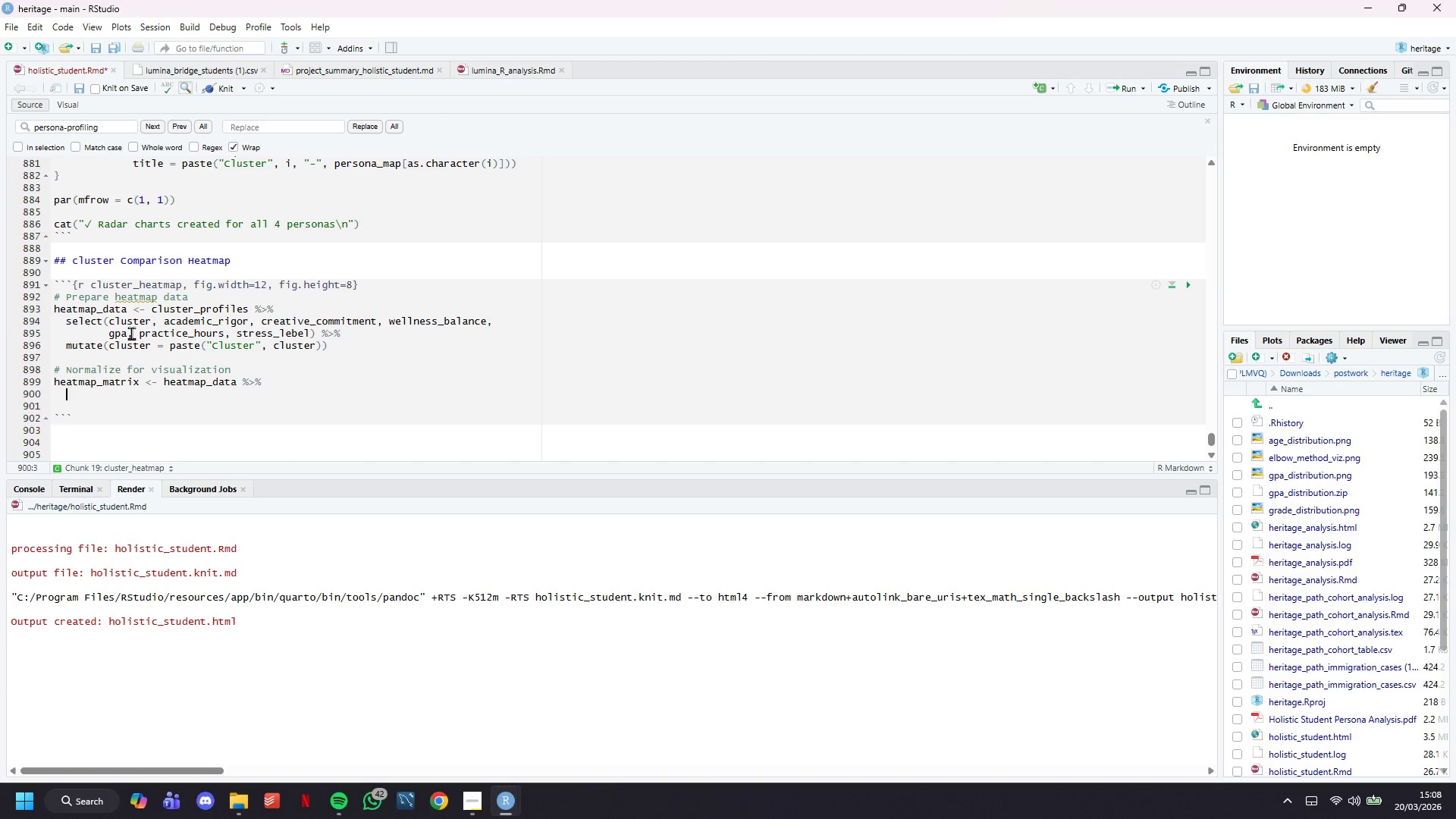 
key(Enter)
 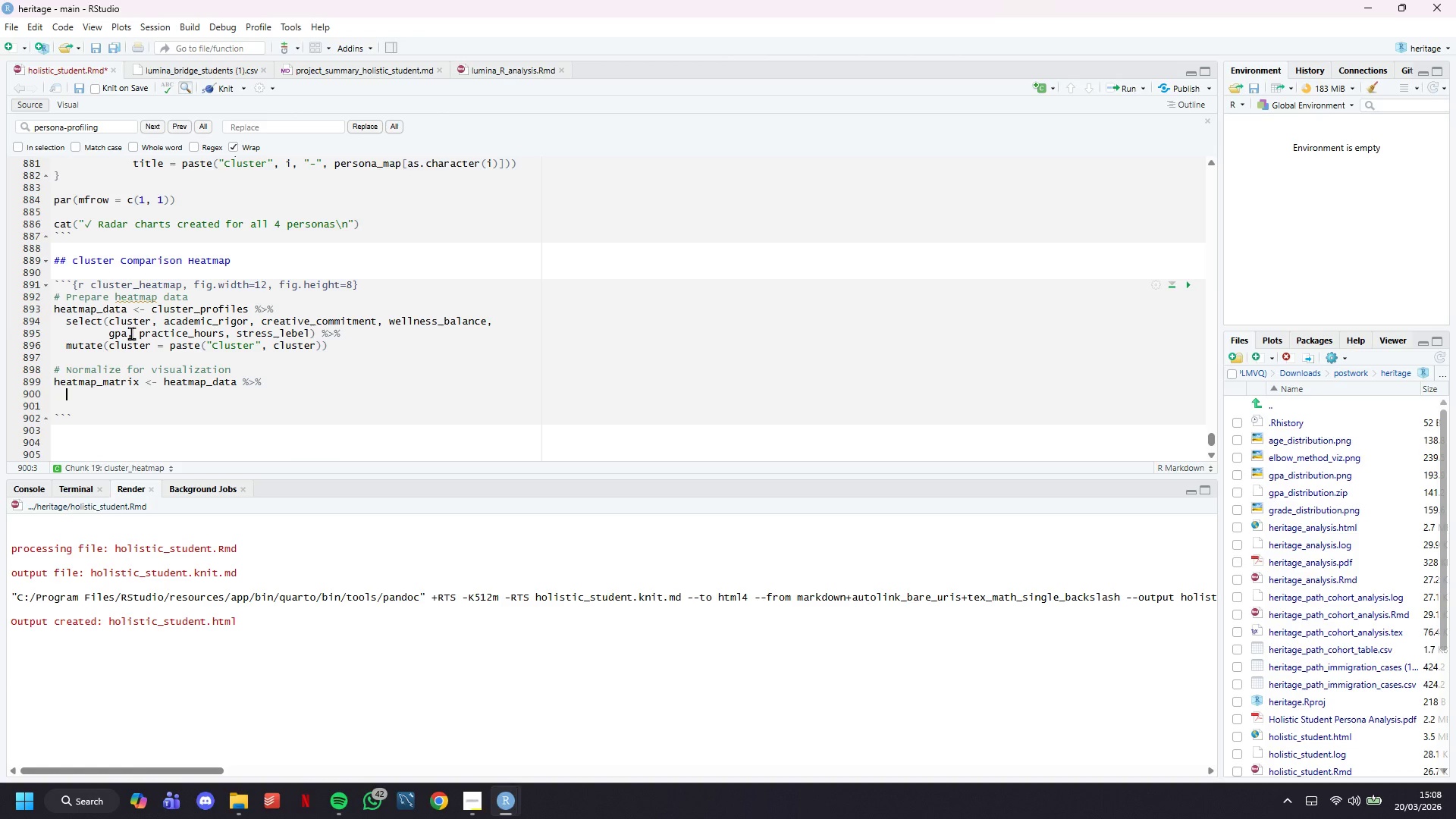 
type(column_to_rownames("cluster)
 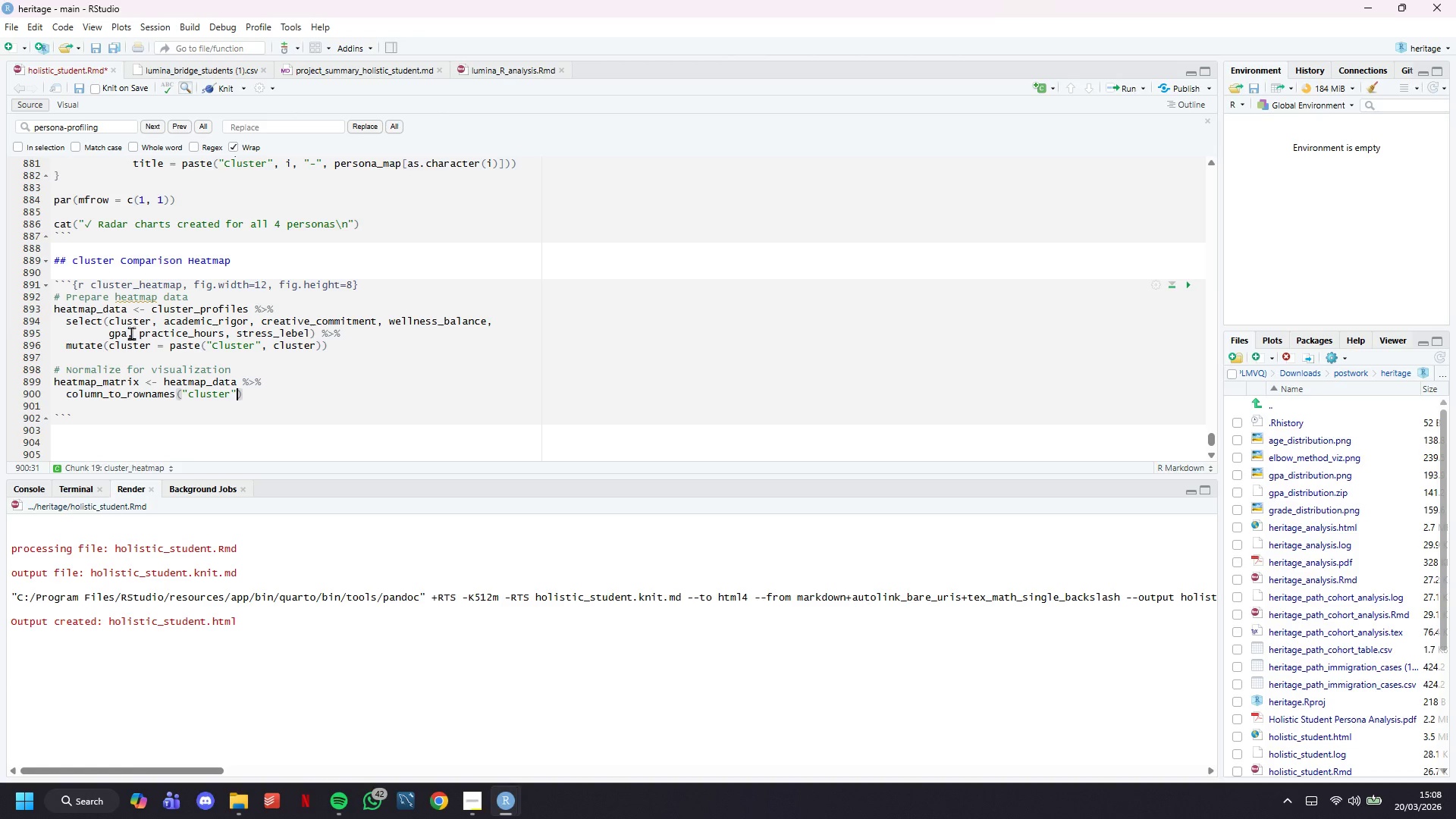 
 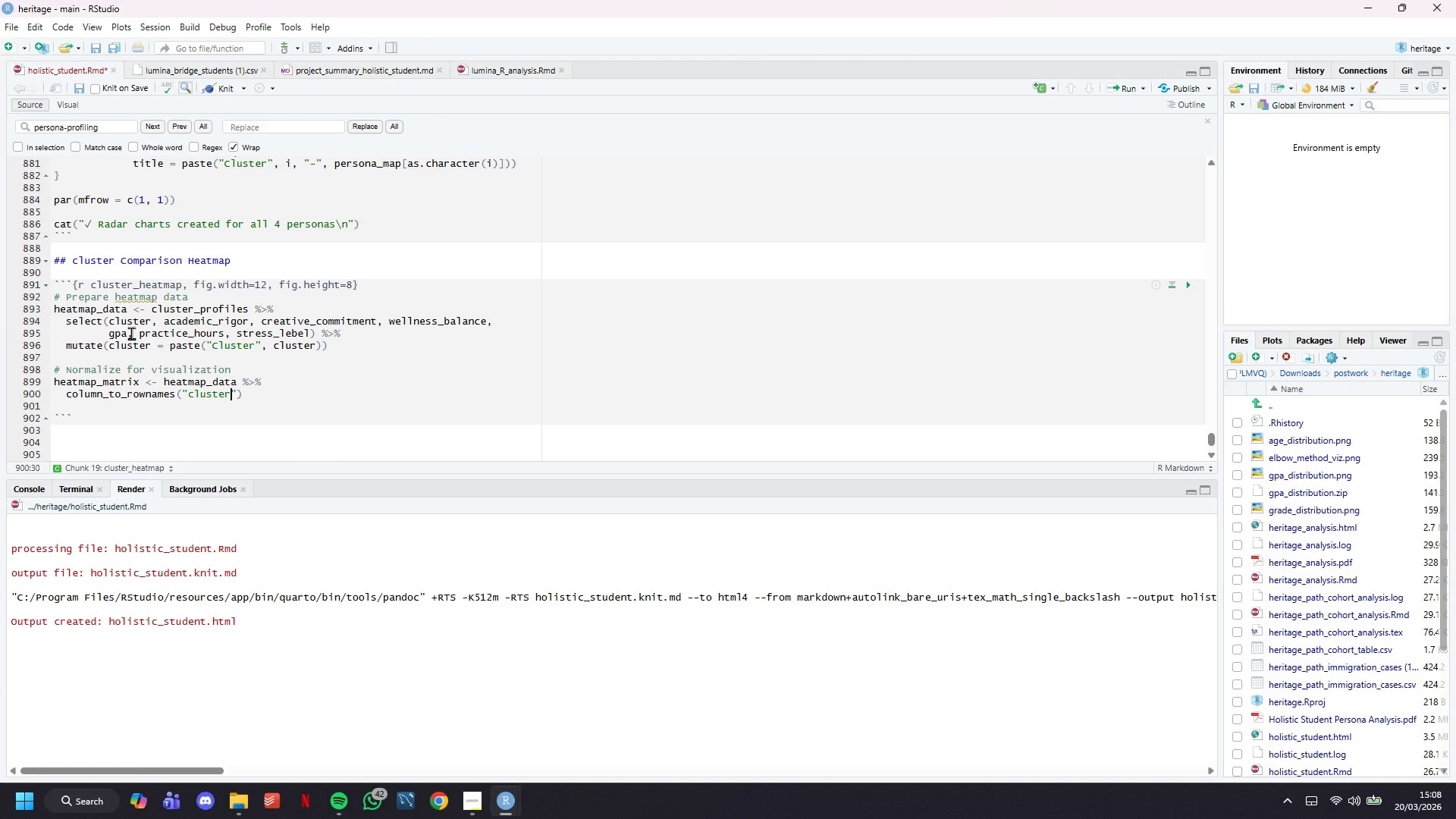 
key(ArrowRight)
 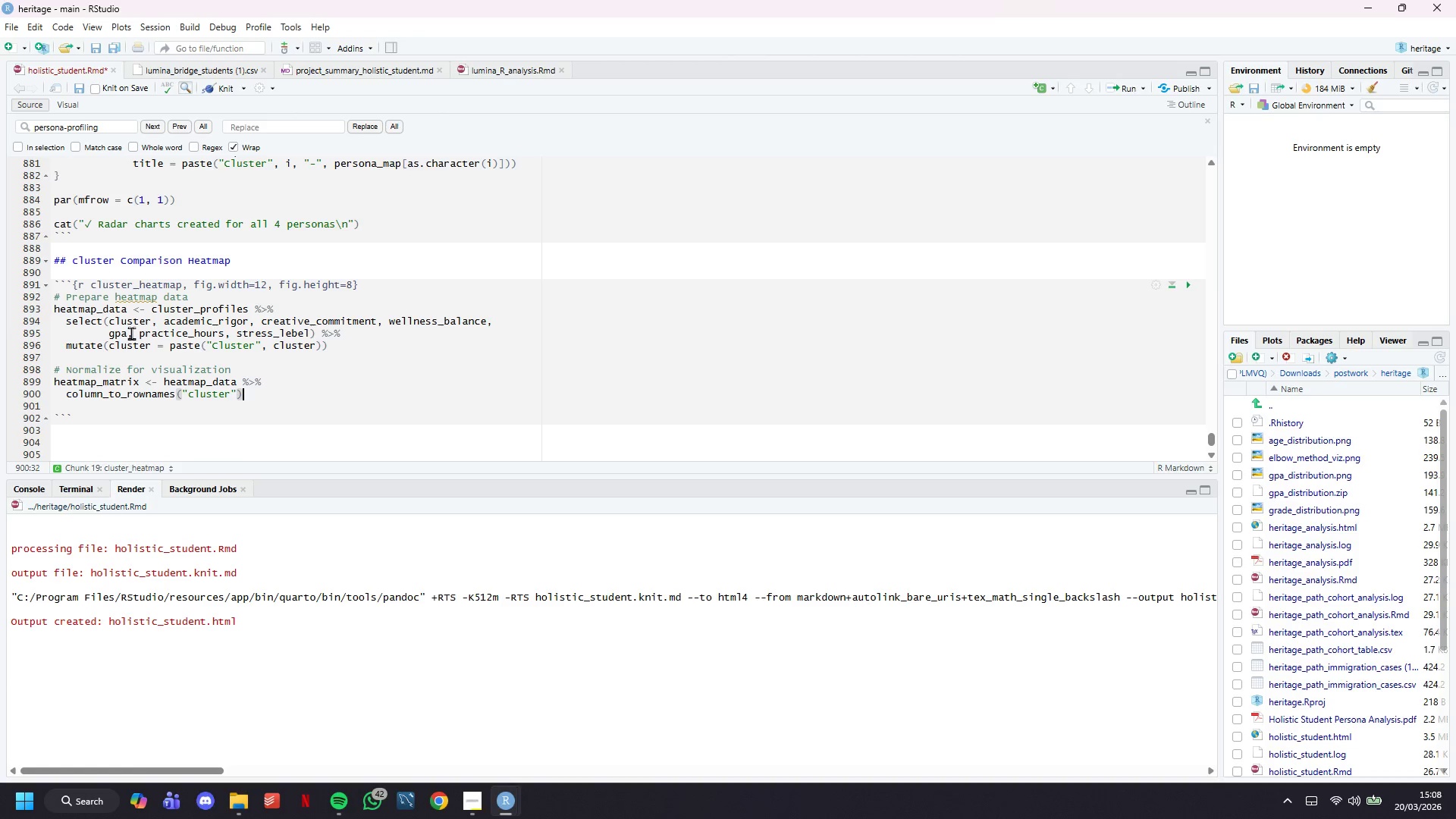 
key(ArrowRight)
 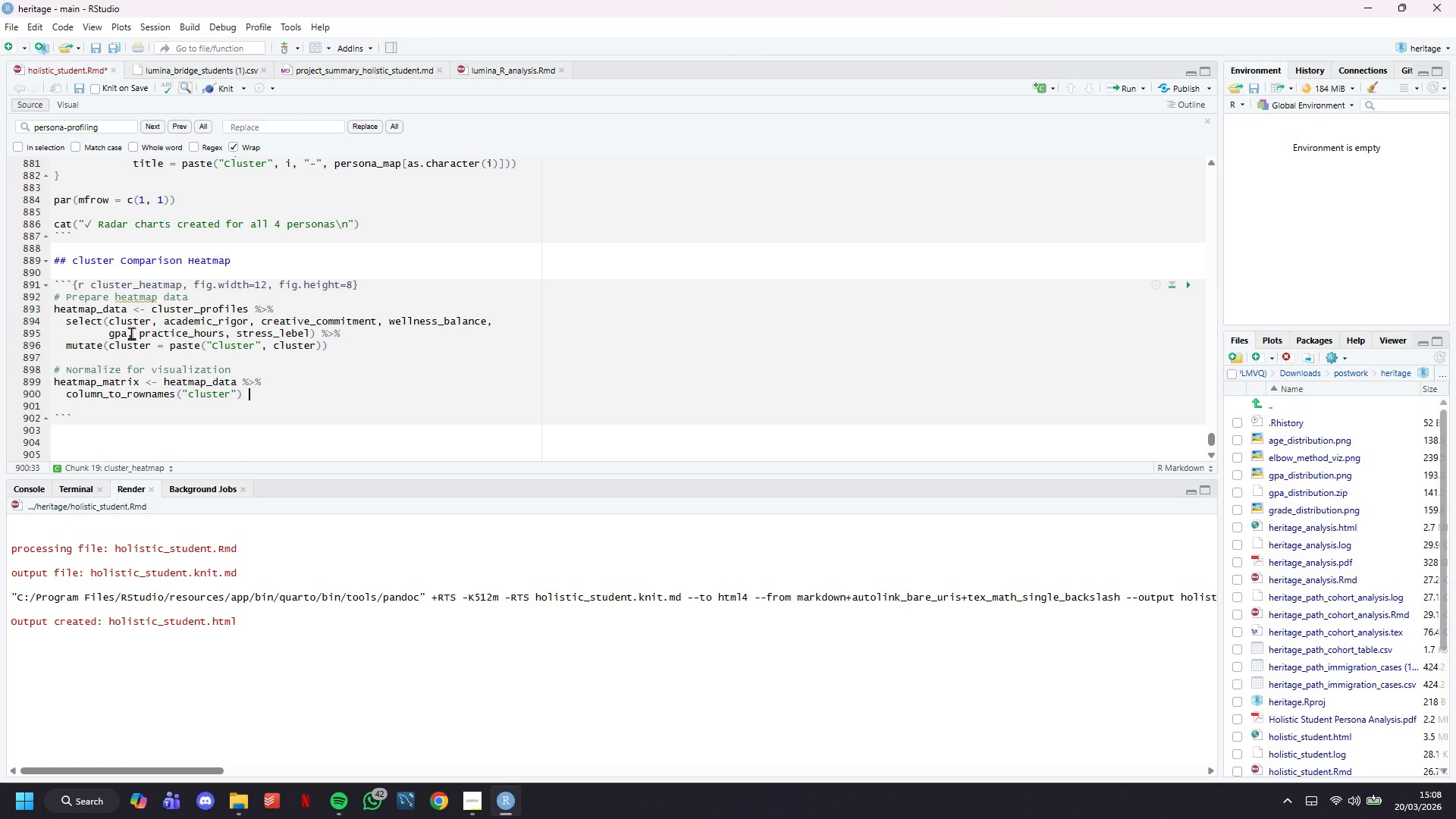 
key(Space)
 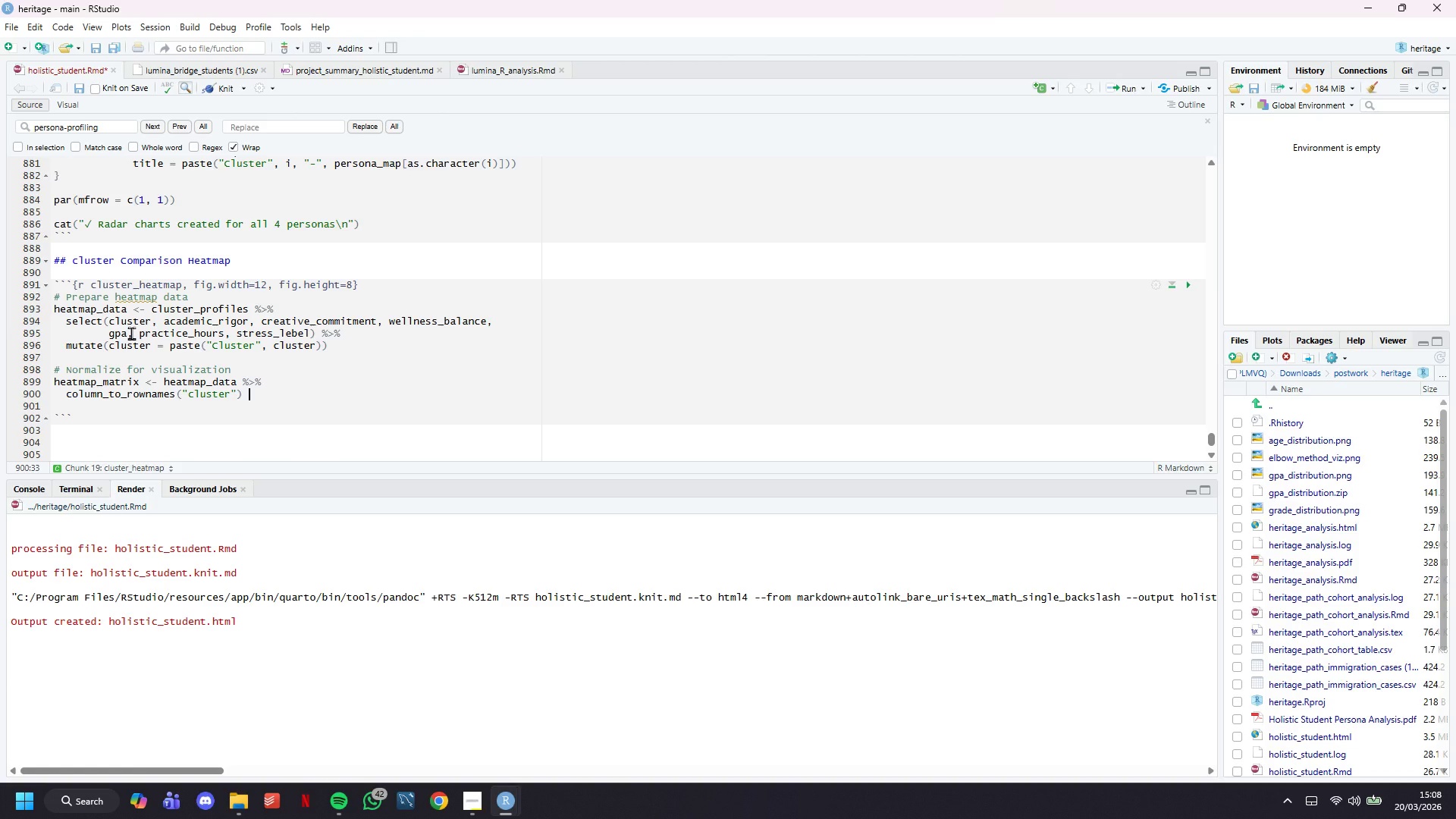 
key(Shift+5)
 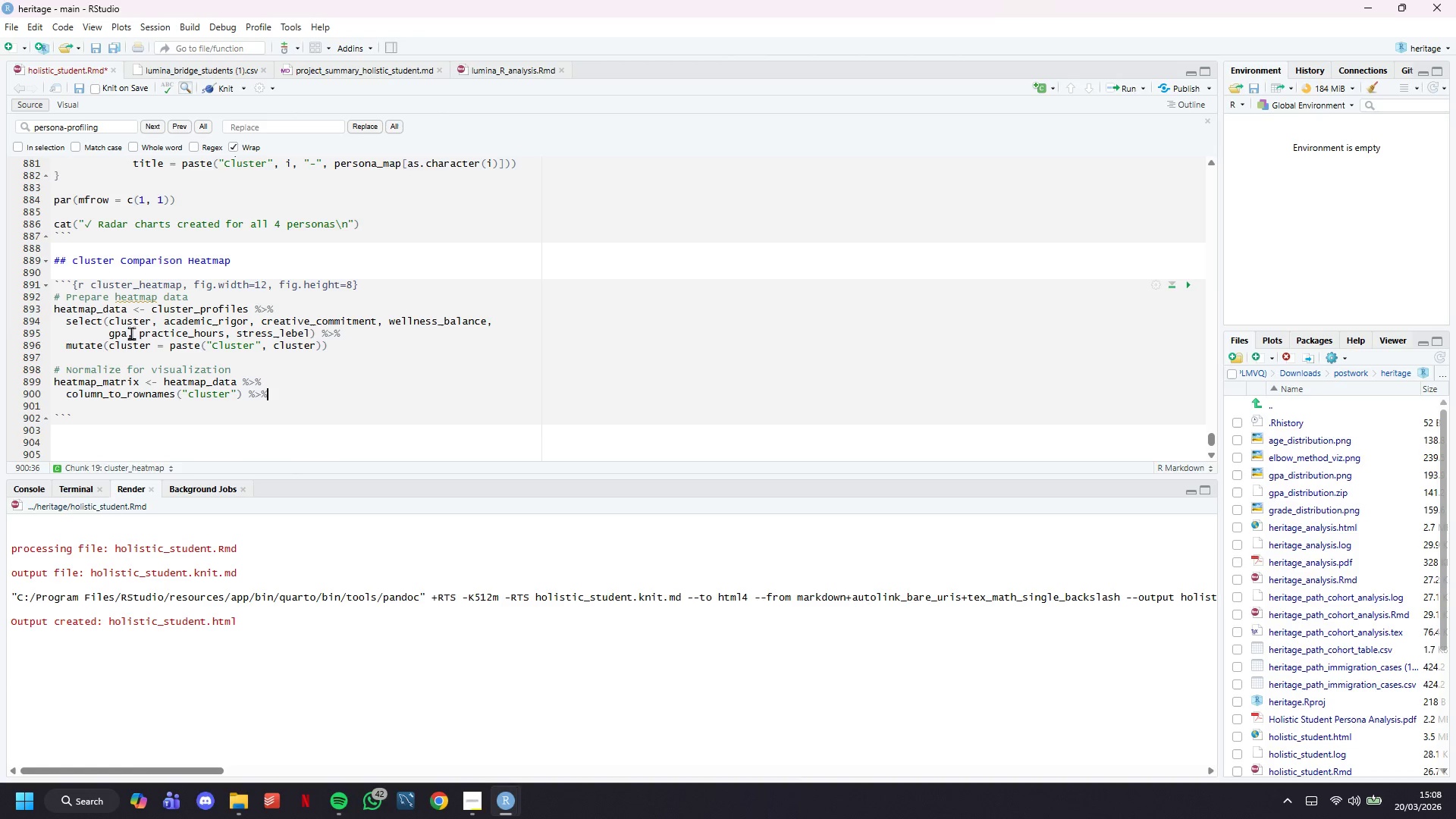 
key(Shift+Period)
 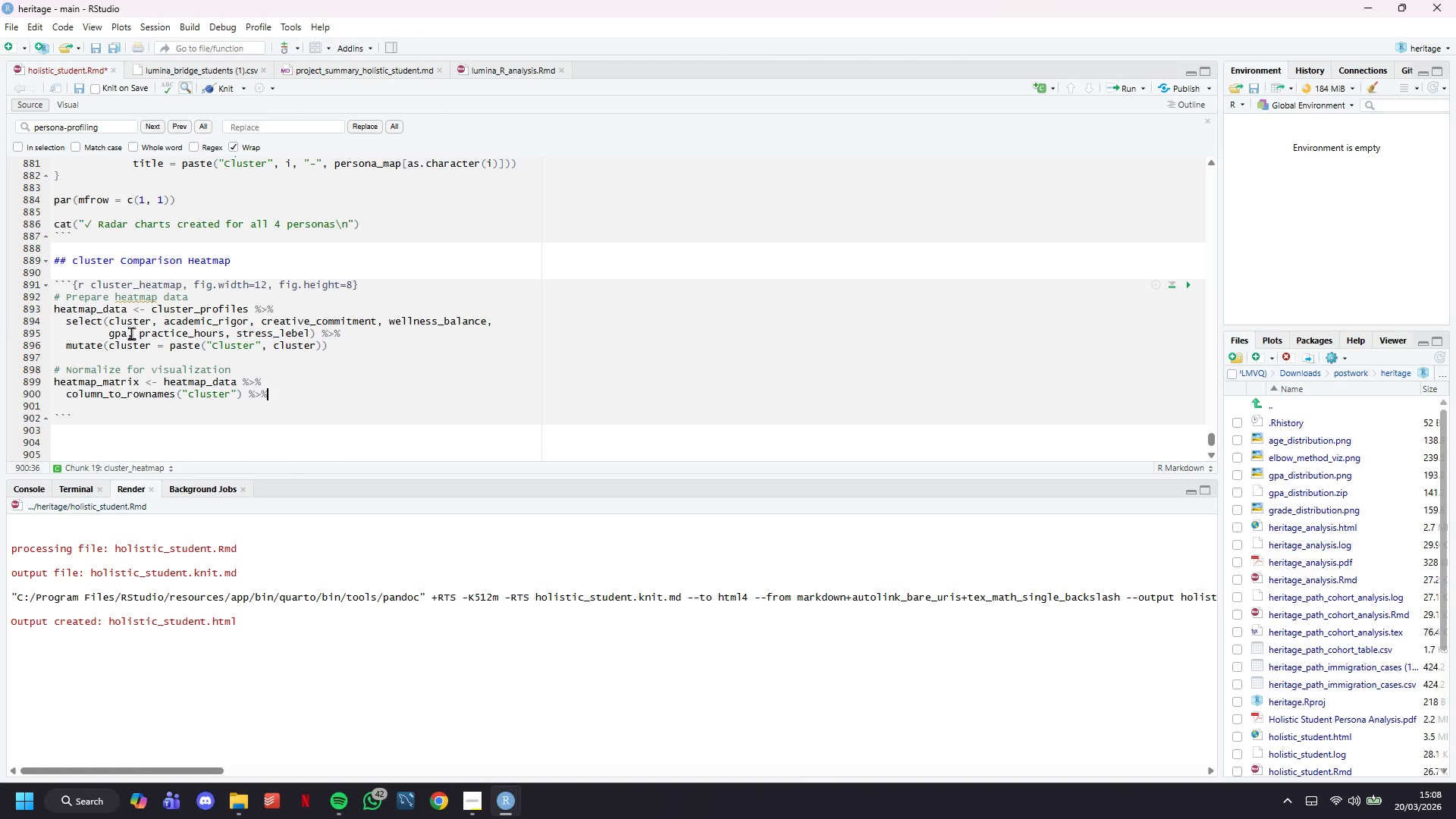 
key(Shift+5)
 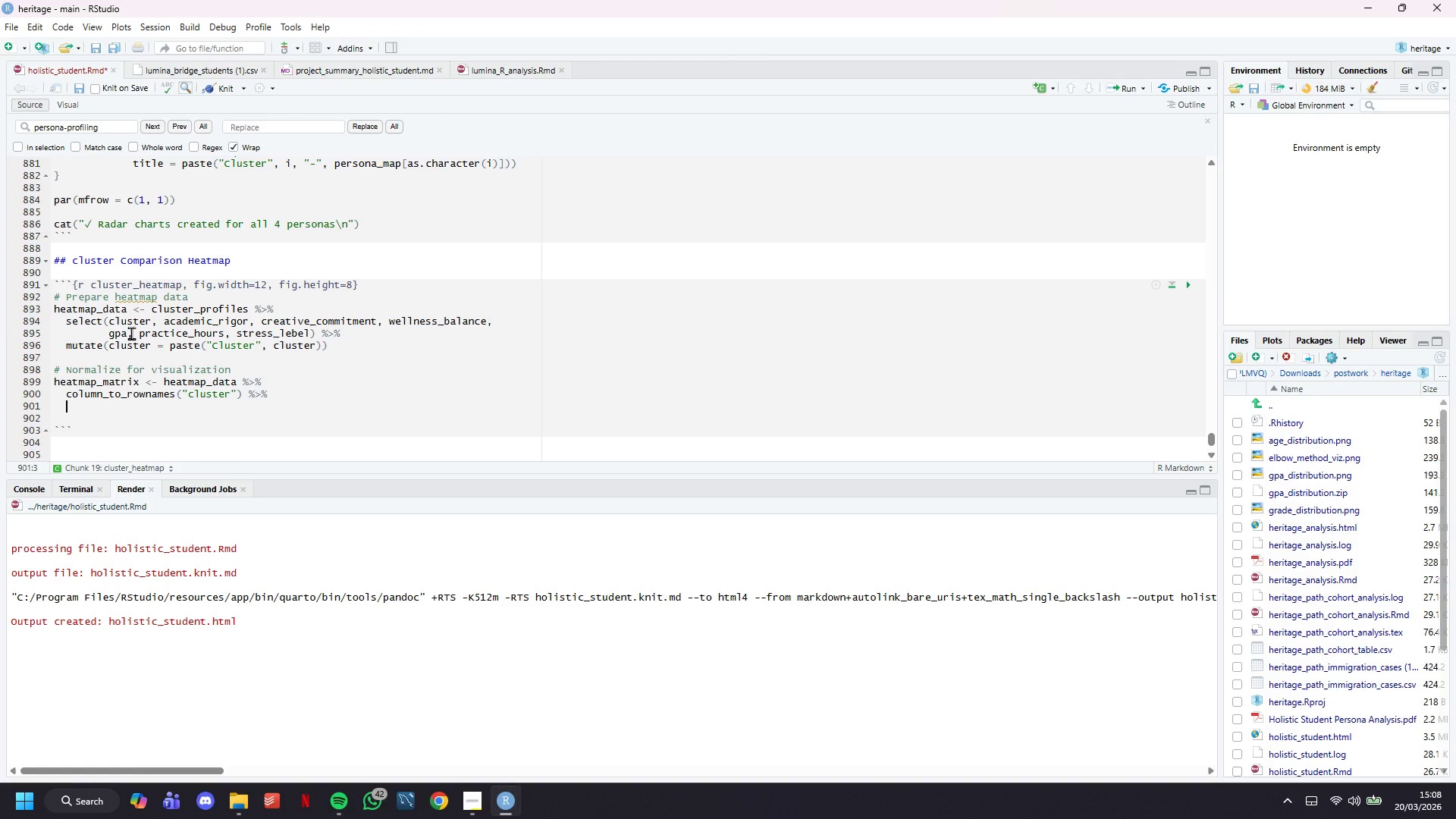 
key(Enter)
 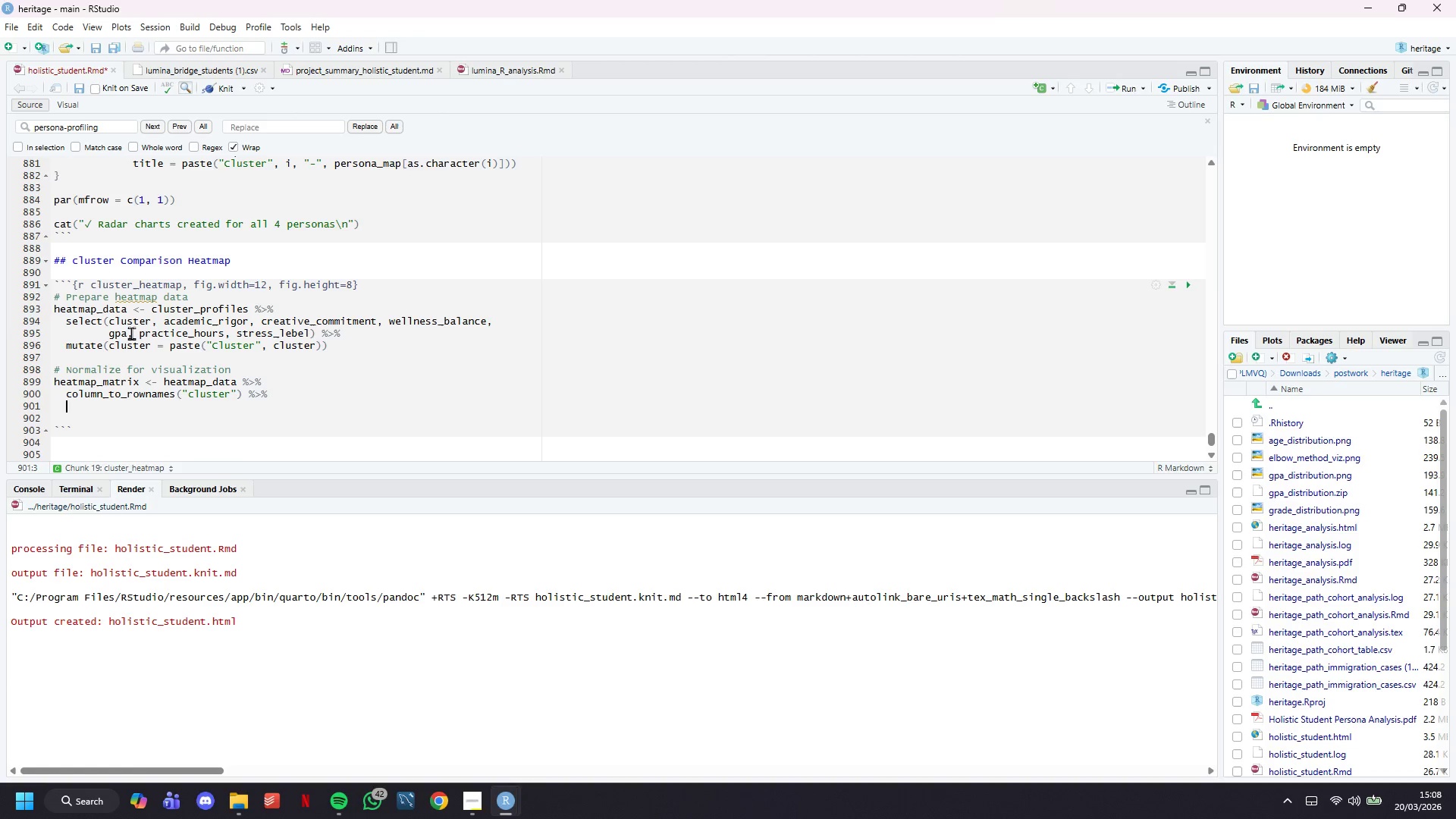 
type(as.matrix()
 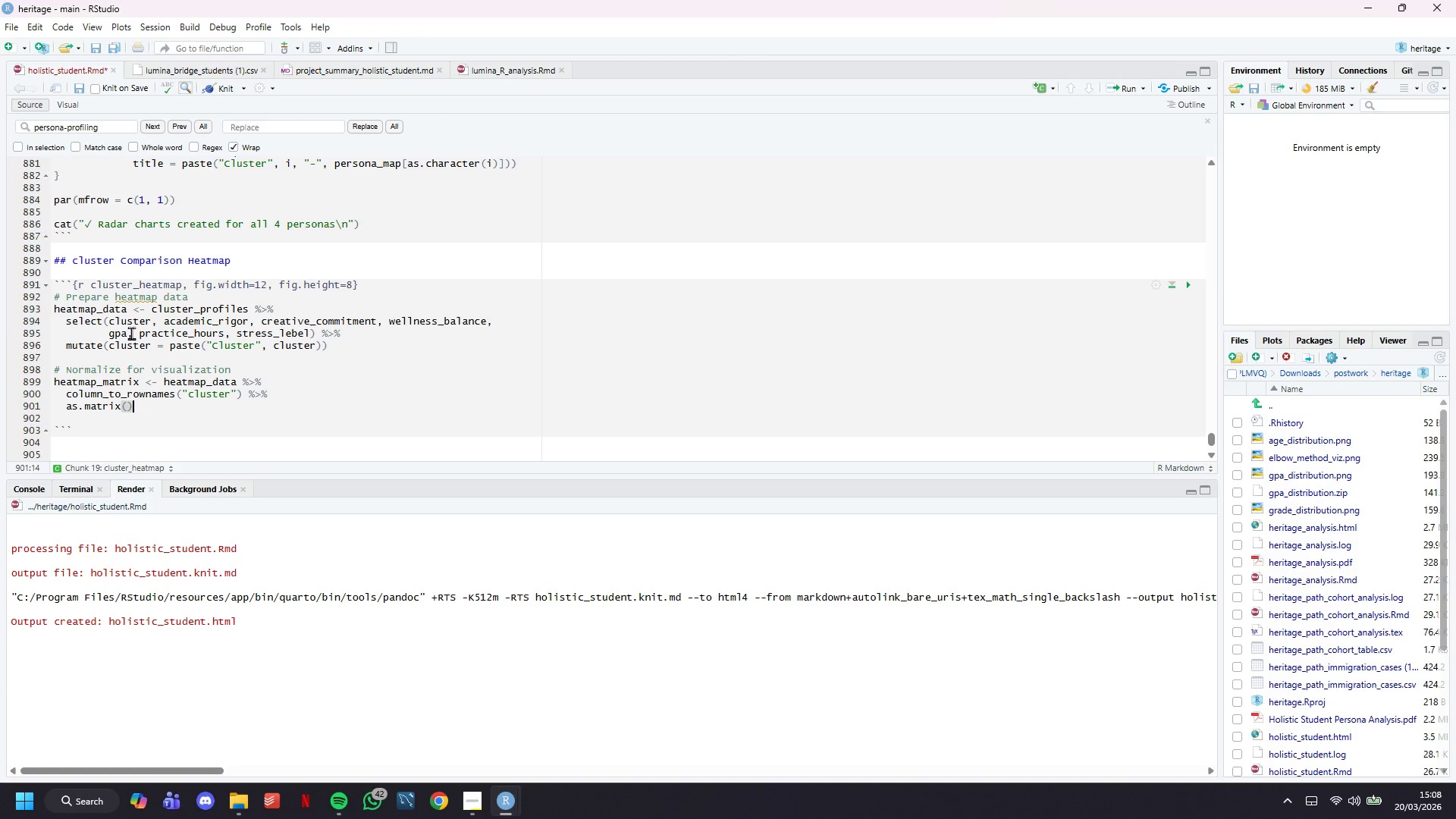 
key(ArrowRight)
 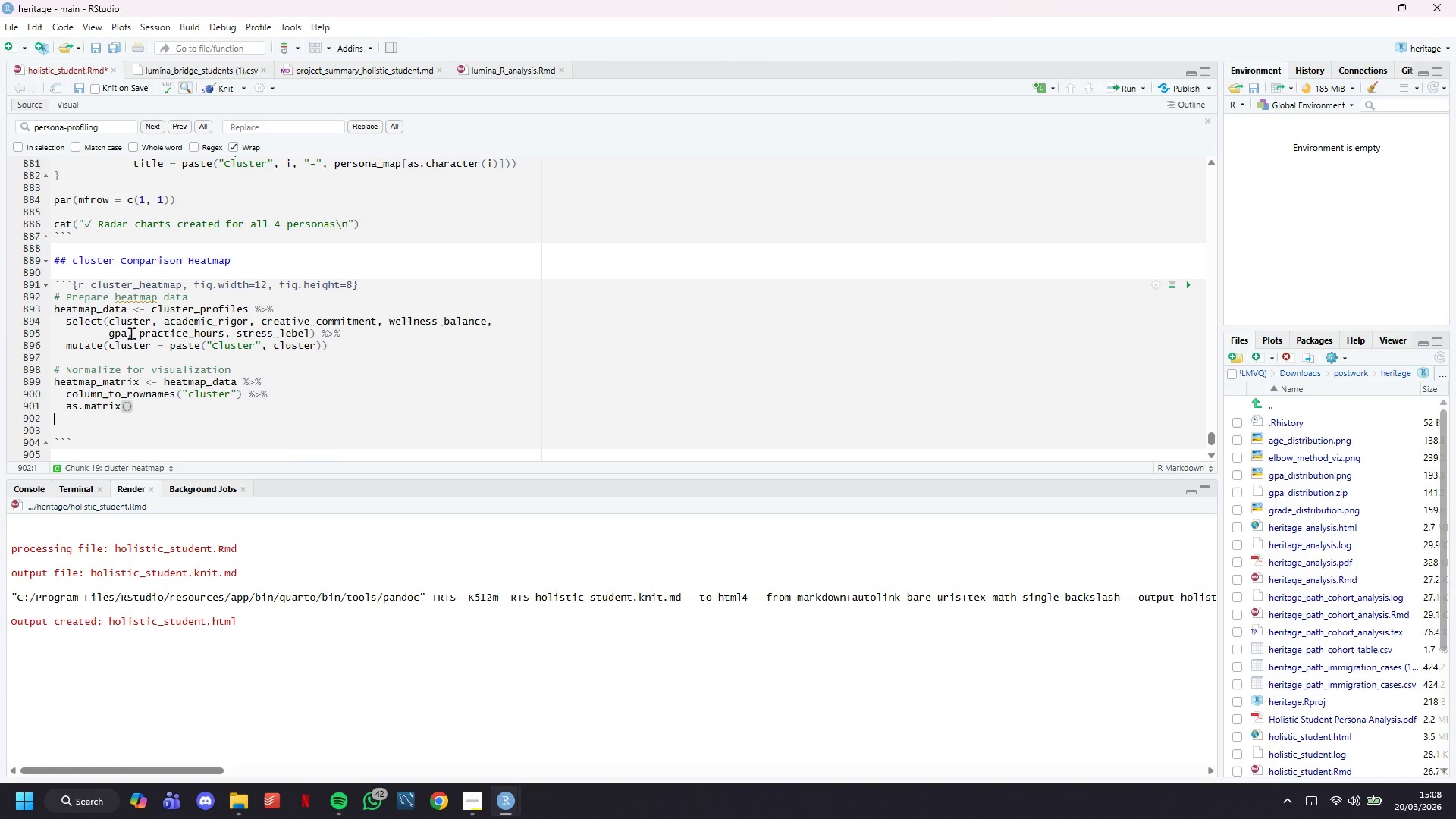 
key(Enter)
 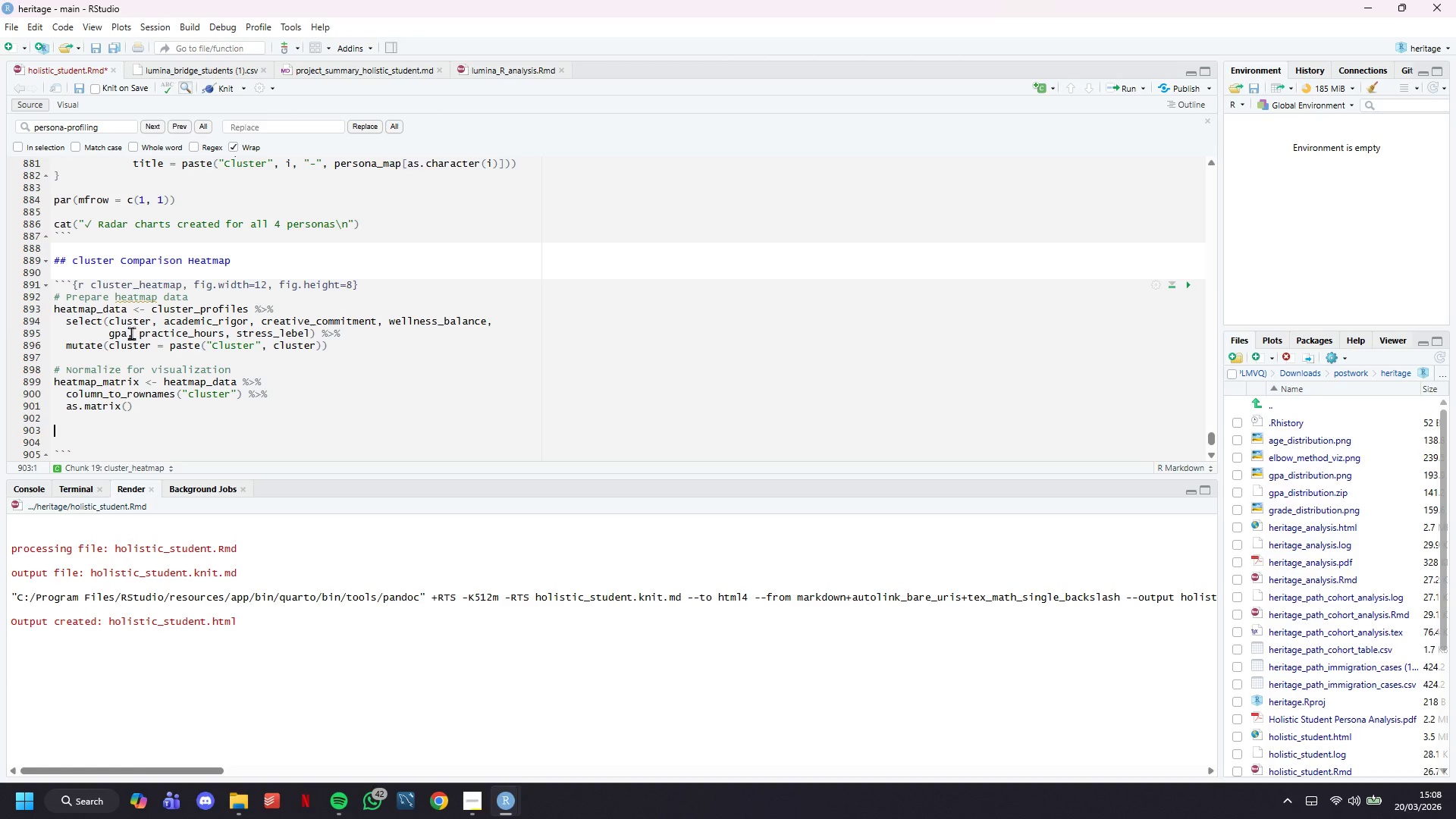 
key(Enter)
 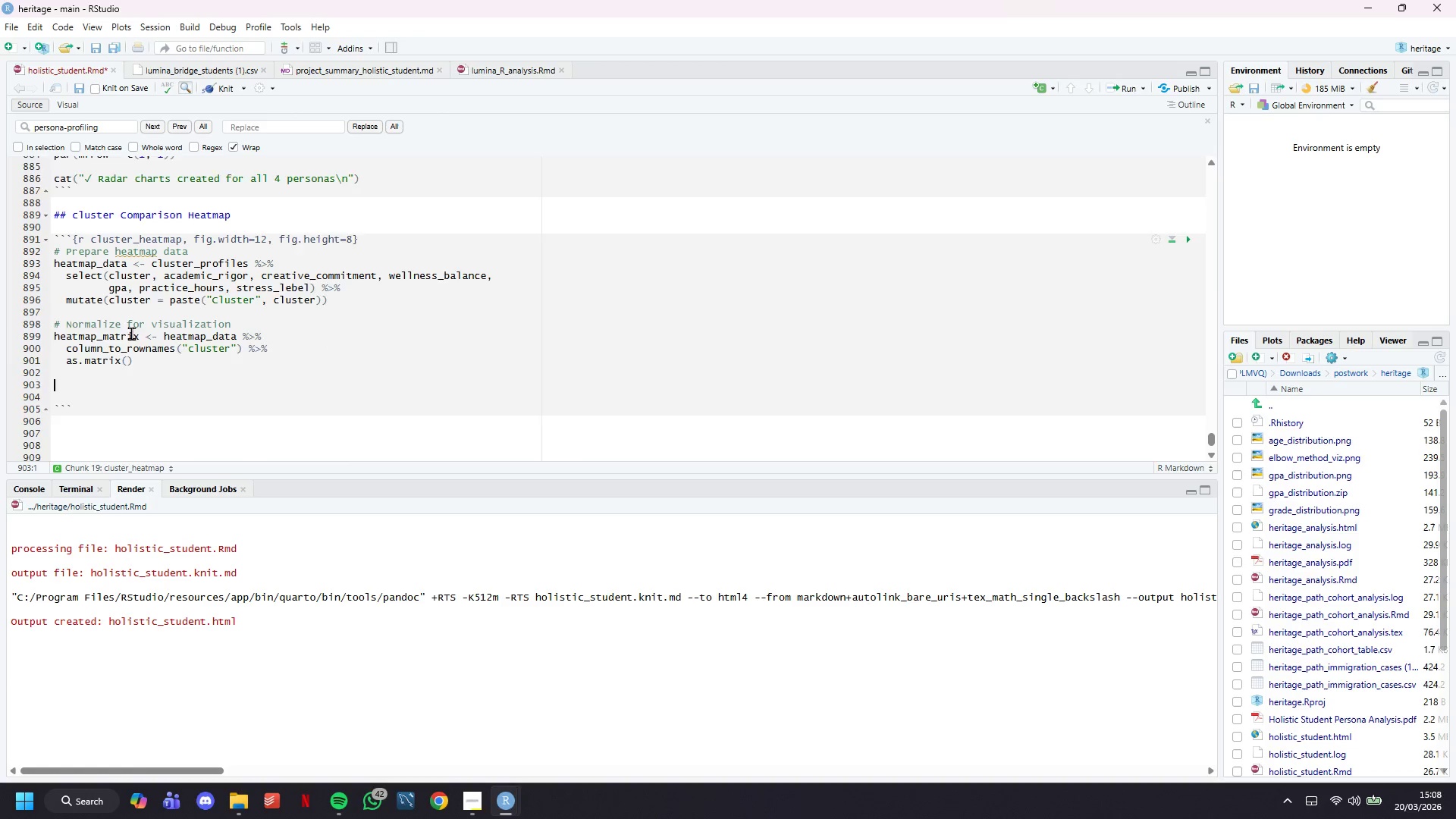 
scroll: coordinate [131, 333], scroll_direction: down, amount: 4.0
 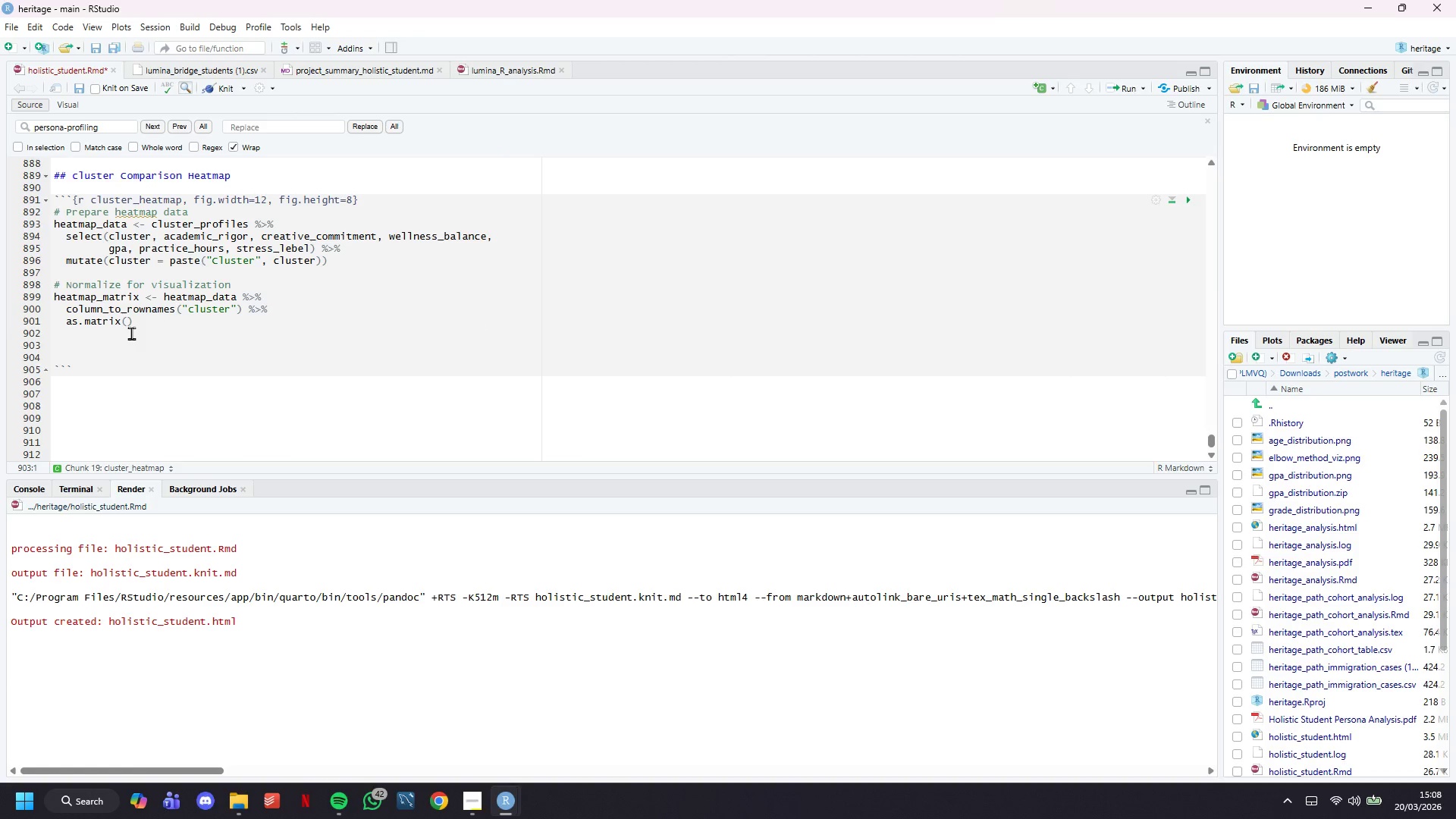 
type(# C)
key(Backspace)
type(Scale columns to 0-100 range for comparability)
 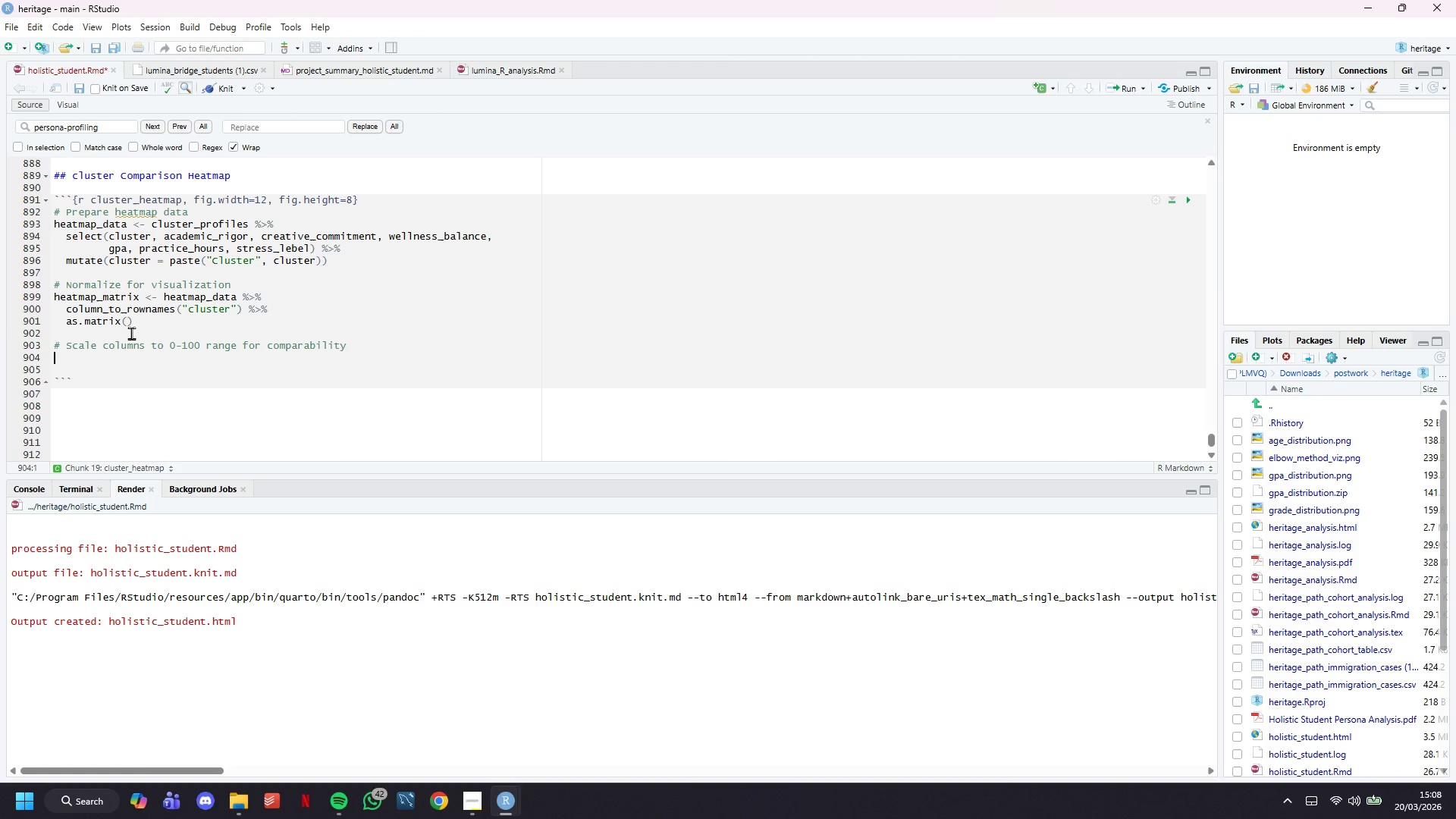 
key(Enter)
 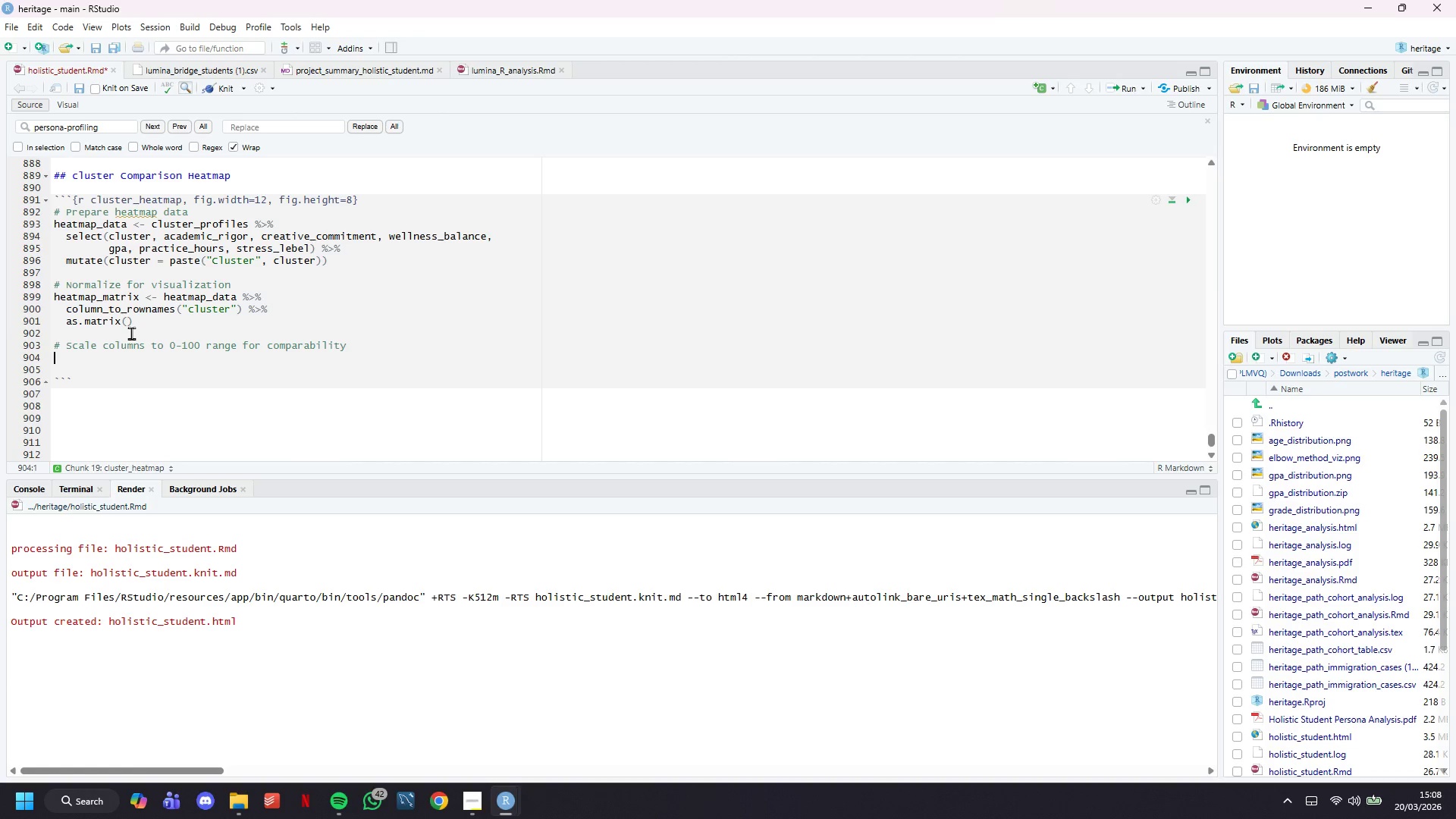 
type(heatmap_scaled <- apply(heatmap_matrix, 2, function)
 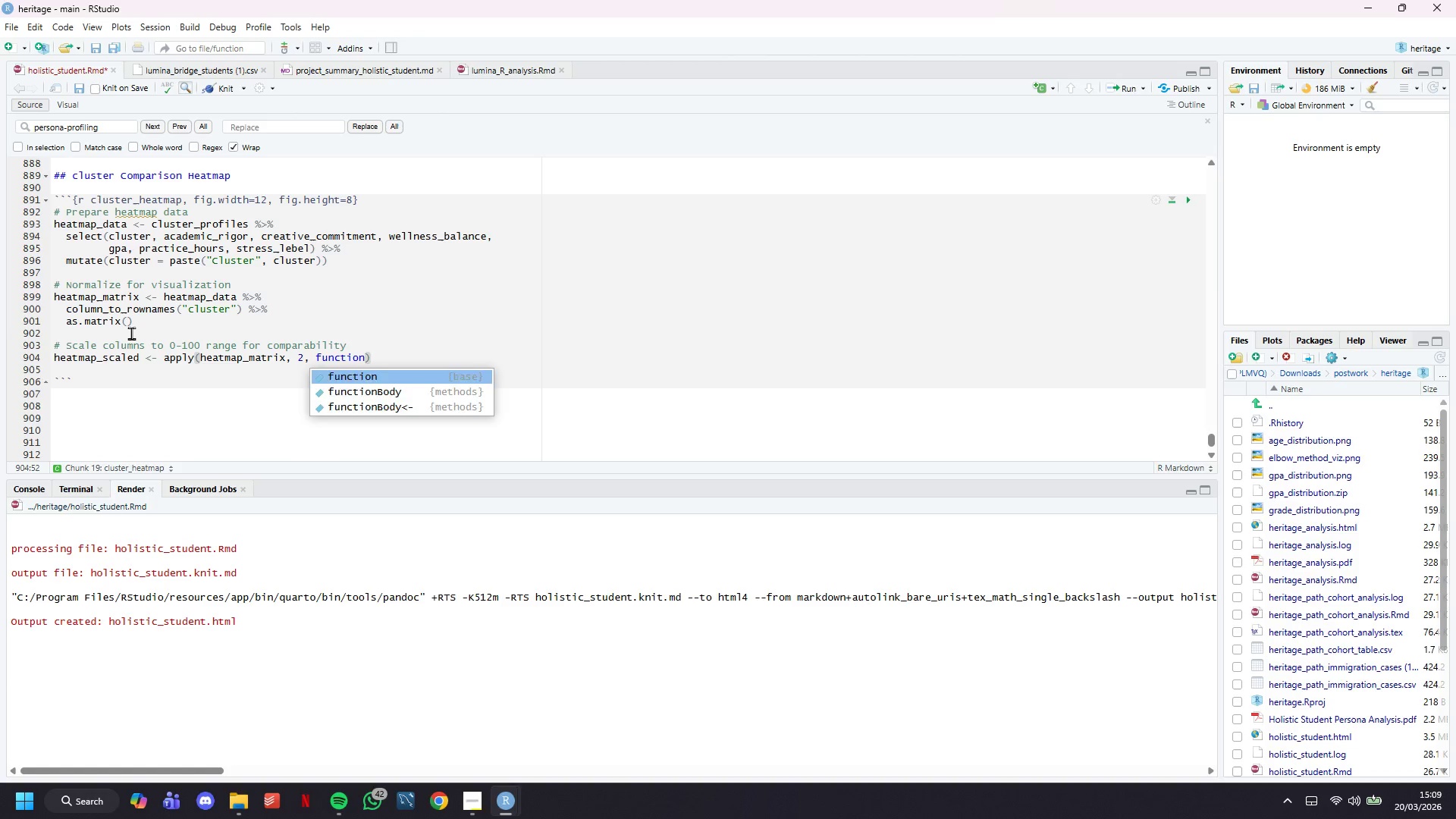 
key(ArrowRight)
 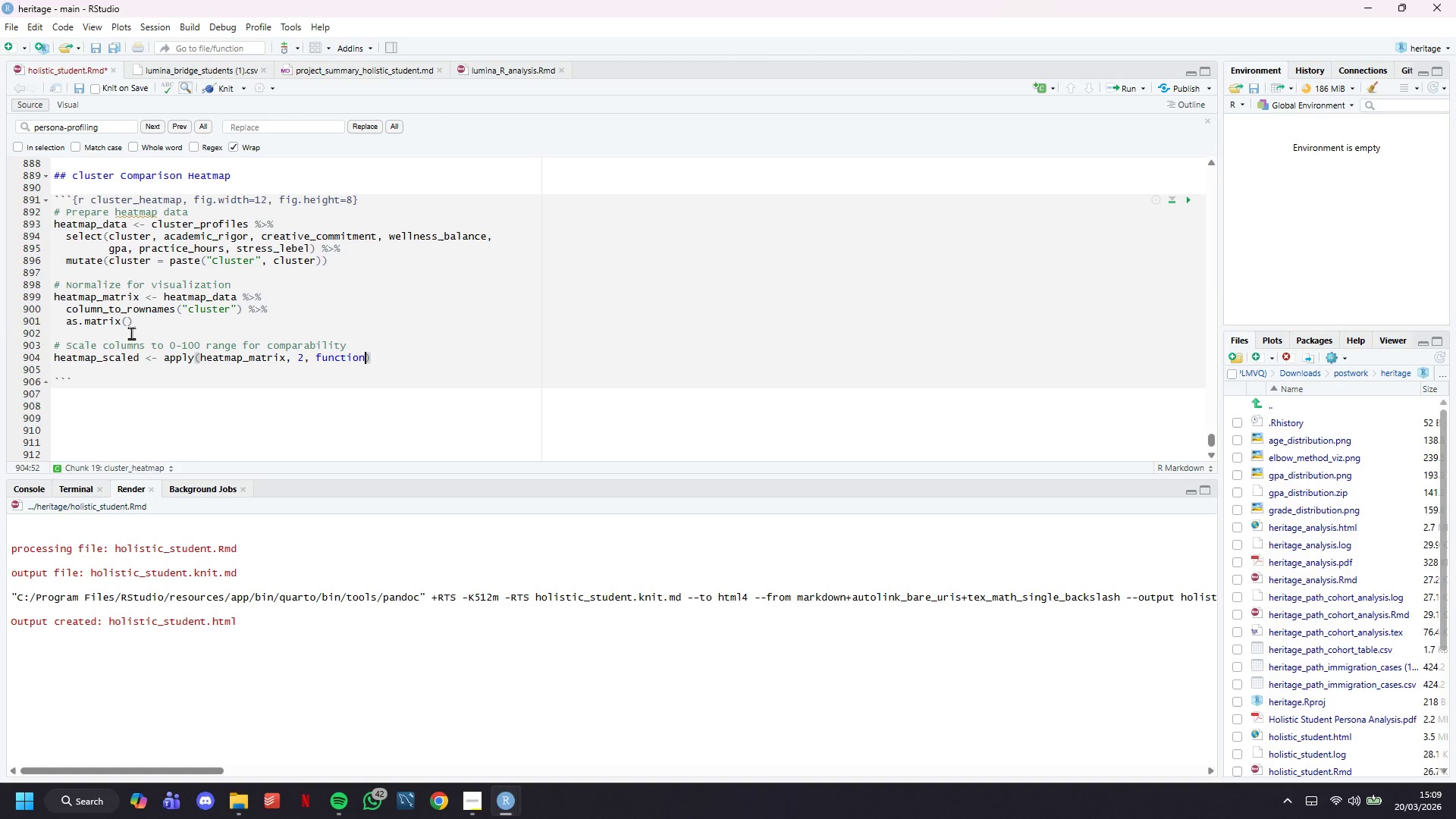 
key(ArrowLeft)
 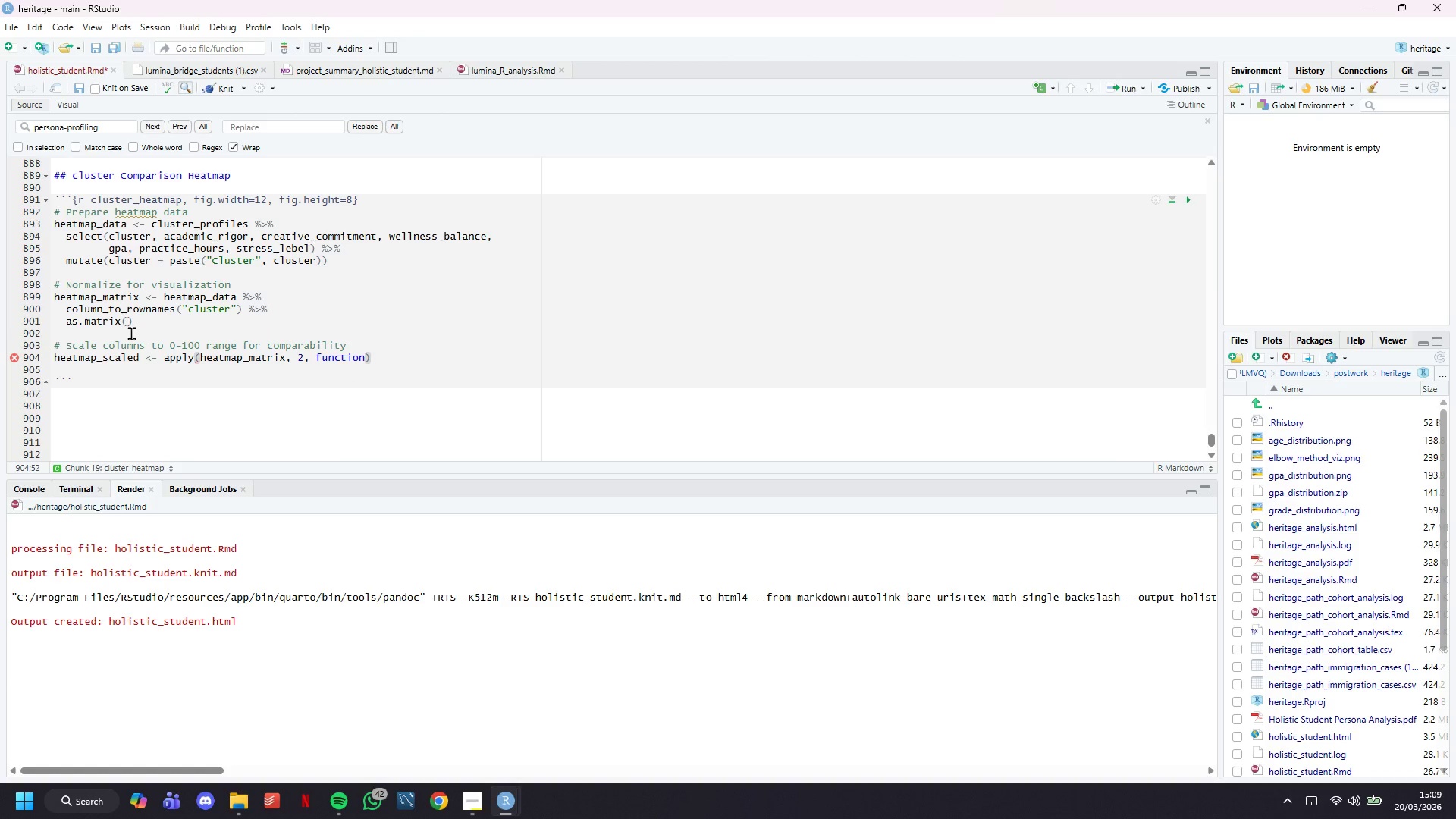 
type((x)
 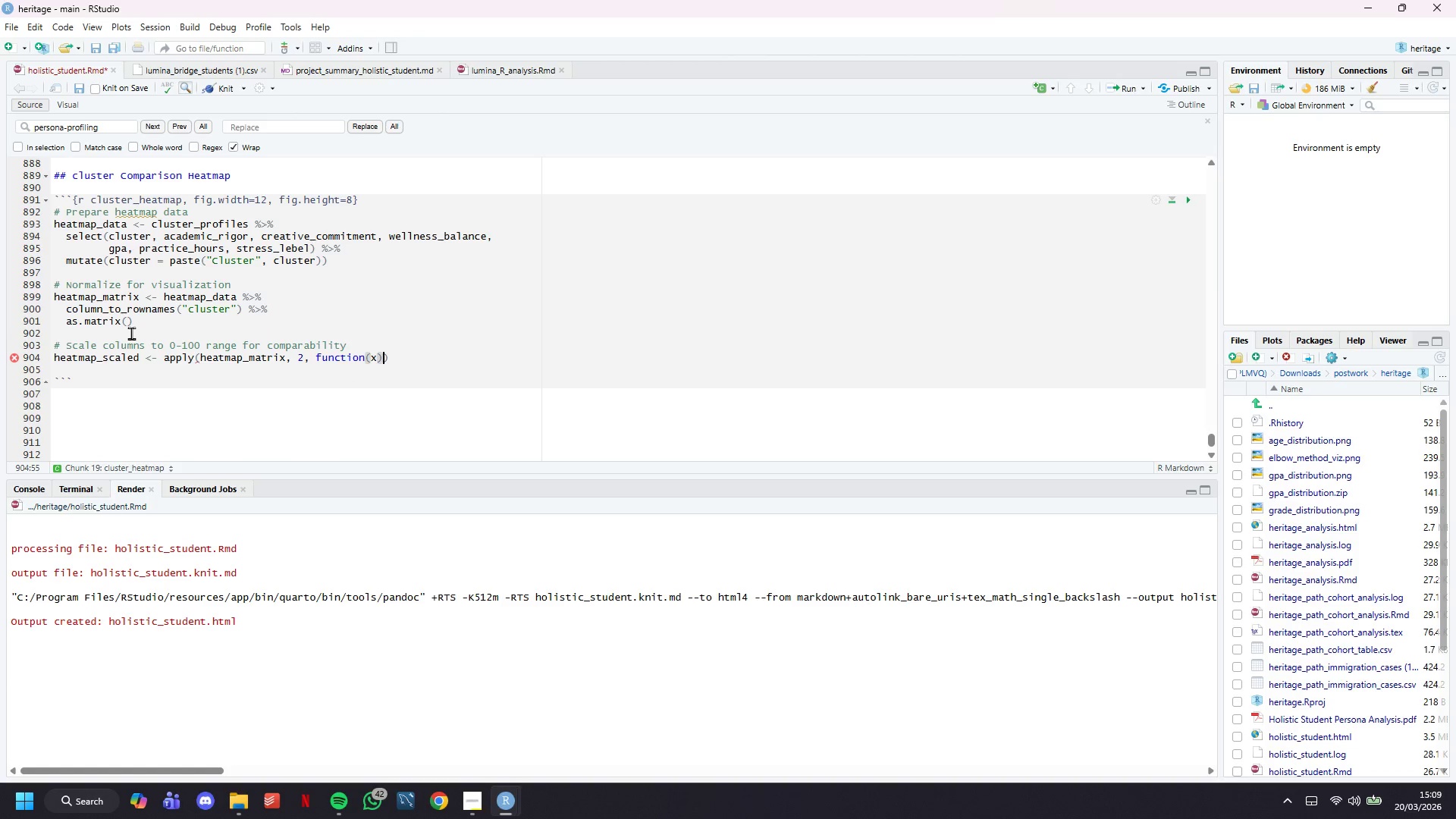 
key(ArrowRight)
 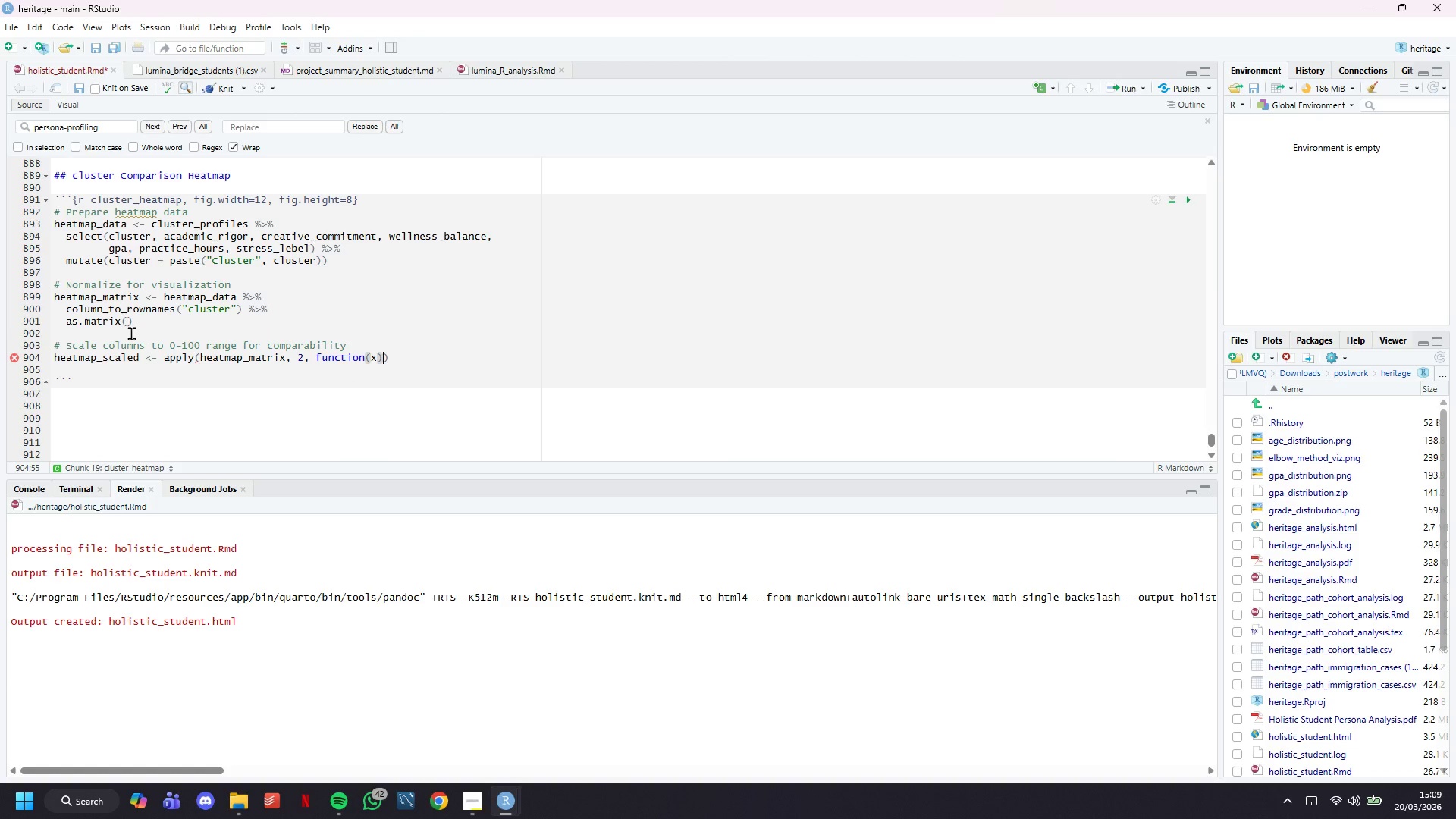 
hold_key(key=ShiftLeft, duration=1.23)
 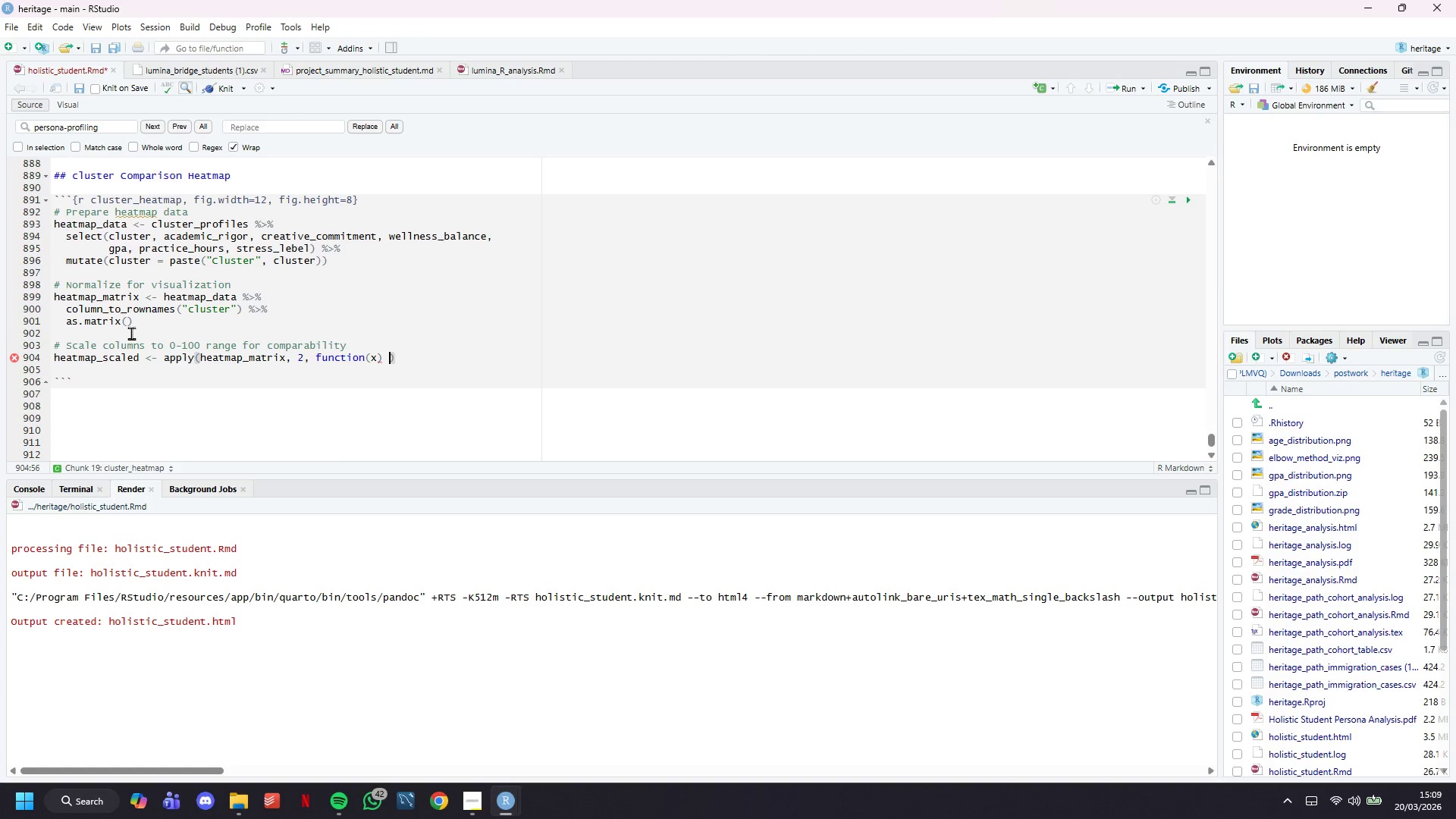 
key(Space)
 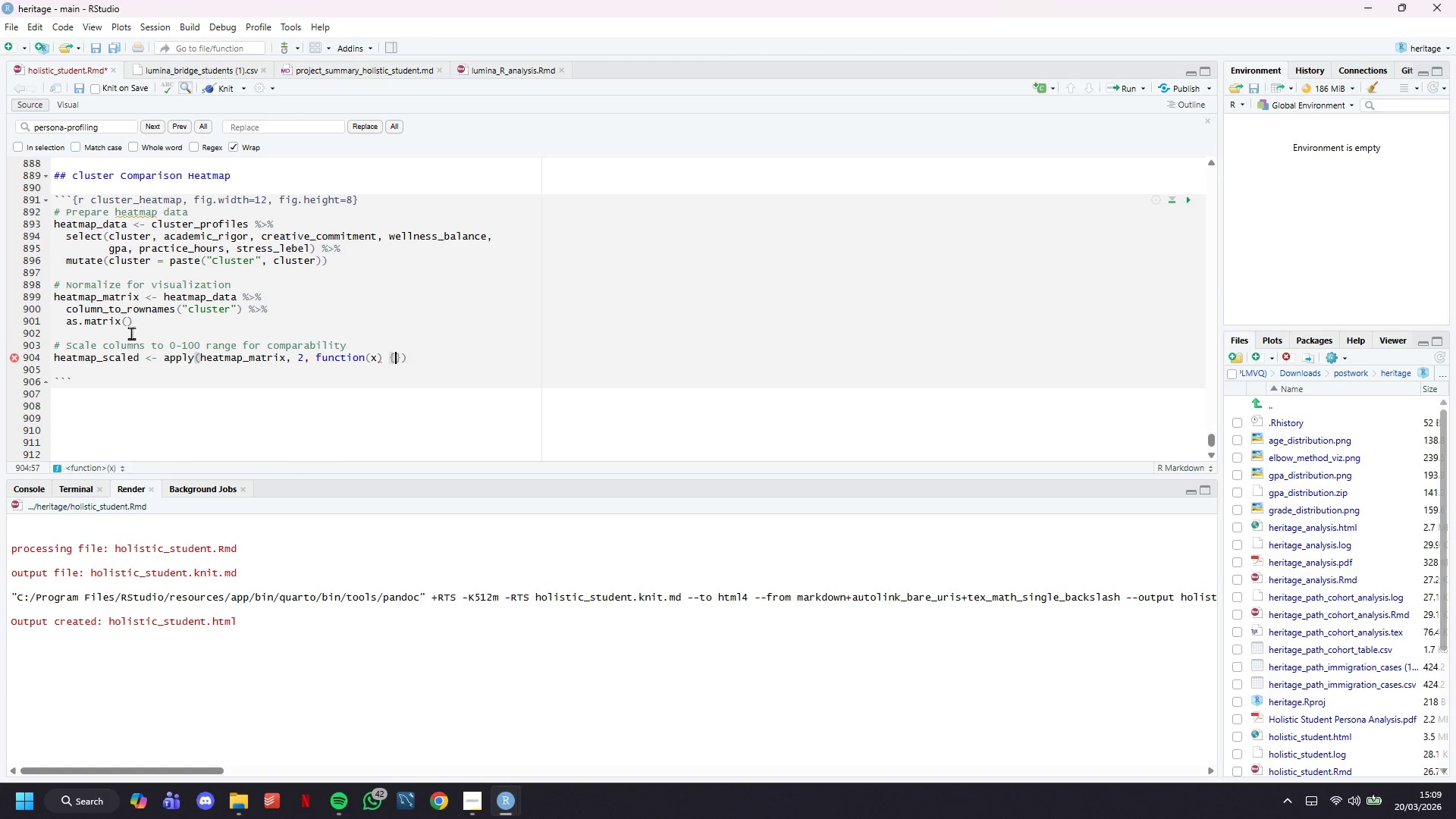 
key(Shift+BracketLeft)
 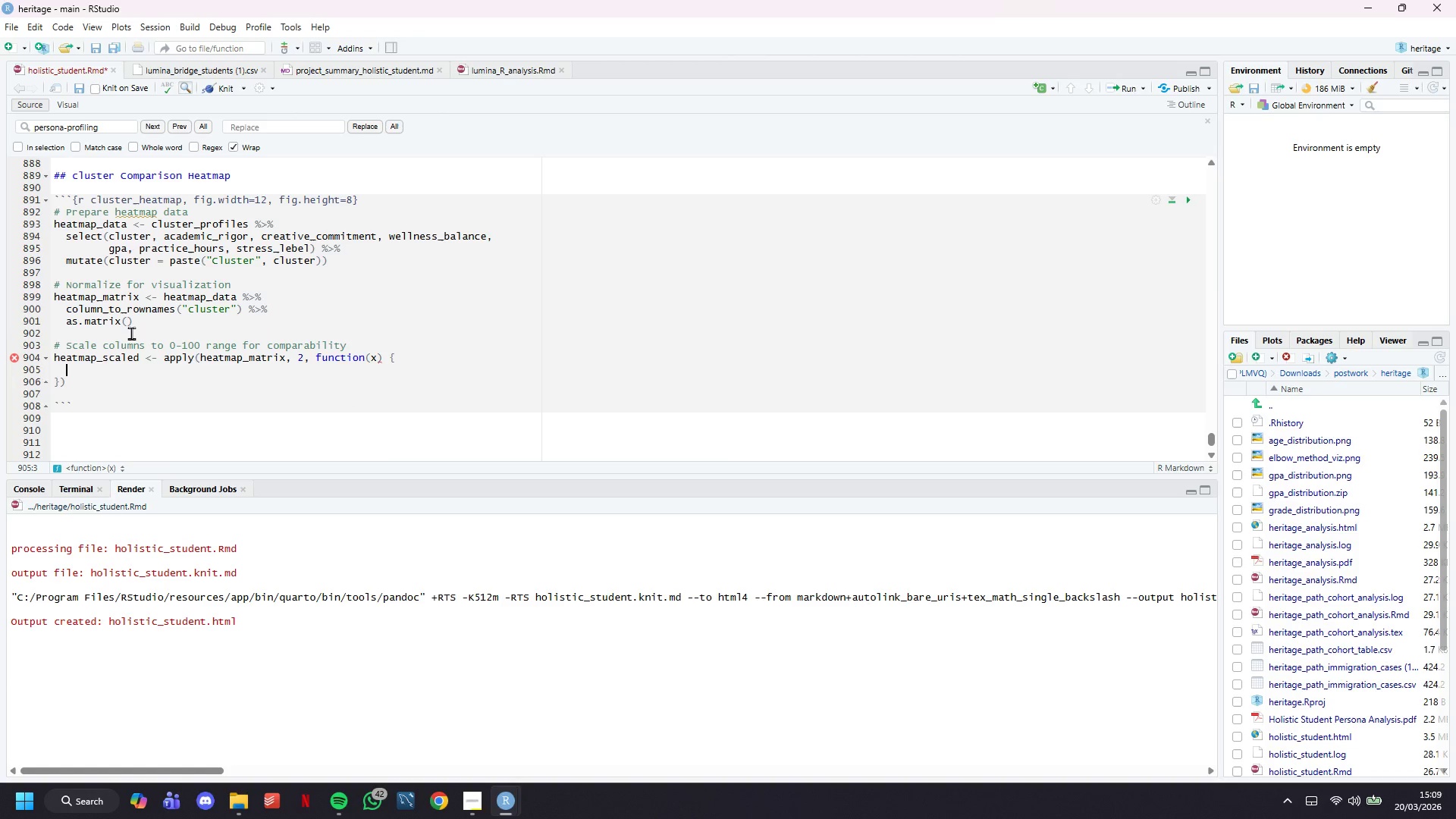 
key(Enter)
 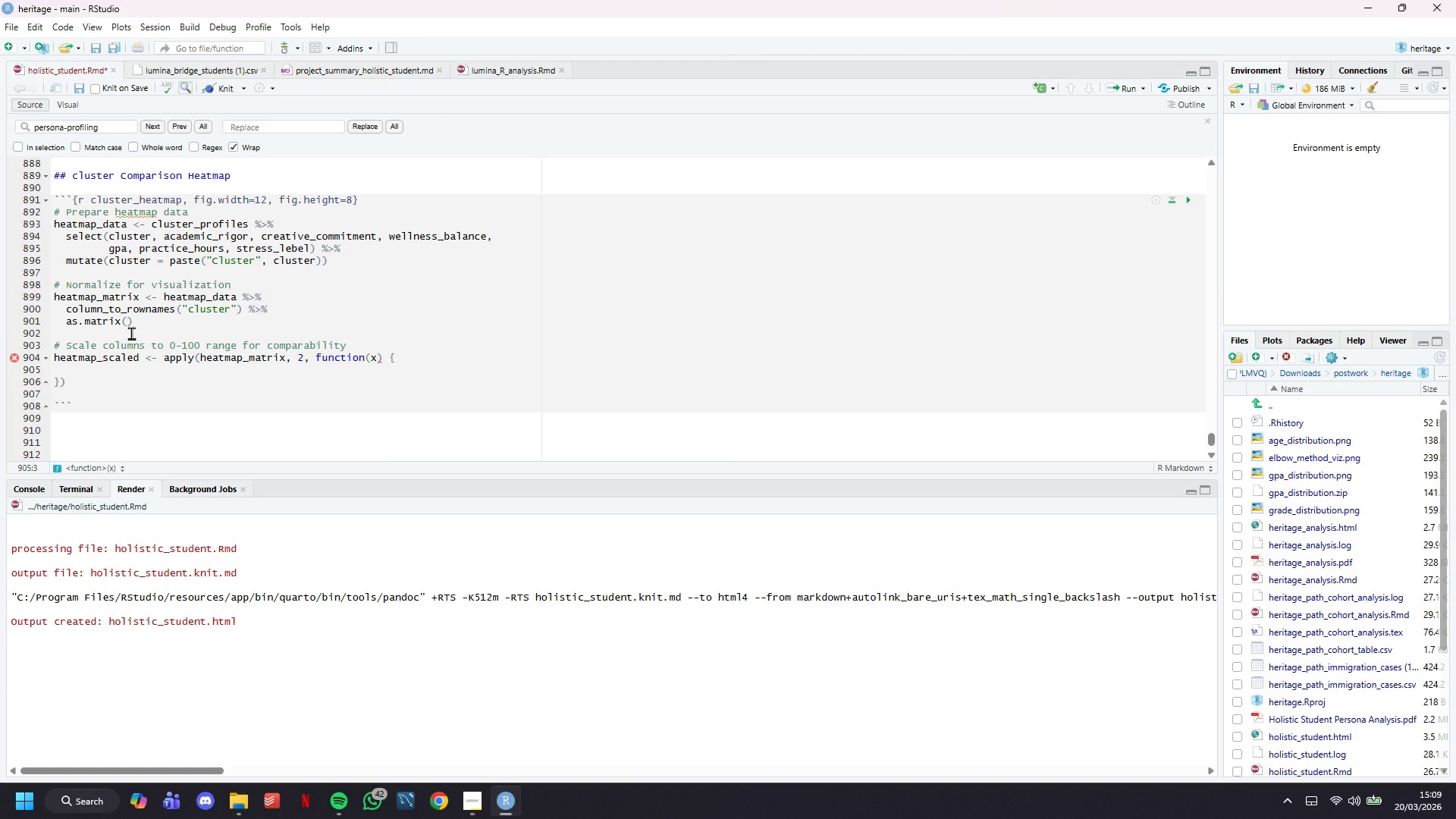 
type((x - min))
key(Backspace)
type((x)
 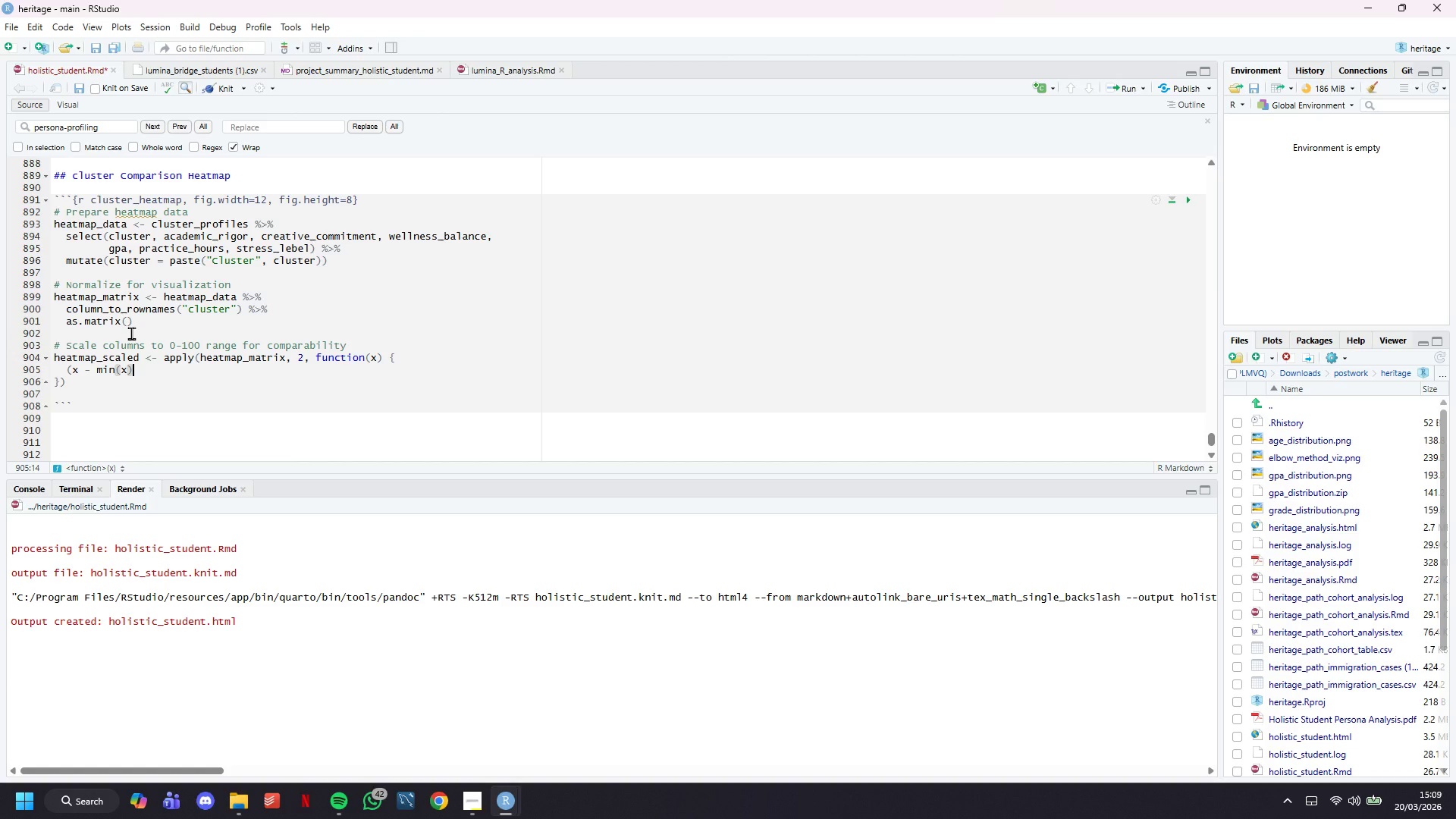 
 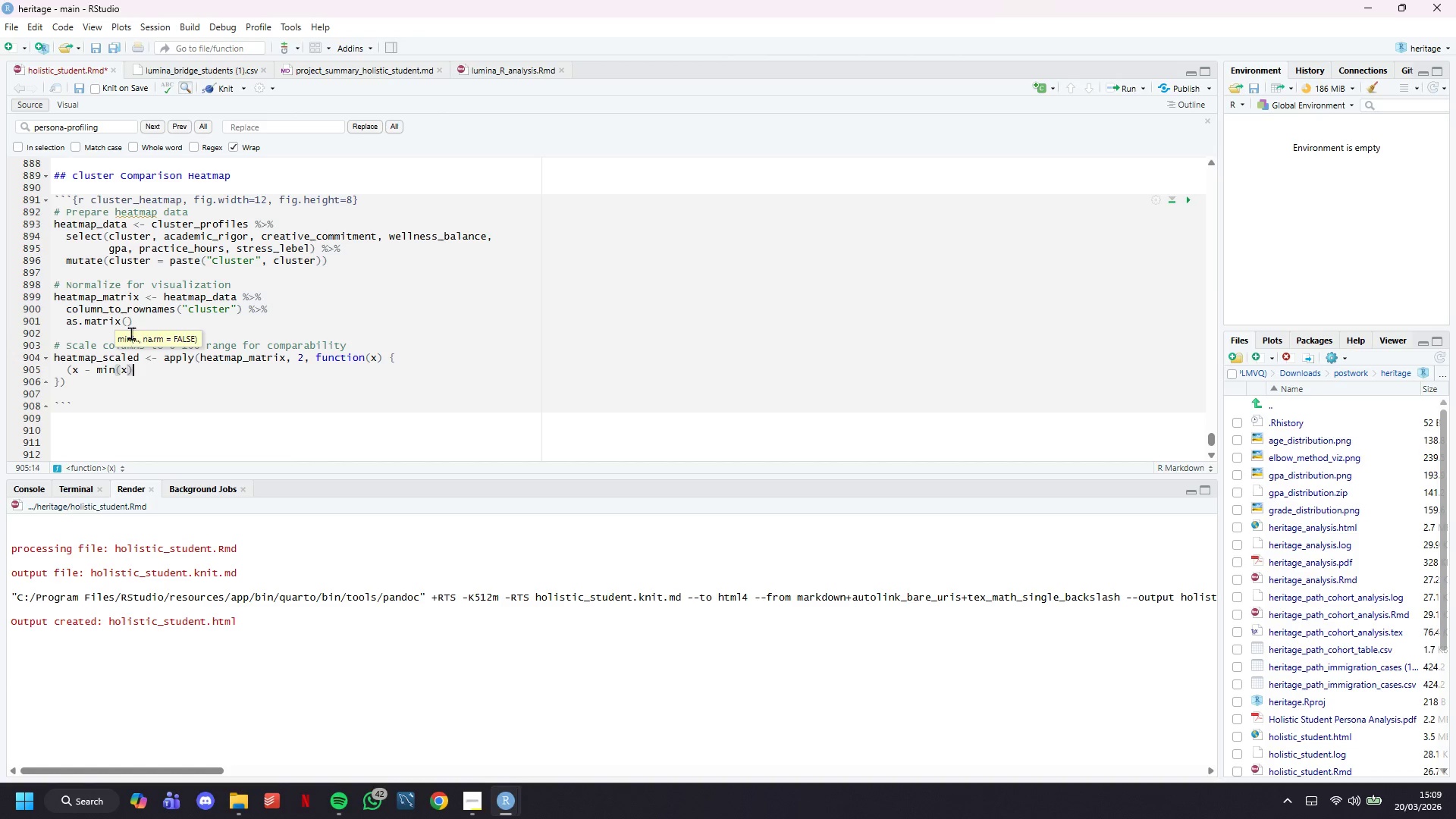 
key(ArrowRight)
 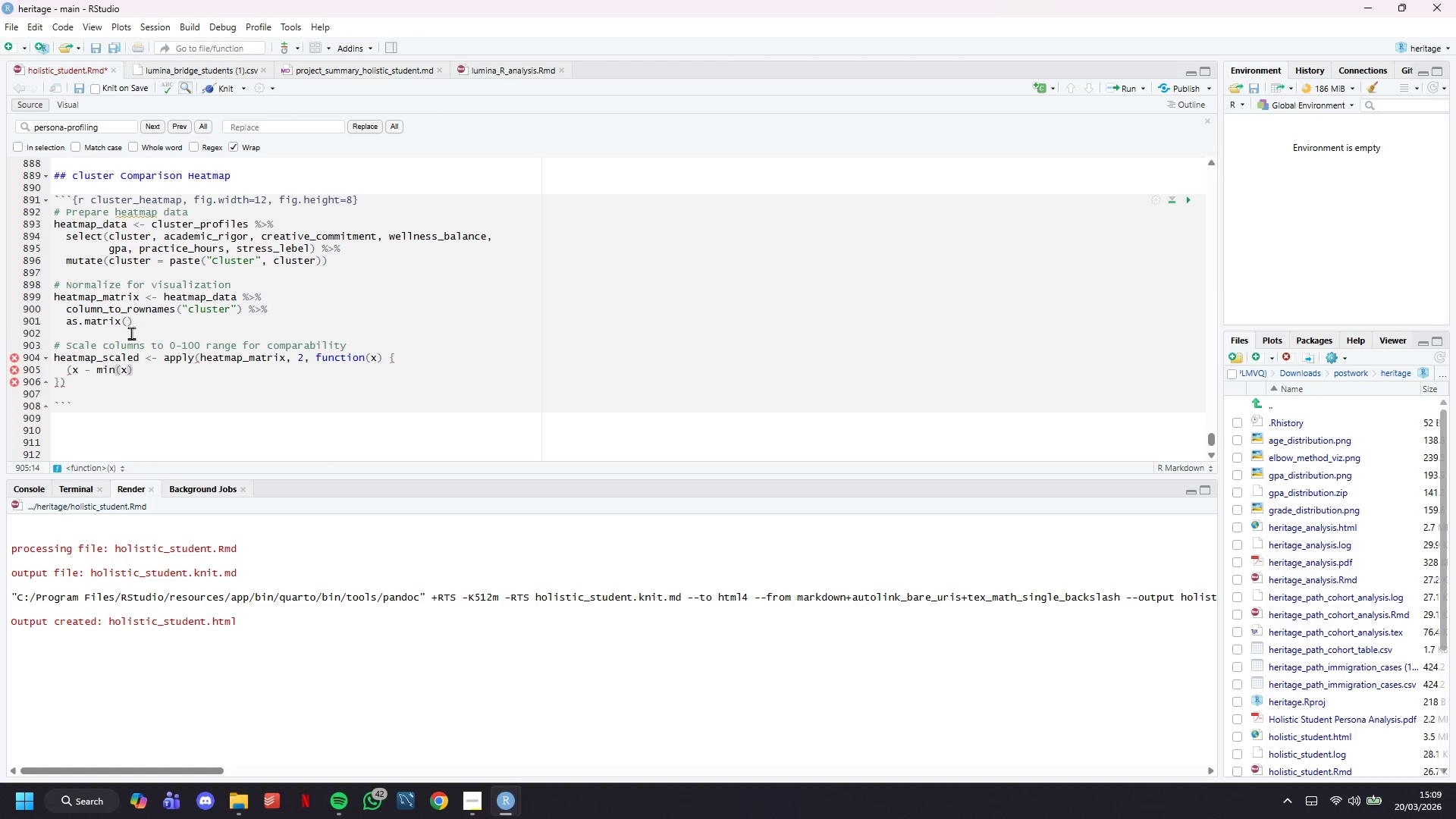 
type() / (max(x)
 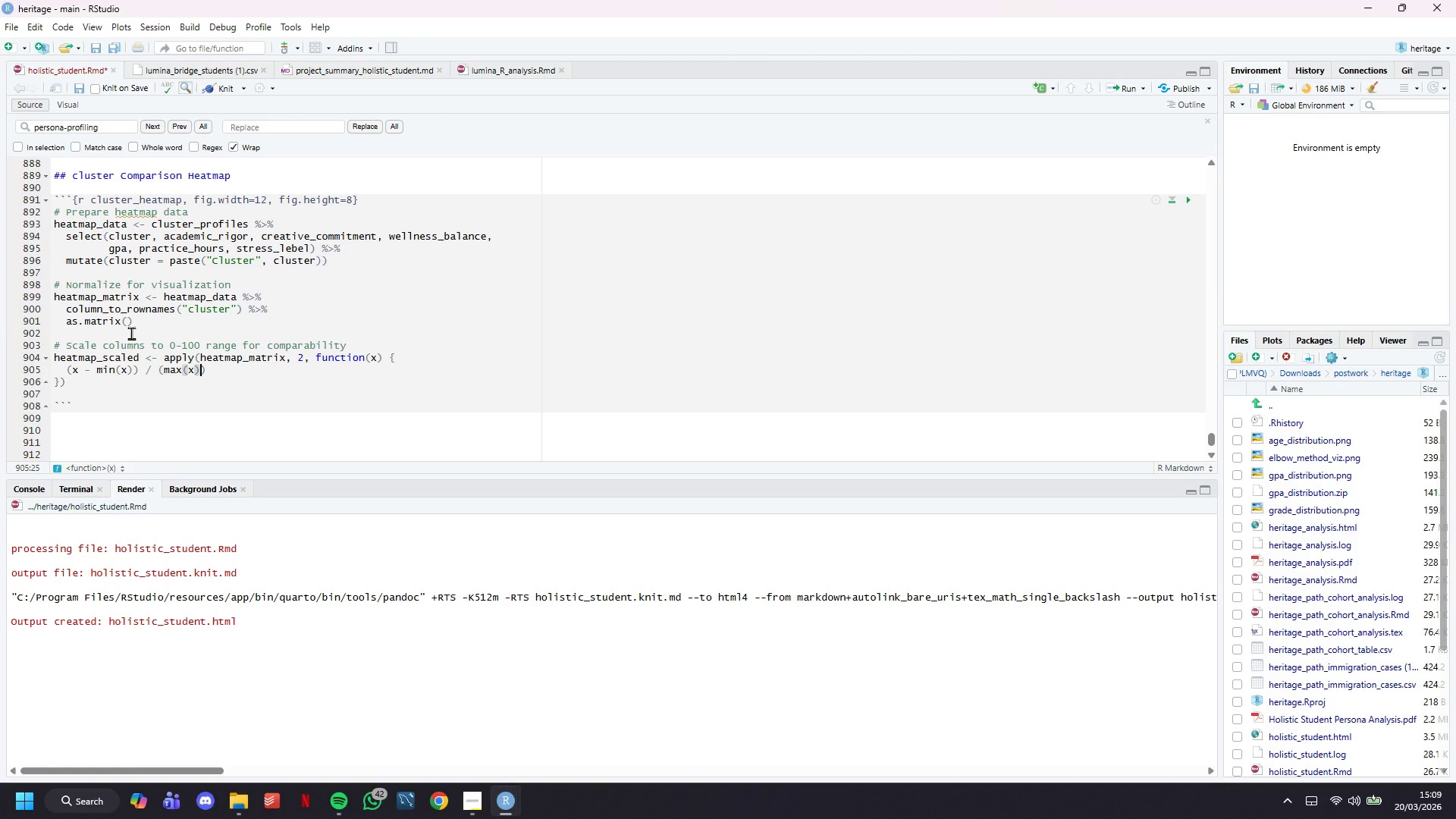 
 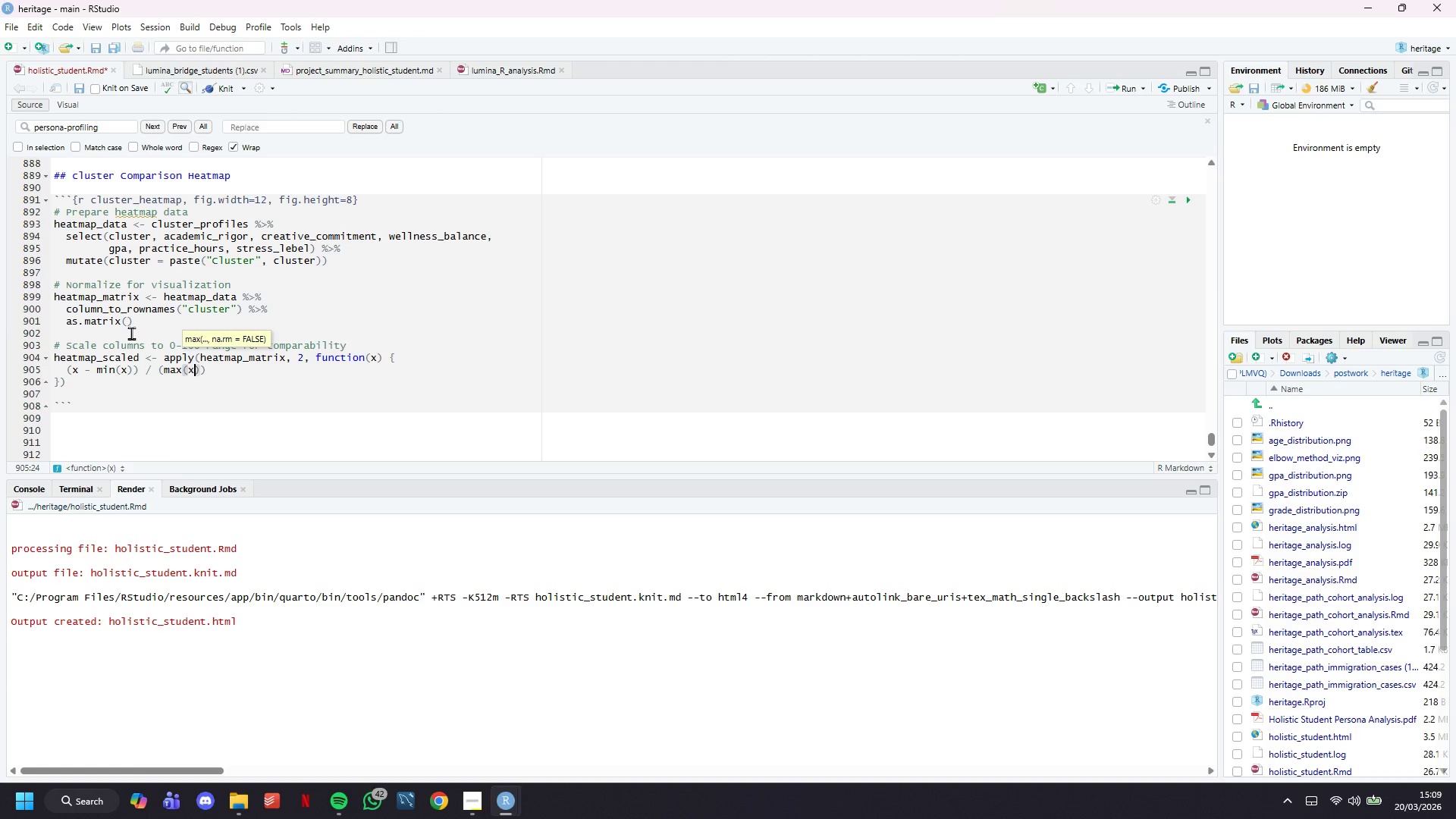 
key(ArrowRight)
 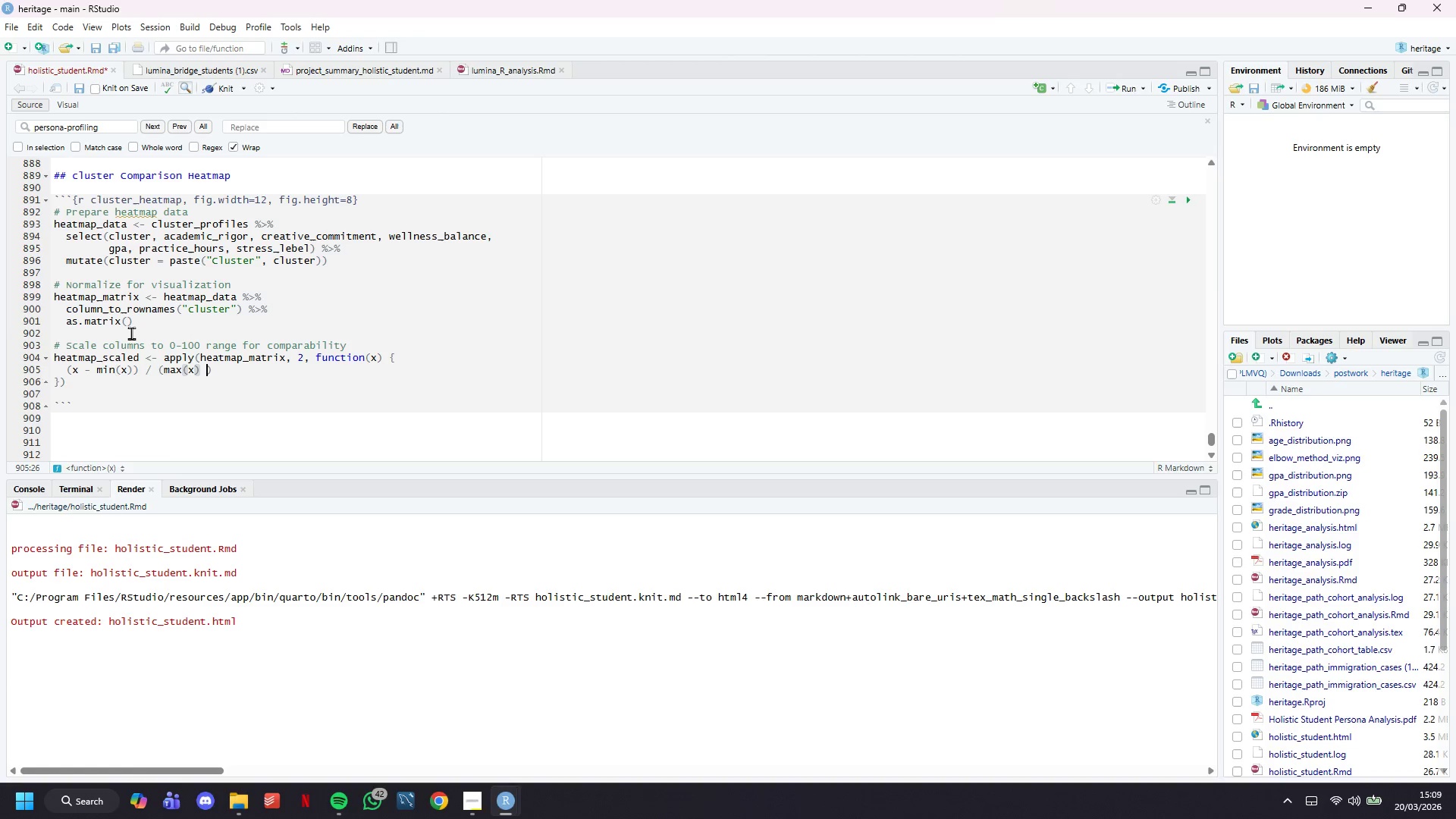 
type( - min(x)
 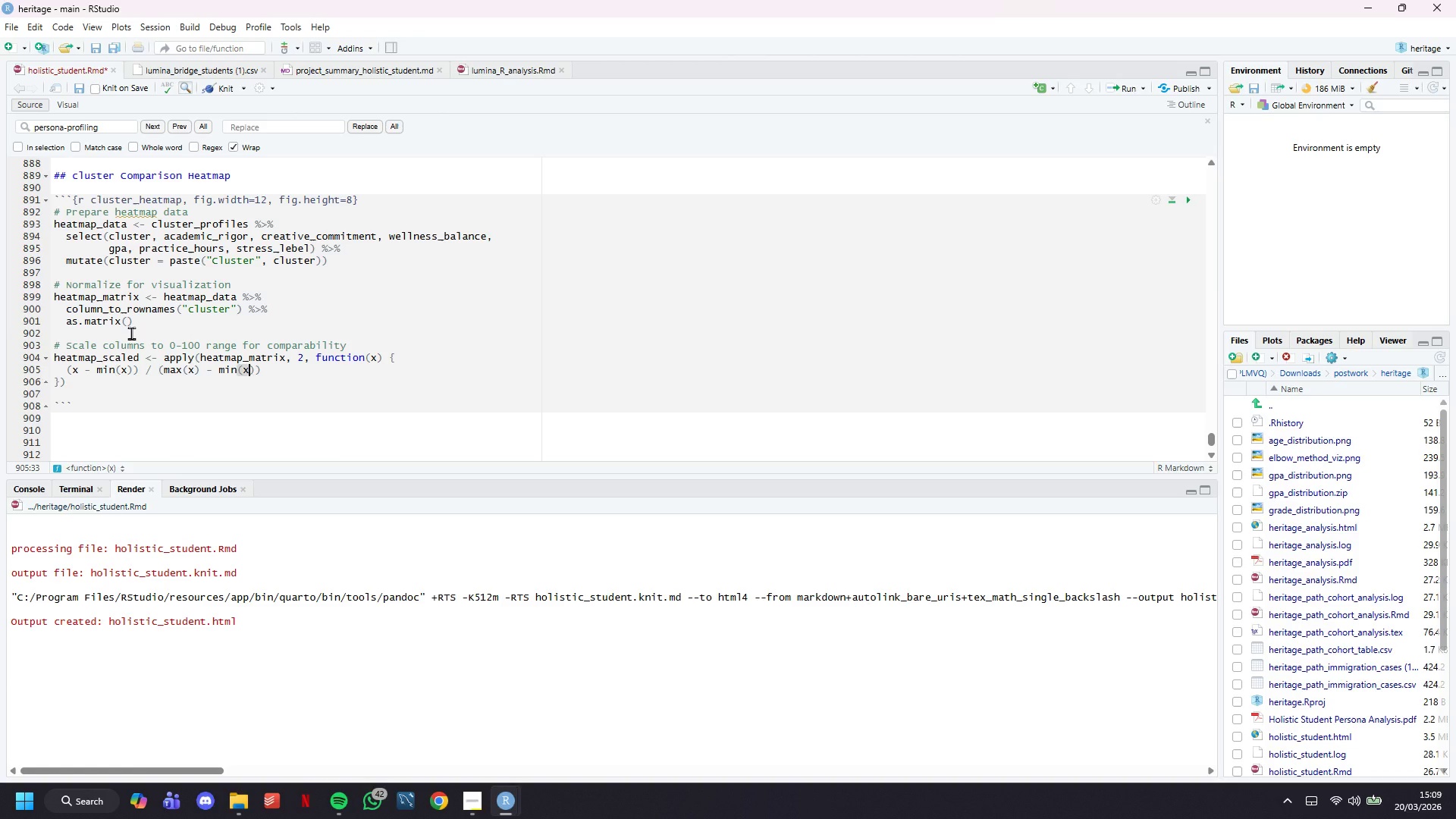 
 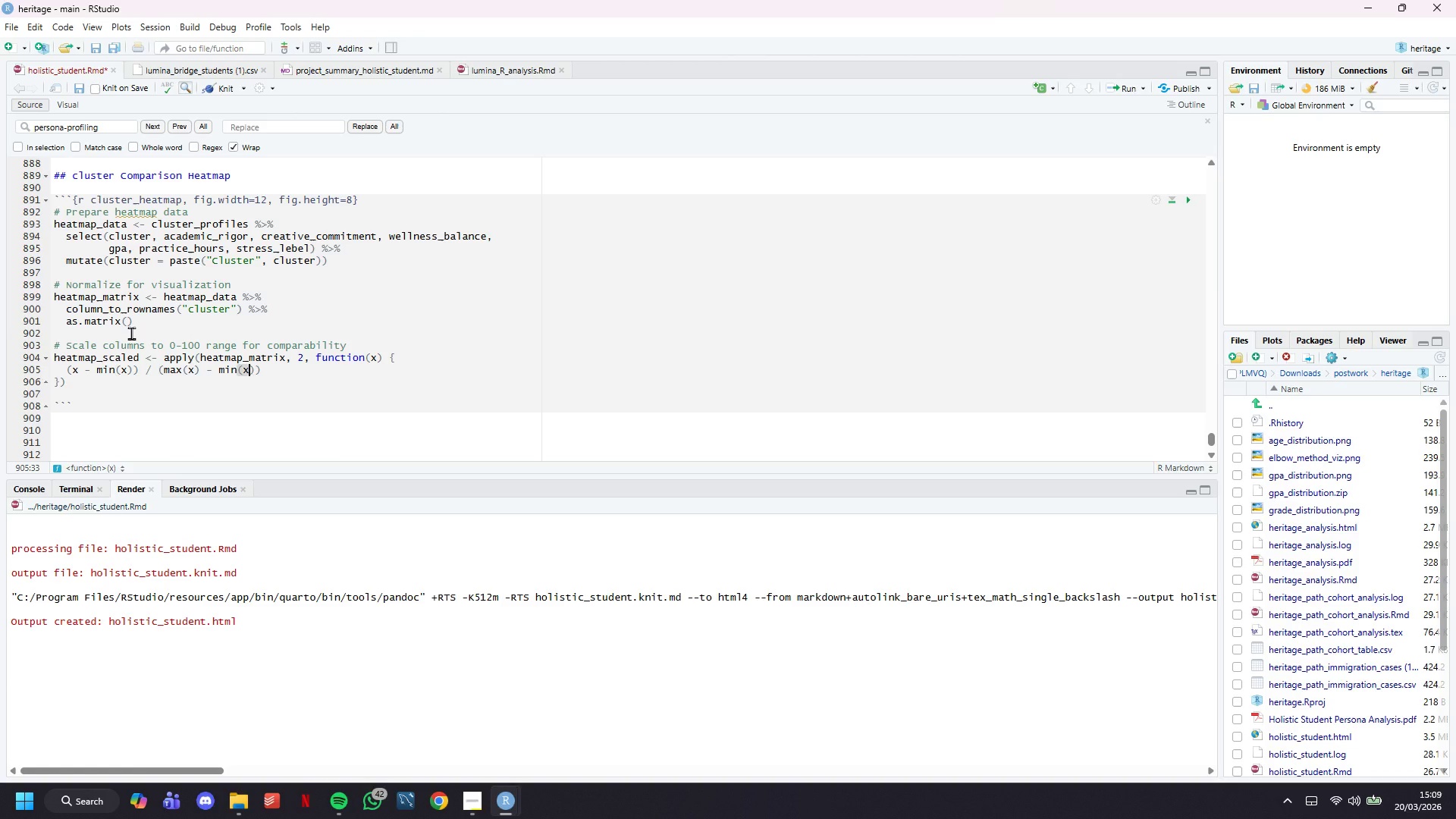 
key(ArrowRight)
 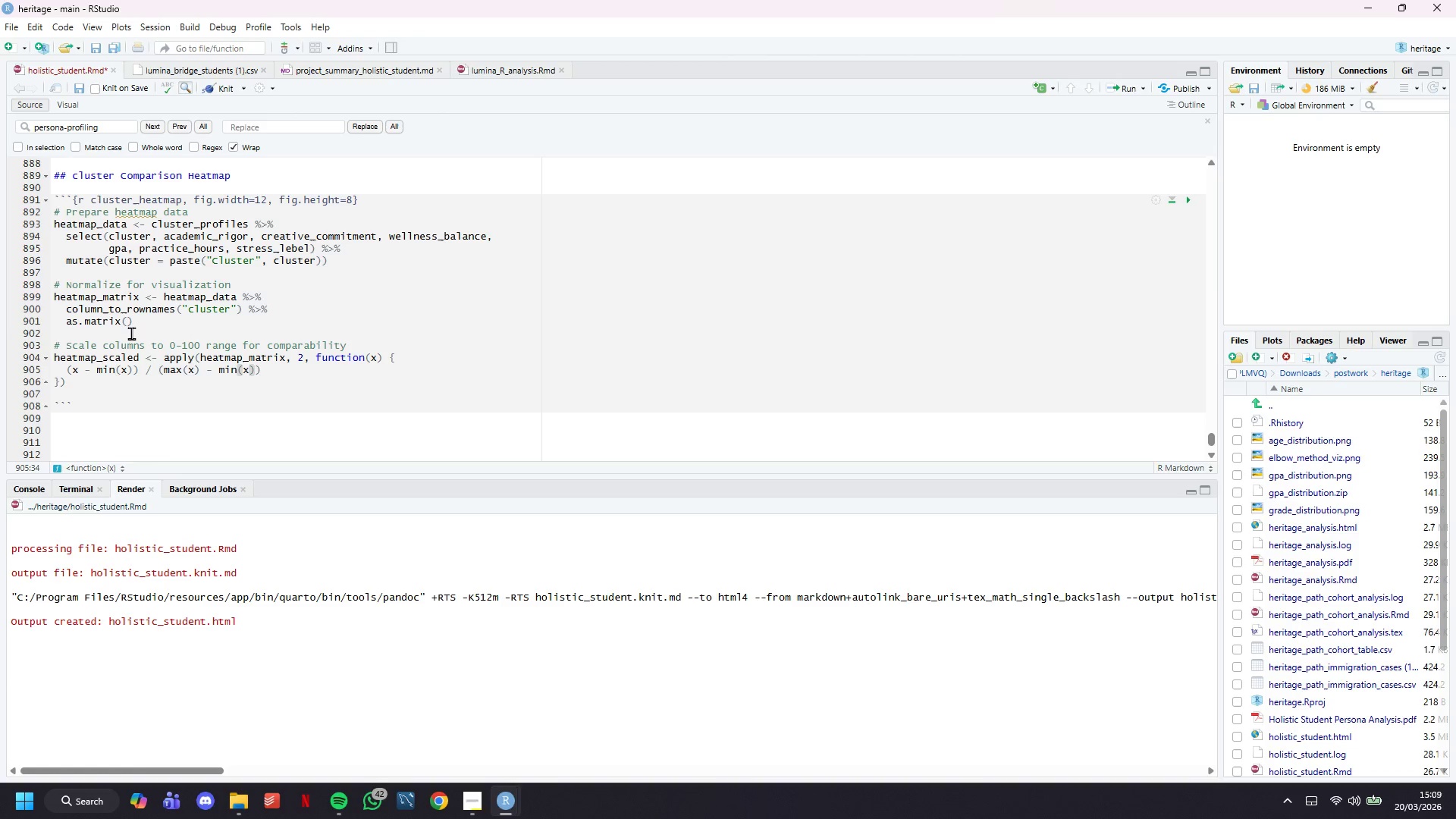 
key(ArrowRight)
 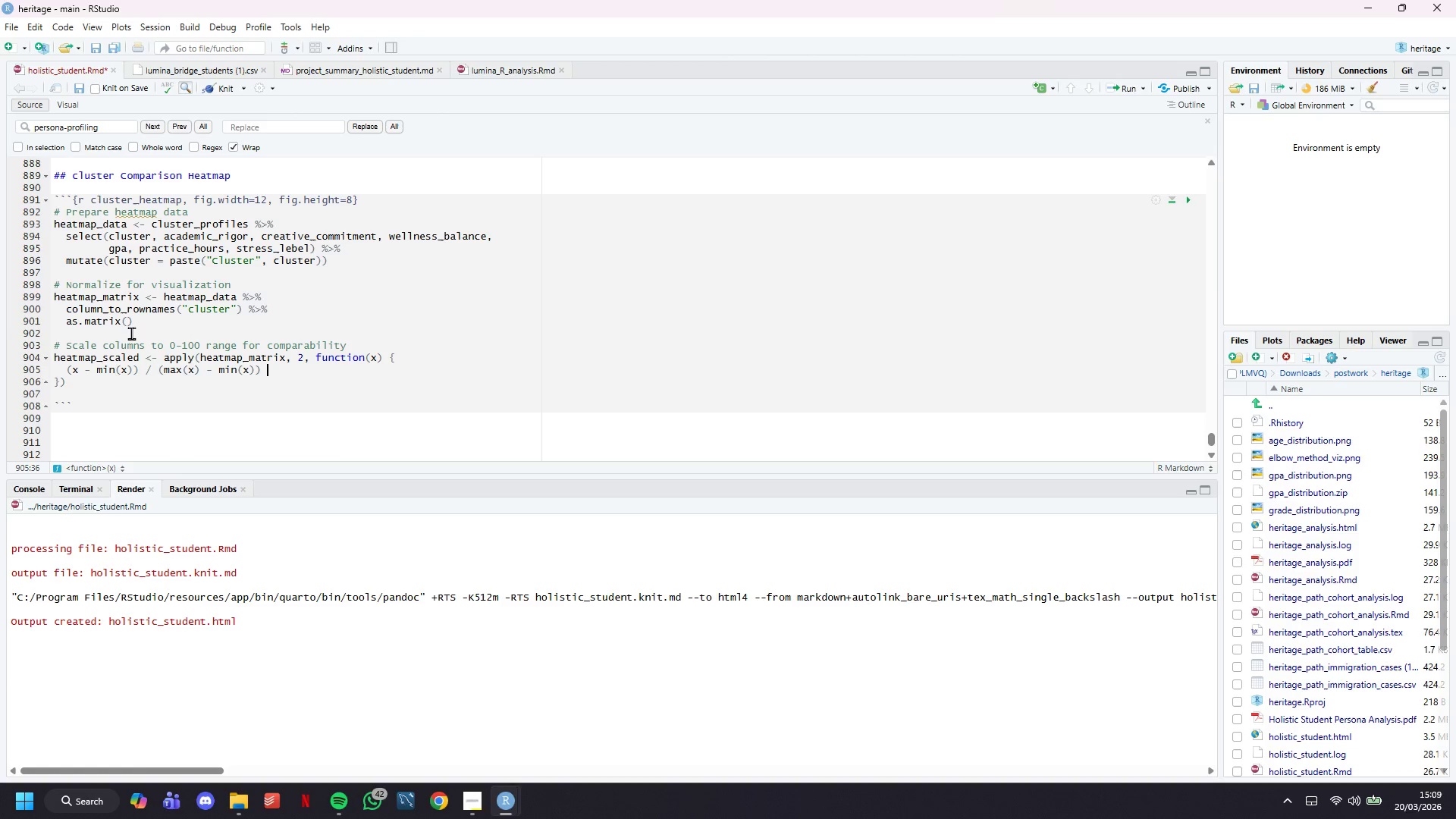 
type( * 100)
 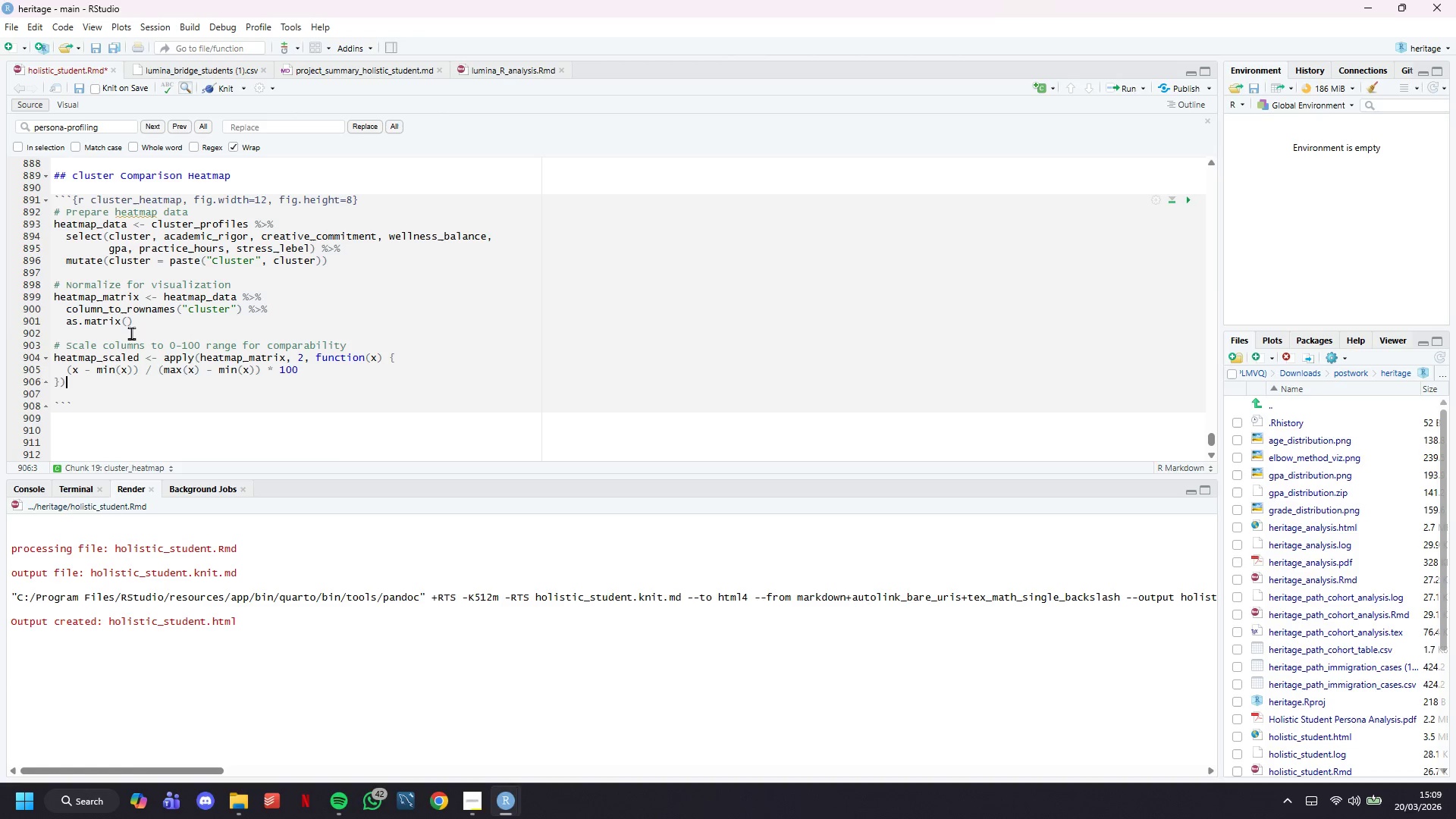 
key(ArrowDown)
 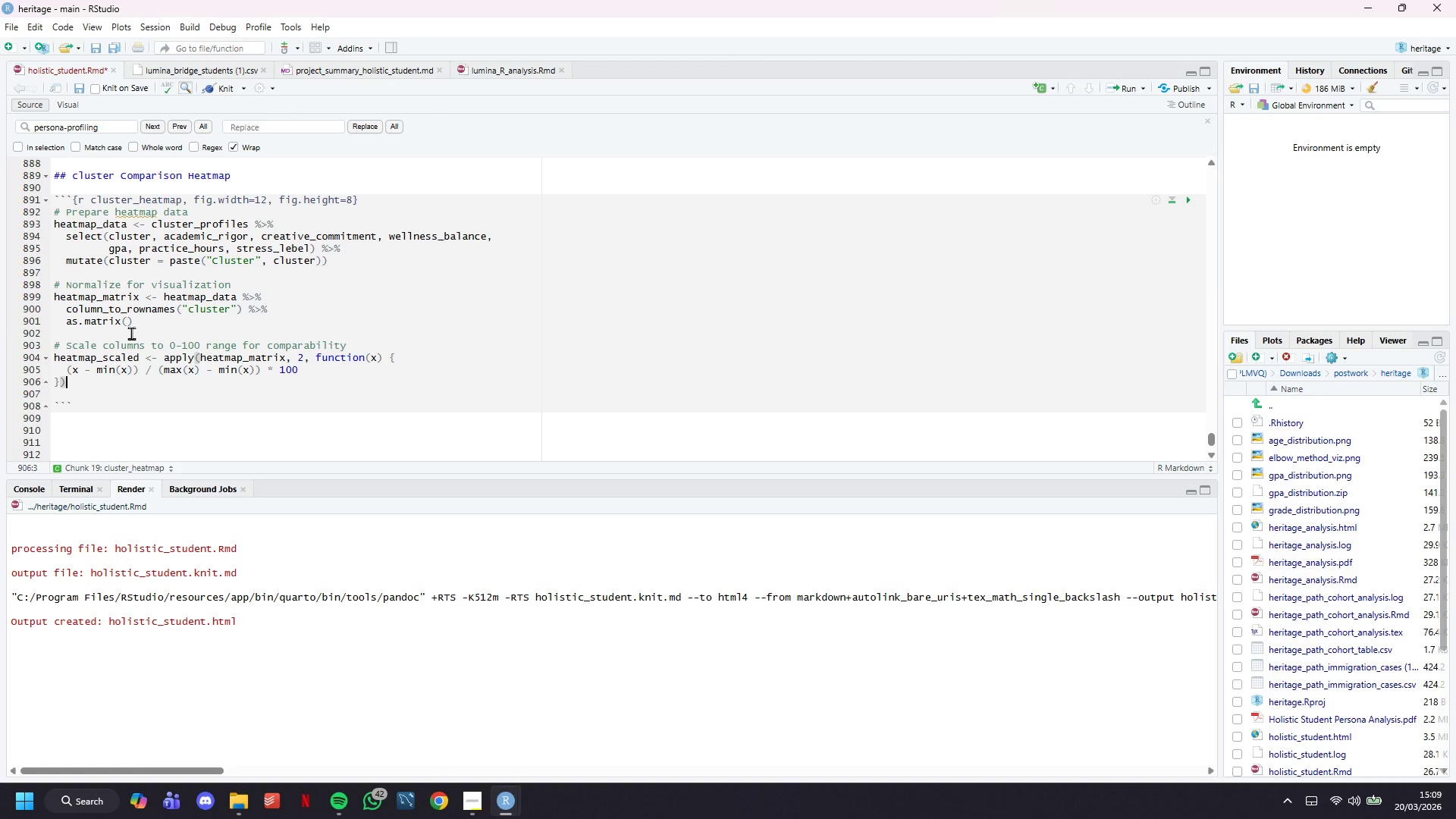 
key(Enter)
 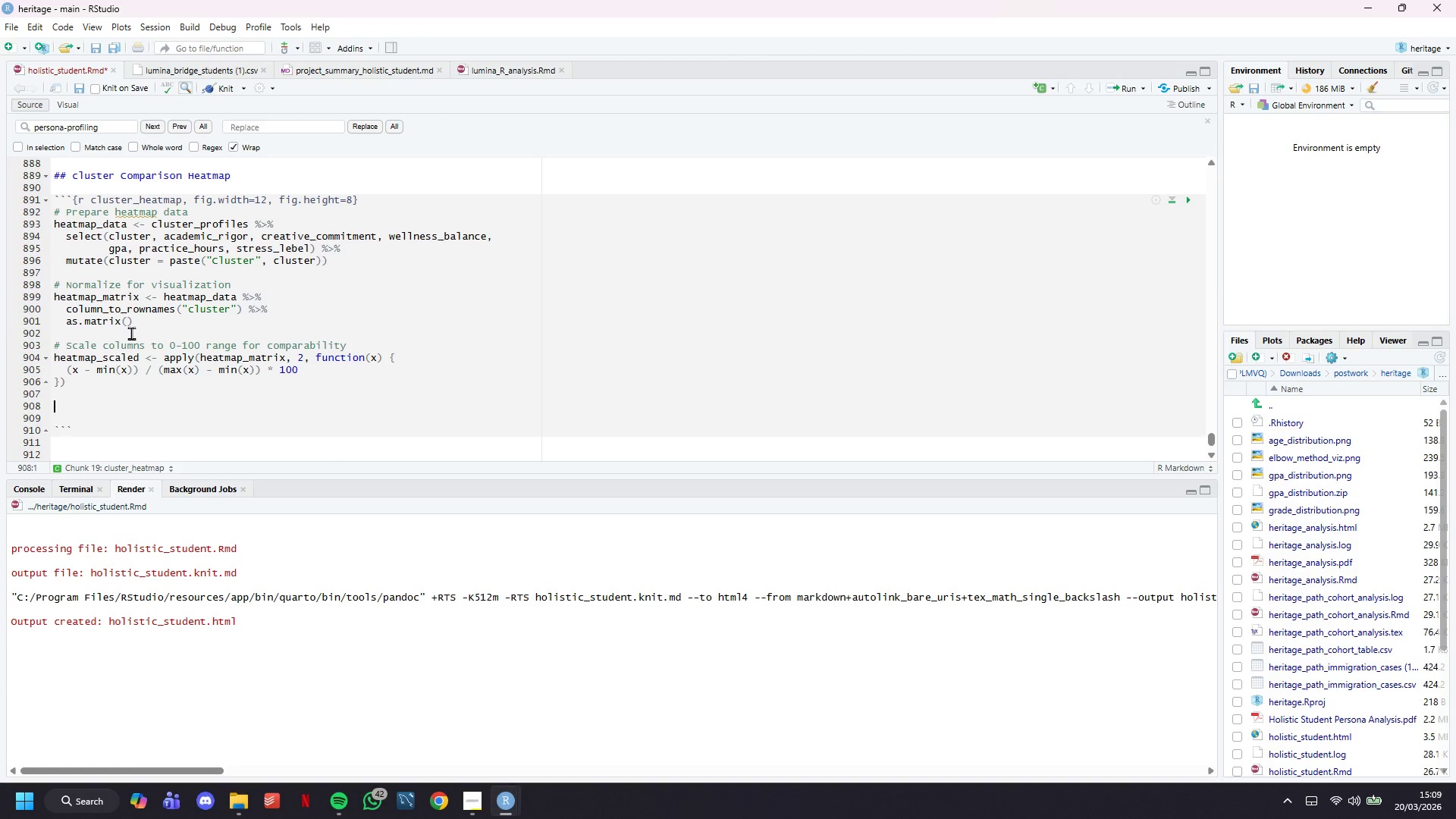 
key(Enter)
 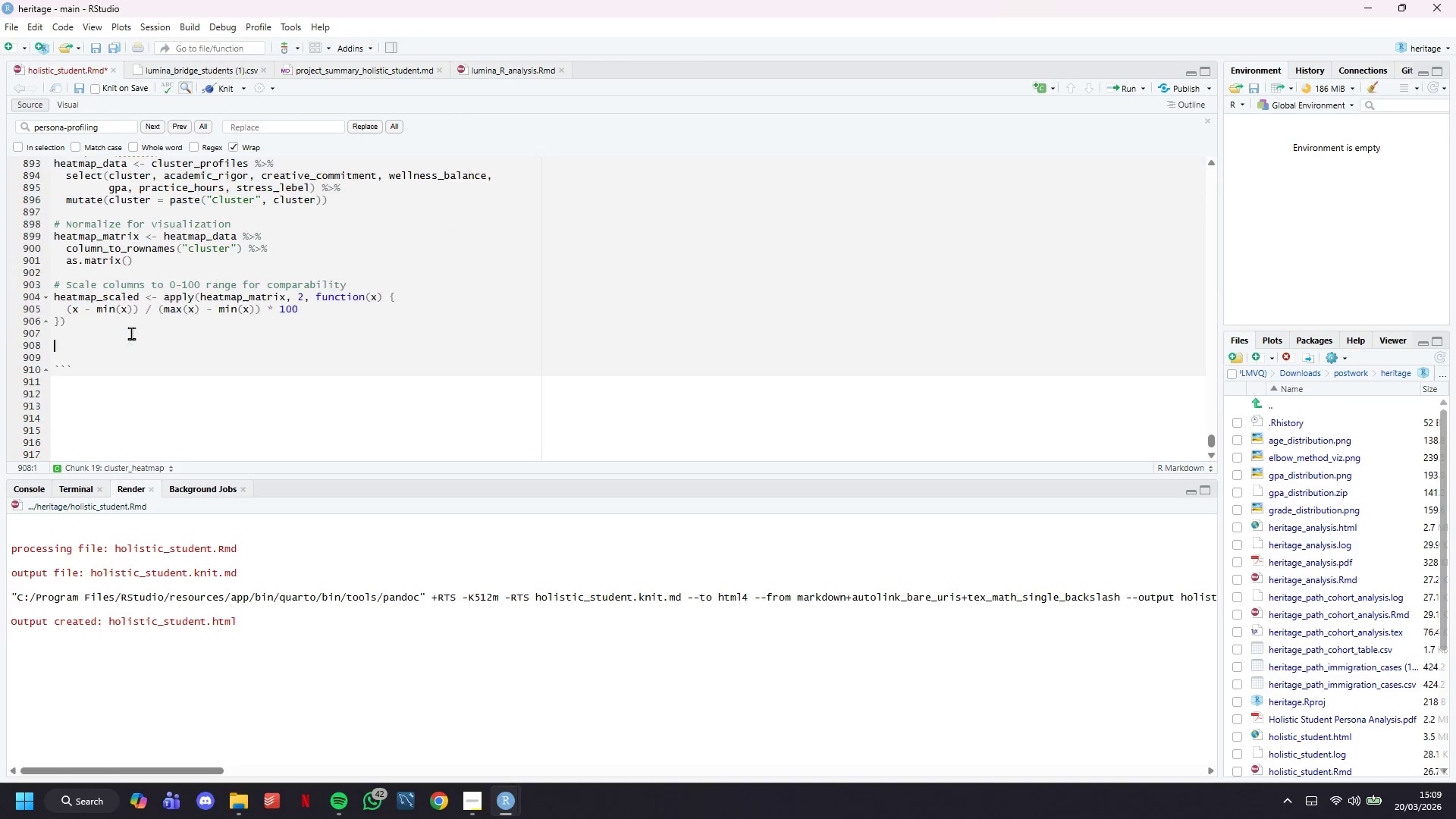 
scroll: coordinate [131, 333], scroll_direction: down, amount: 8.0
 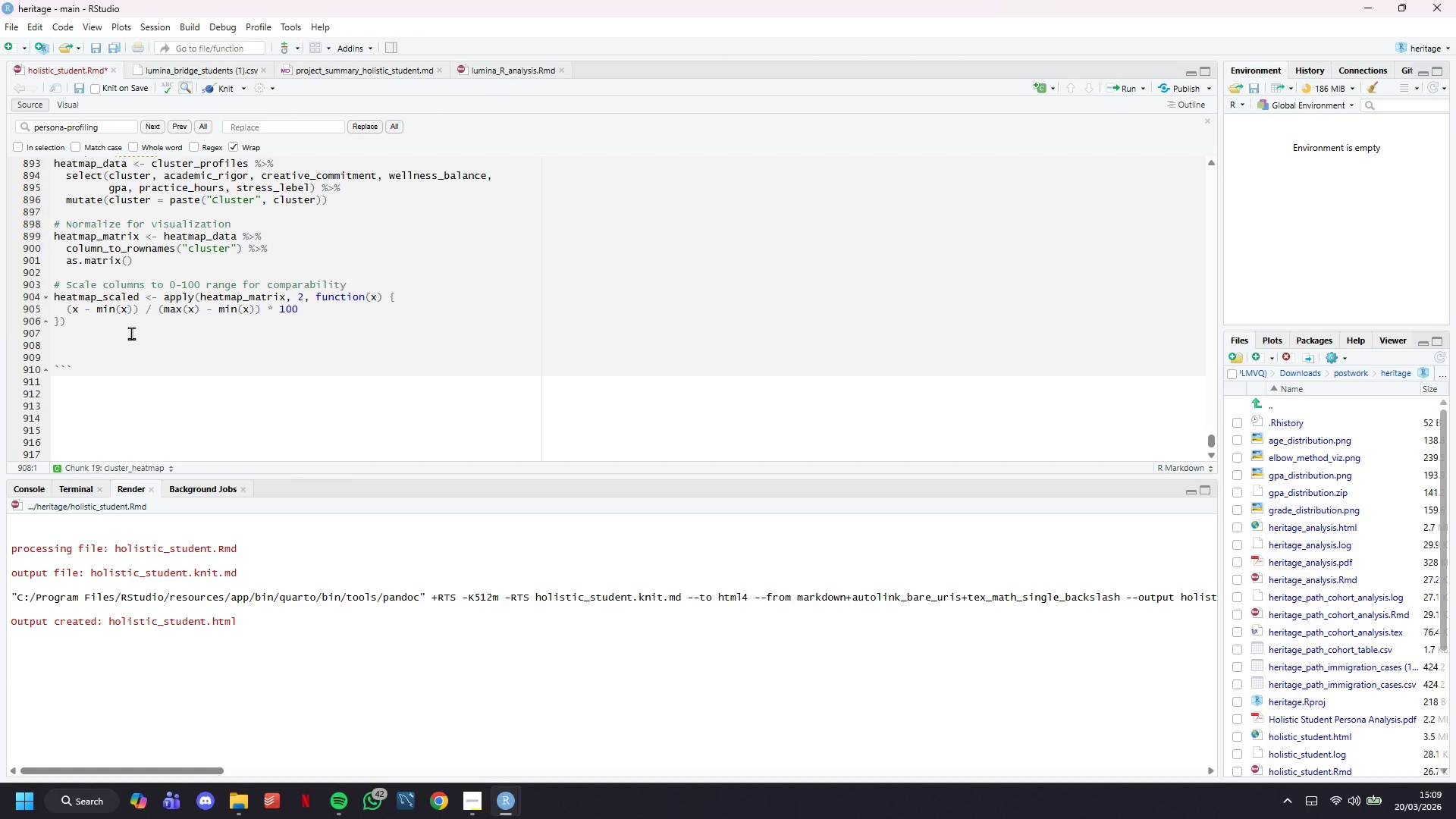 
type(# Melt for ggplot)
 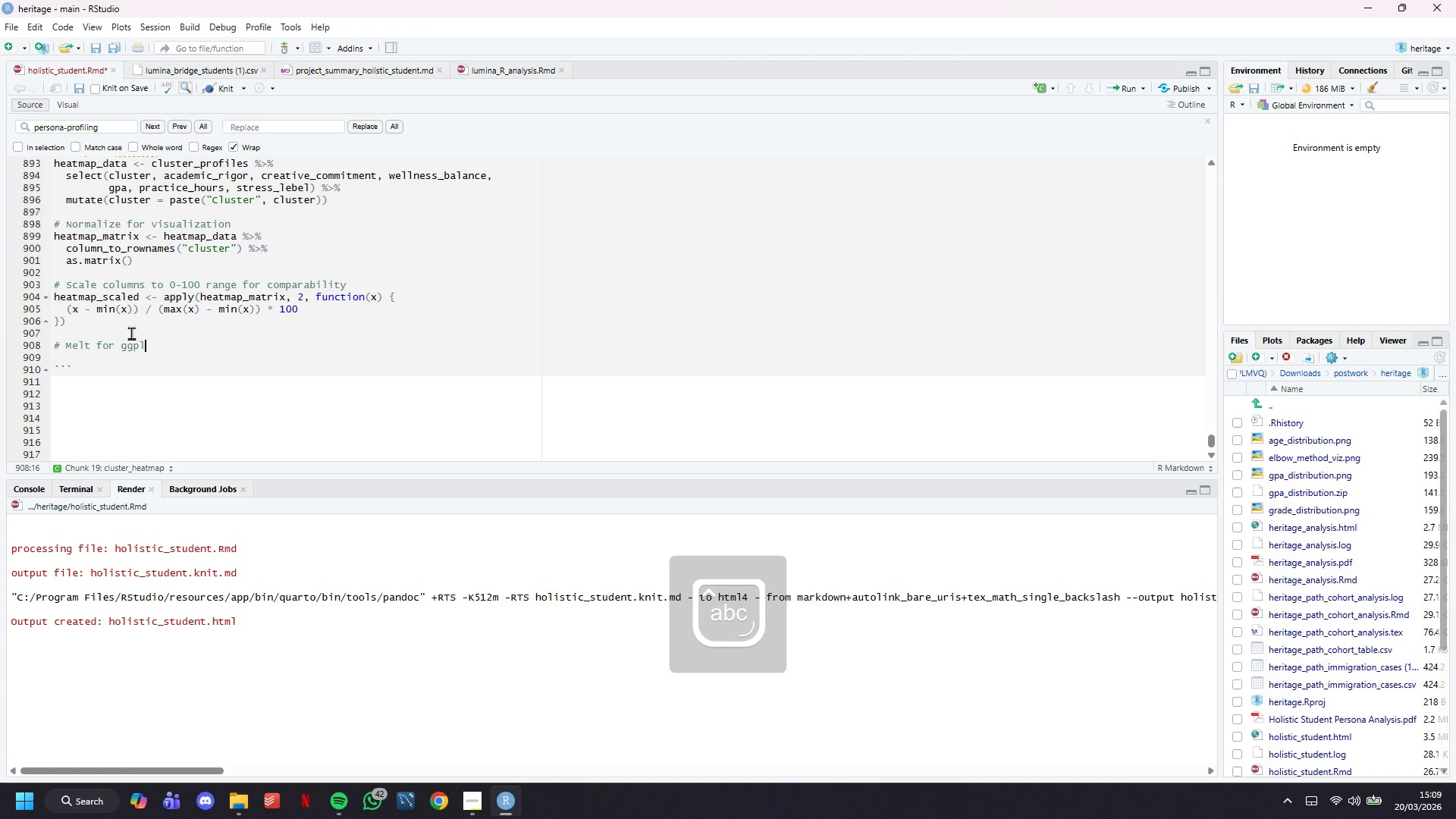 
key(Enter)
 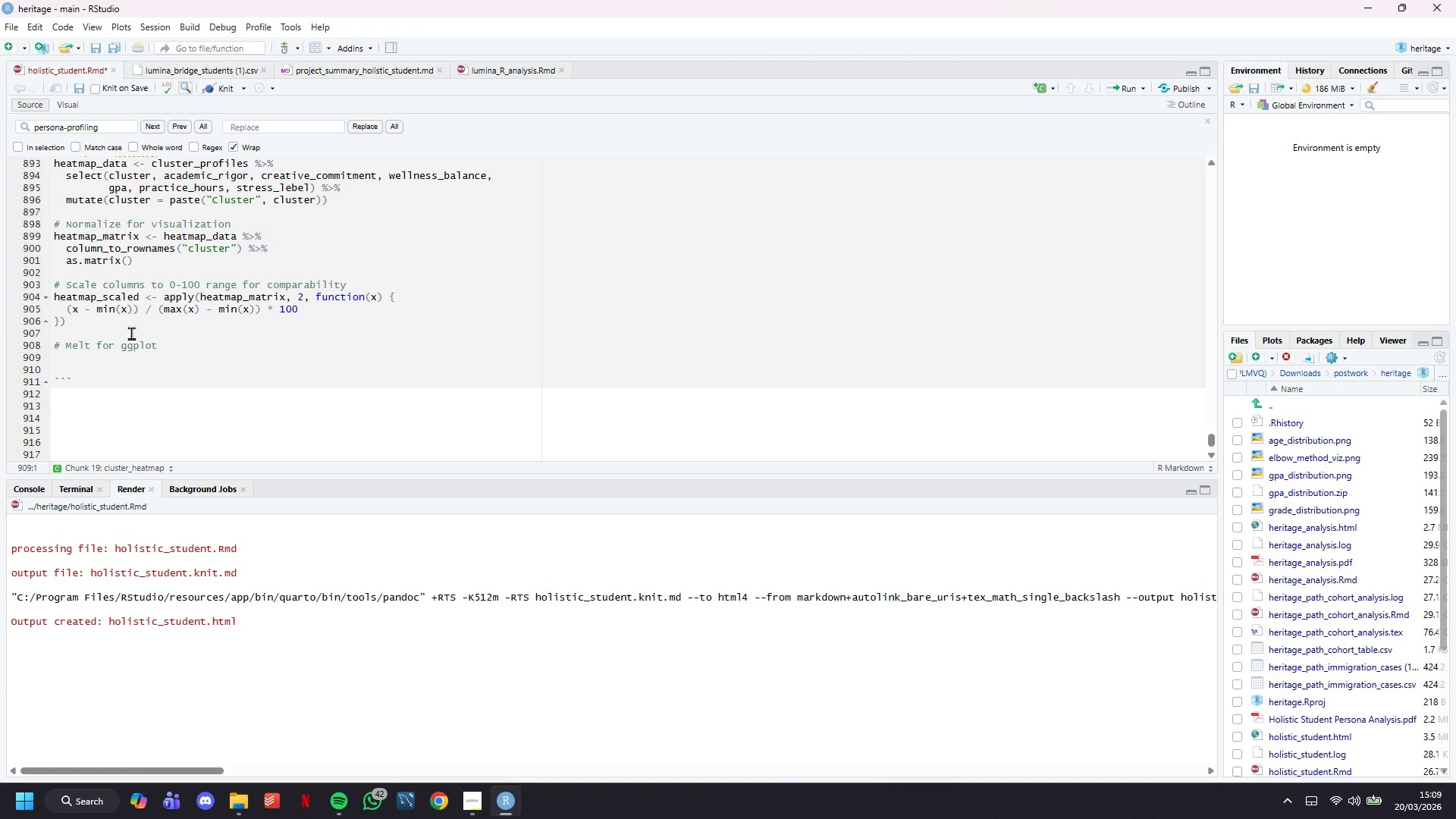 
type(heatmap_long <- melt(heatmap_da)
key(Backspace)
key(Backspace)
type(scaled)
 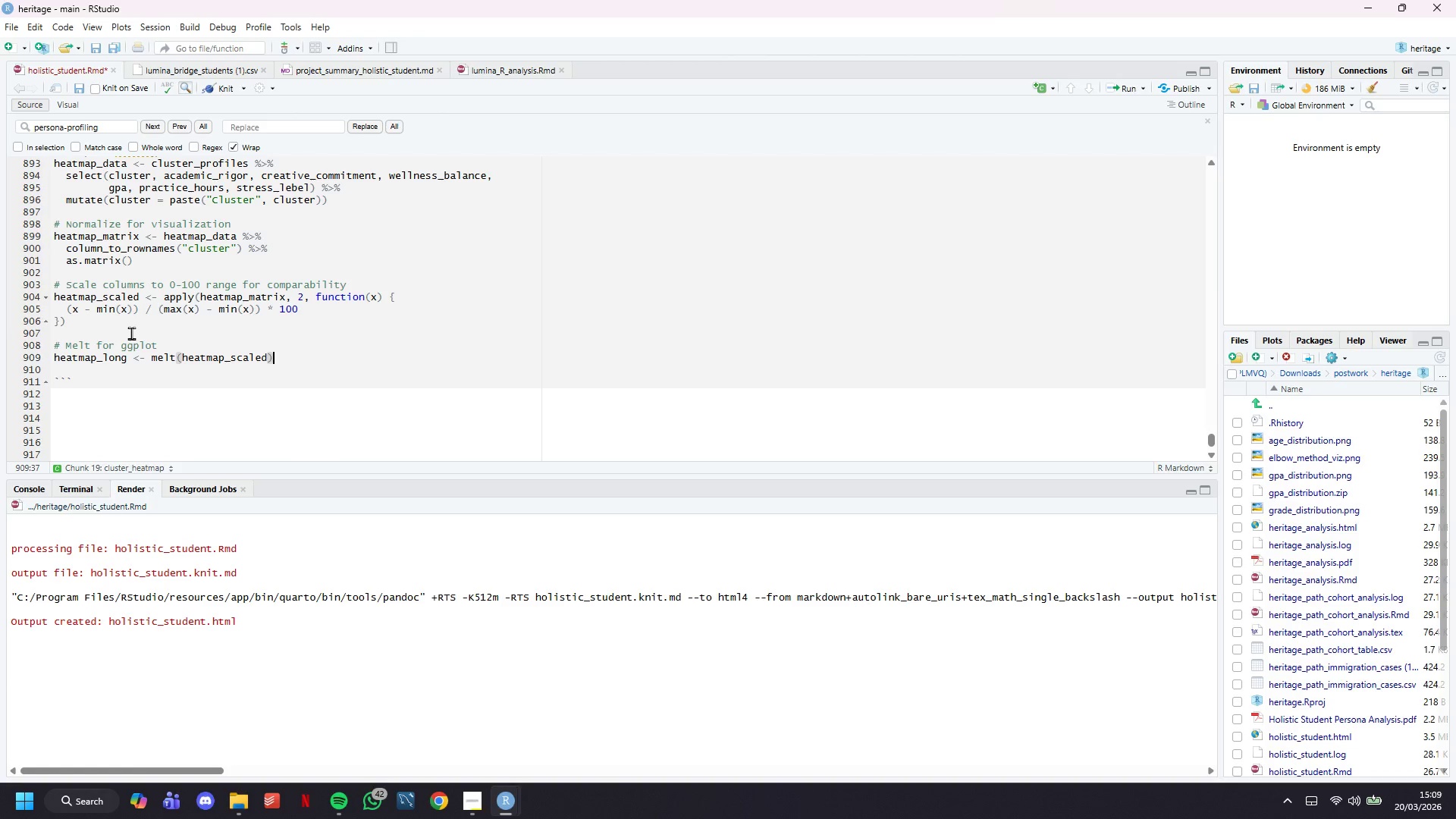 
 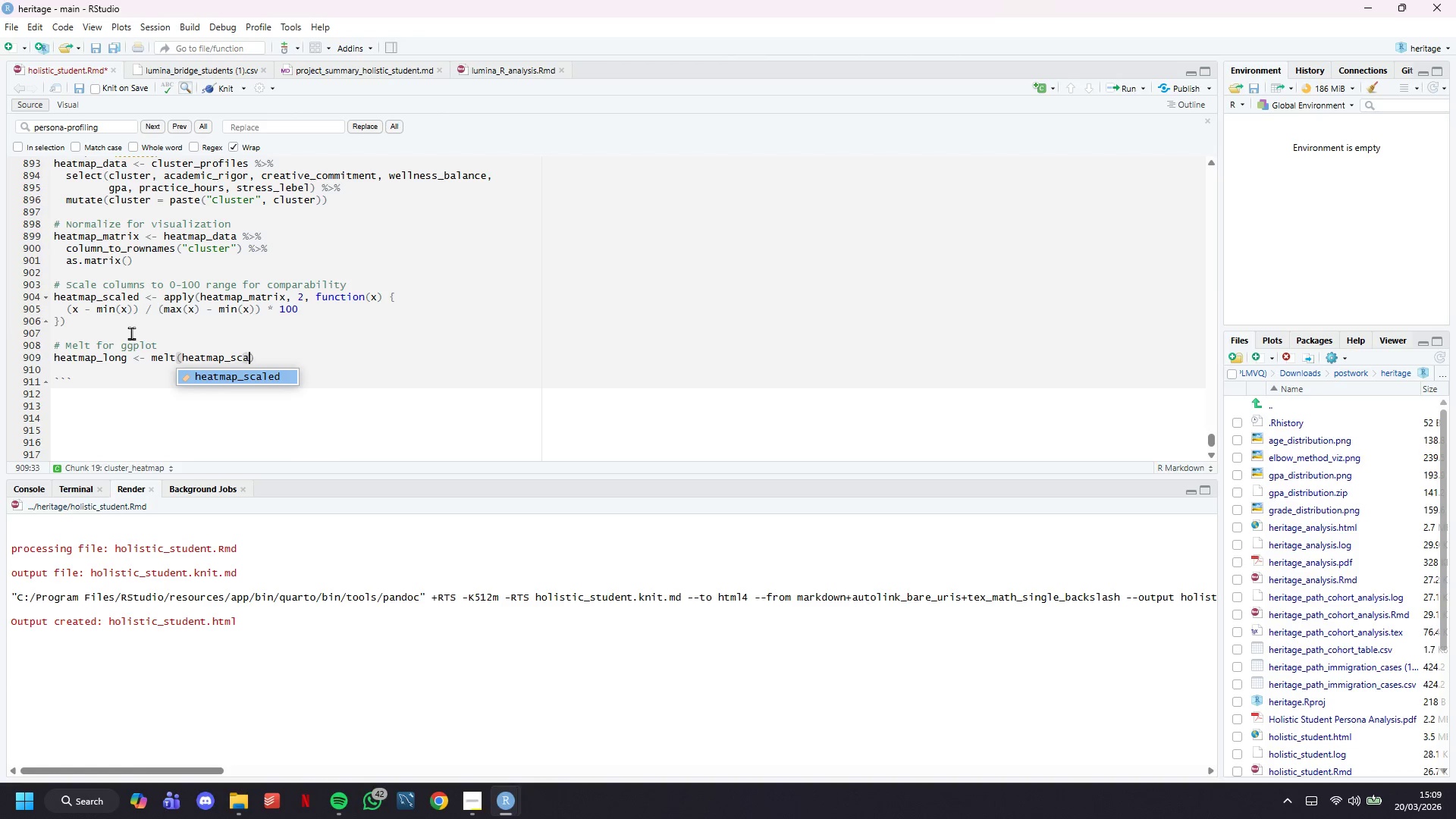 
key(ArrowRight)
 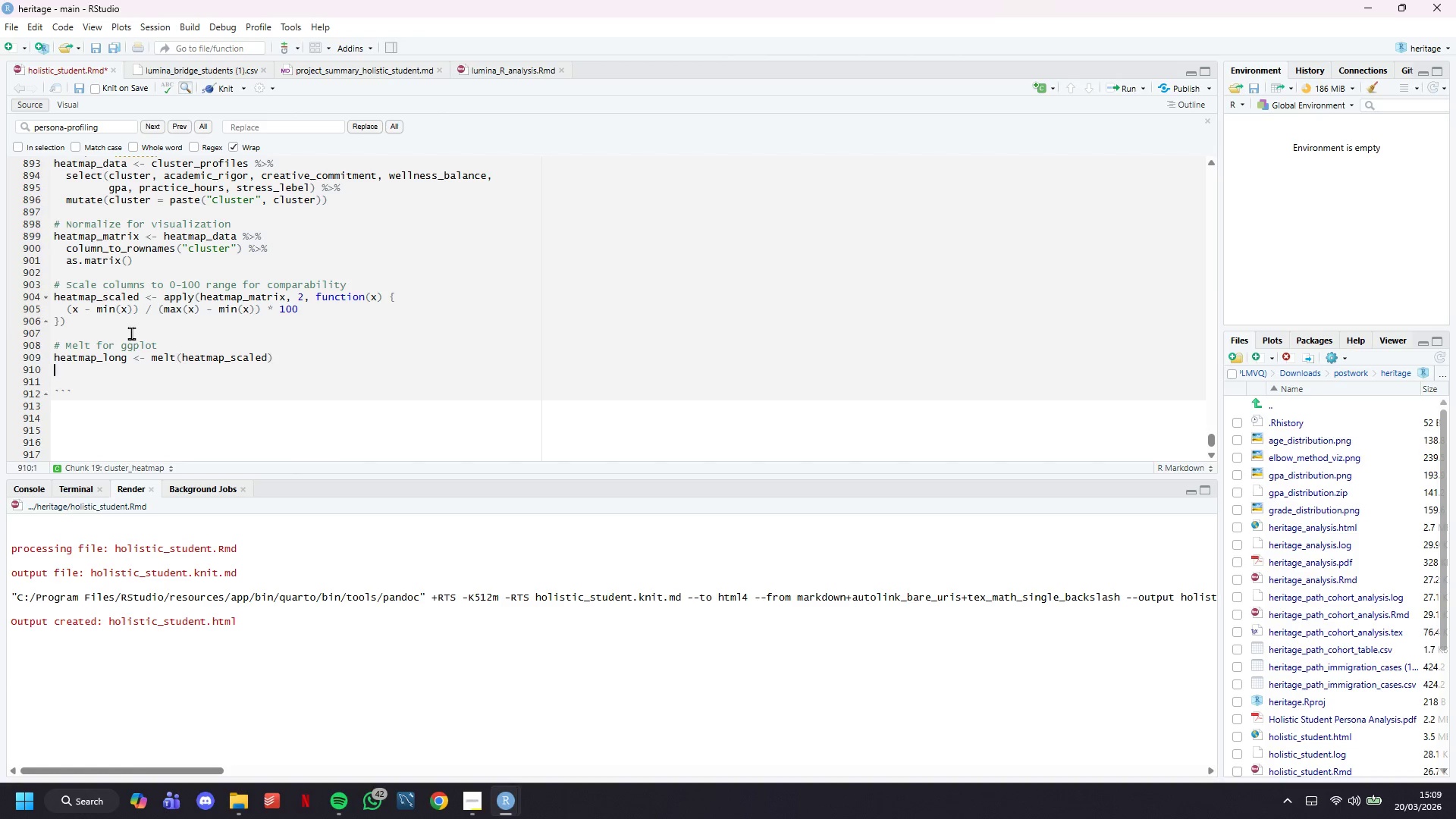 
key(Enter)
 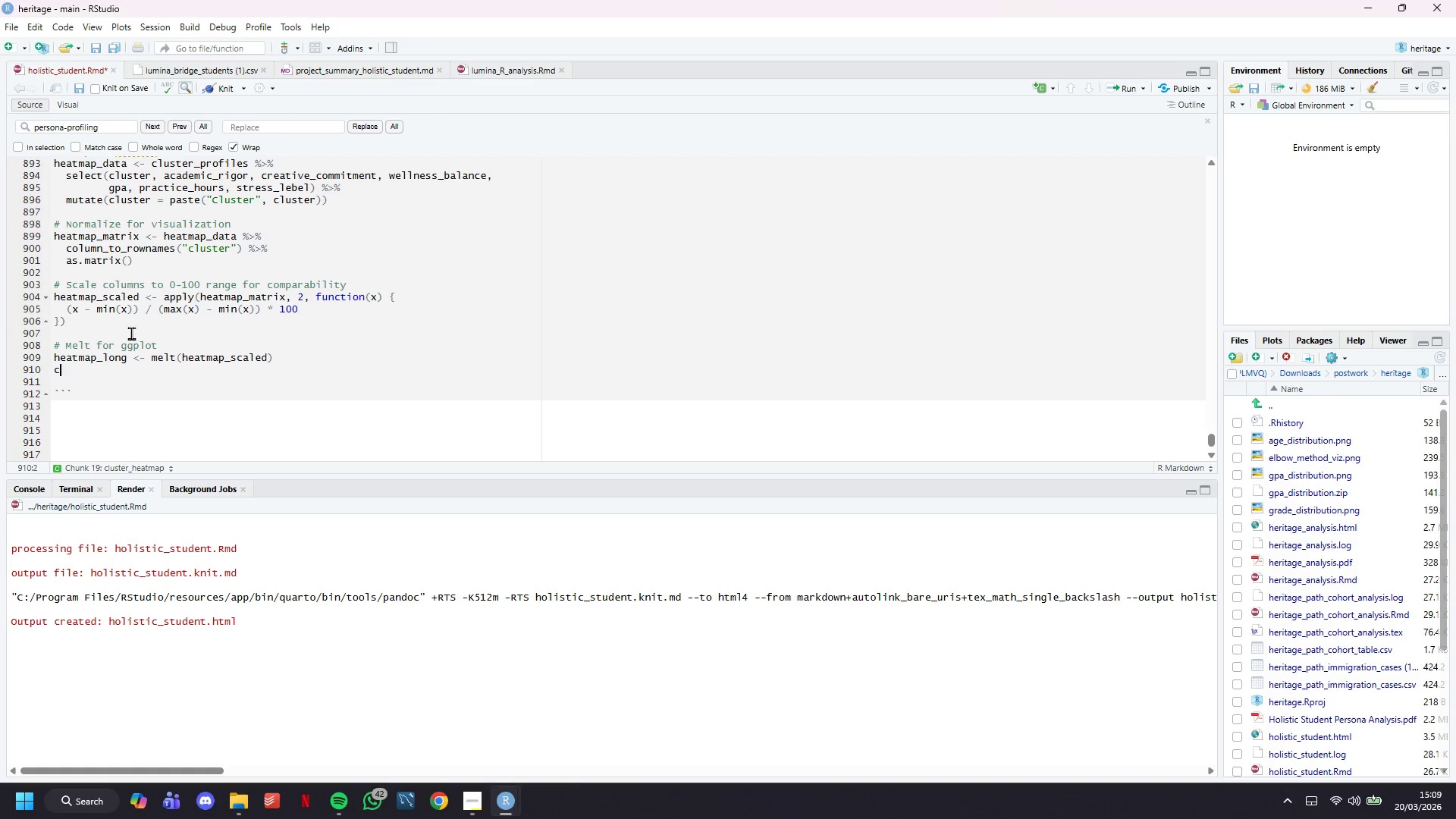 
type(colm)
key(Backspace)
type(nmaes)
key(Backspace)
key(Backspace)
key(Backspace)
type(a)
key(Backspace)
key(Backspace)
type(ames(heat,)
key(Backspace)
type(map_long)
 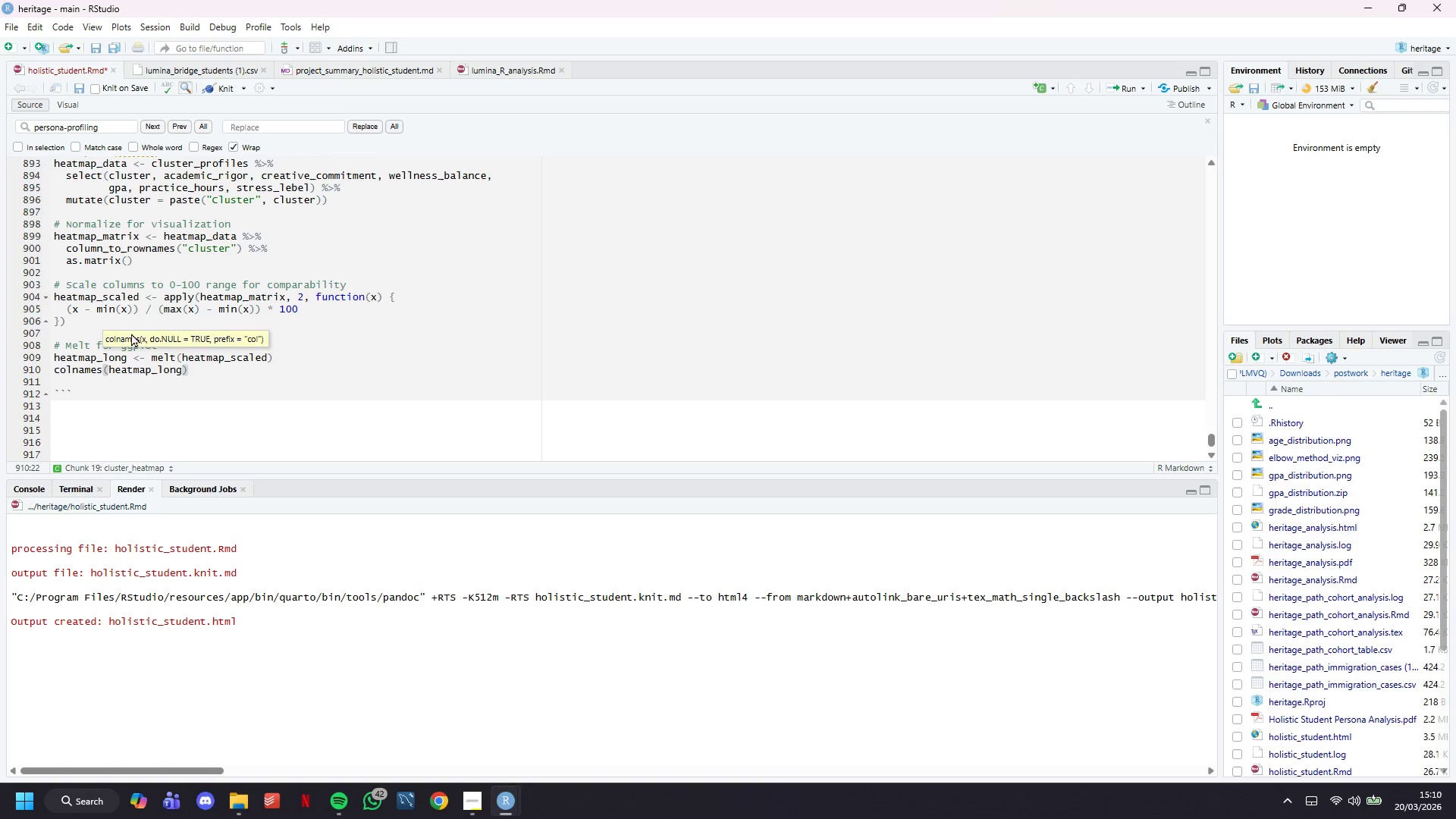 
key(ArrowRight)
 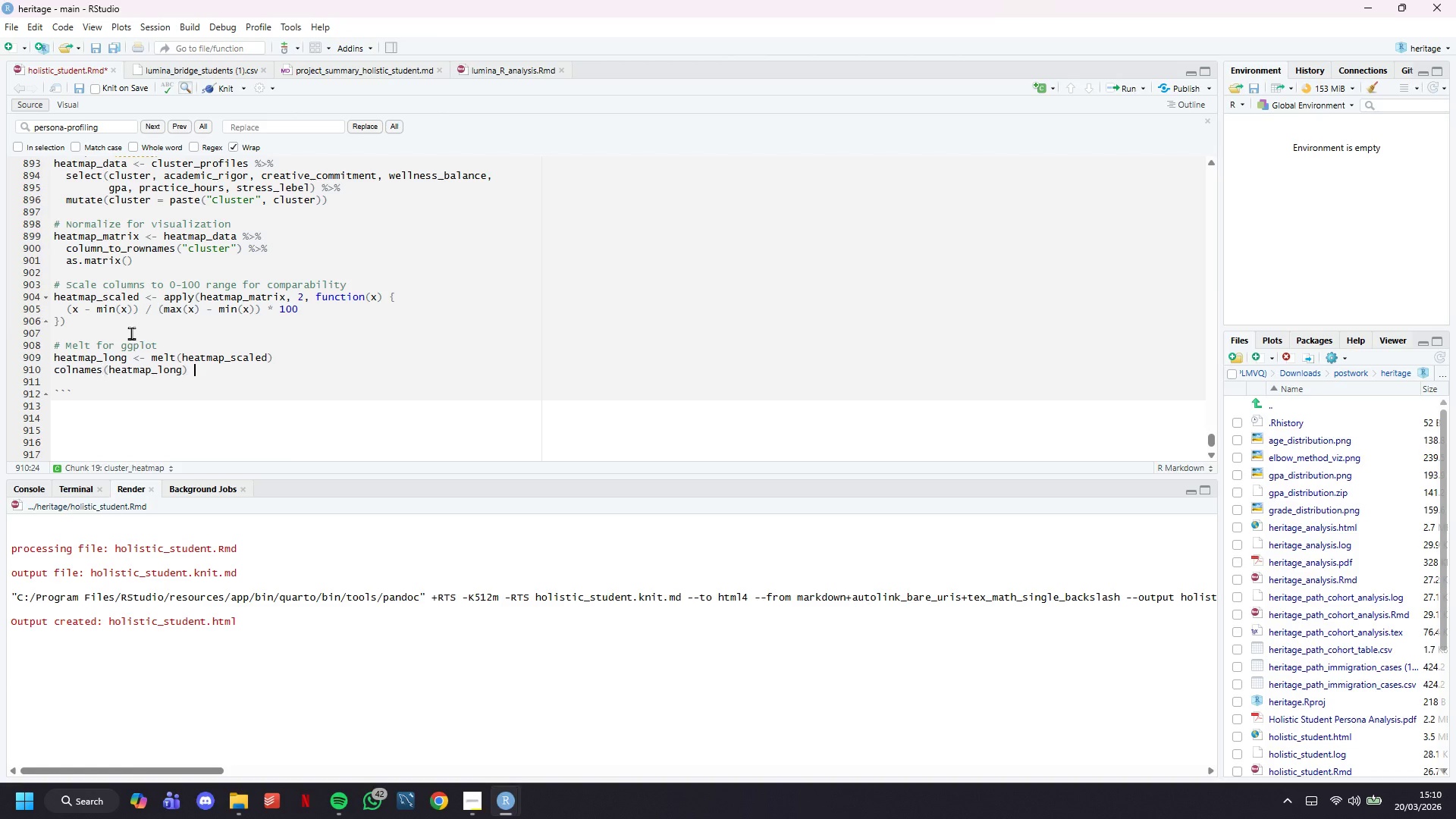 
type( <- c("Persona)
 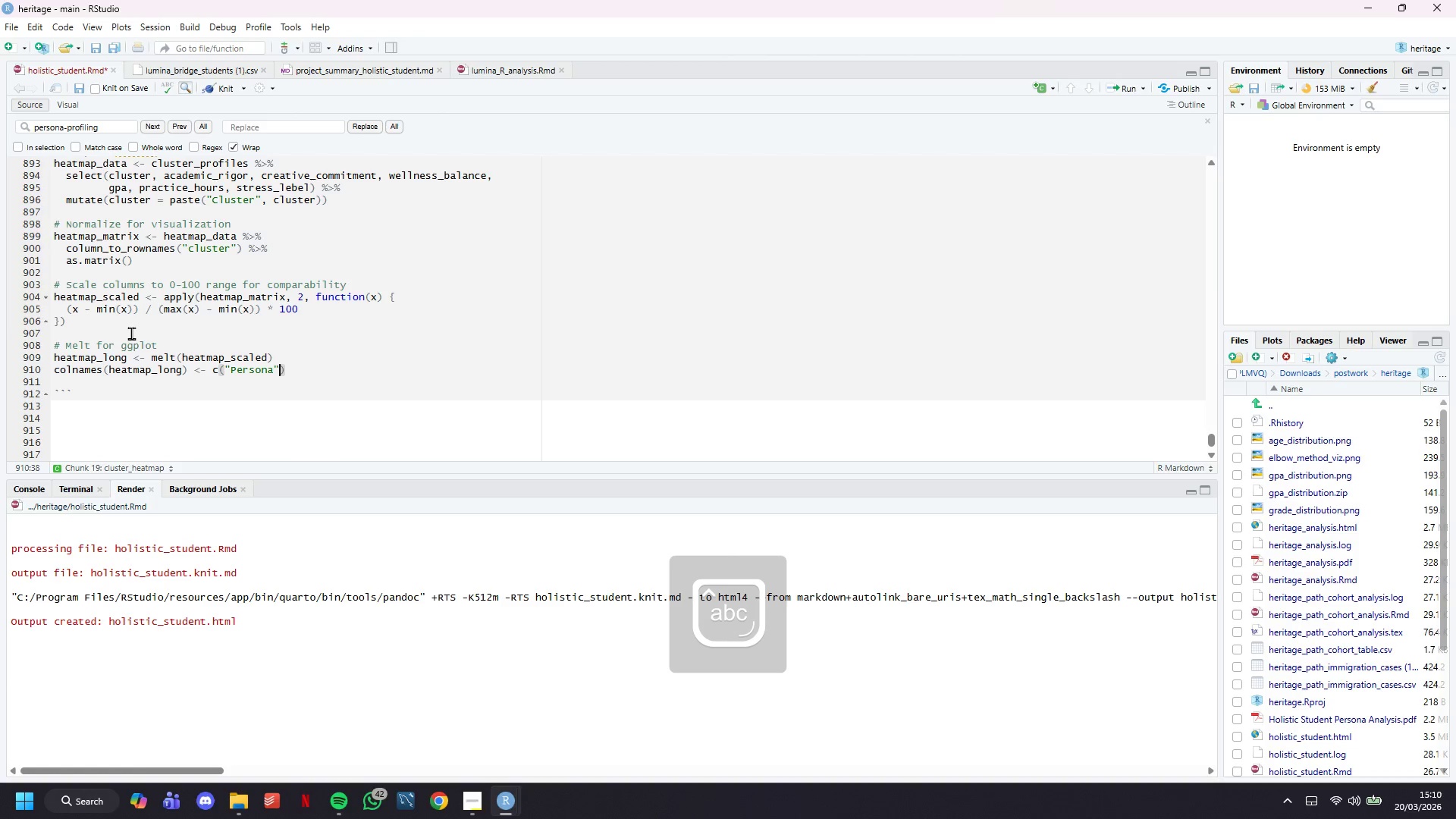 
 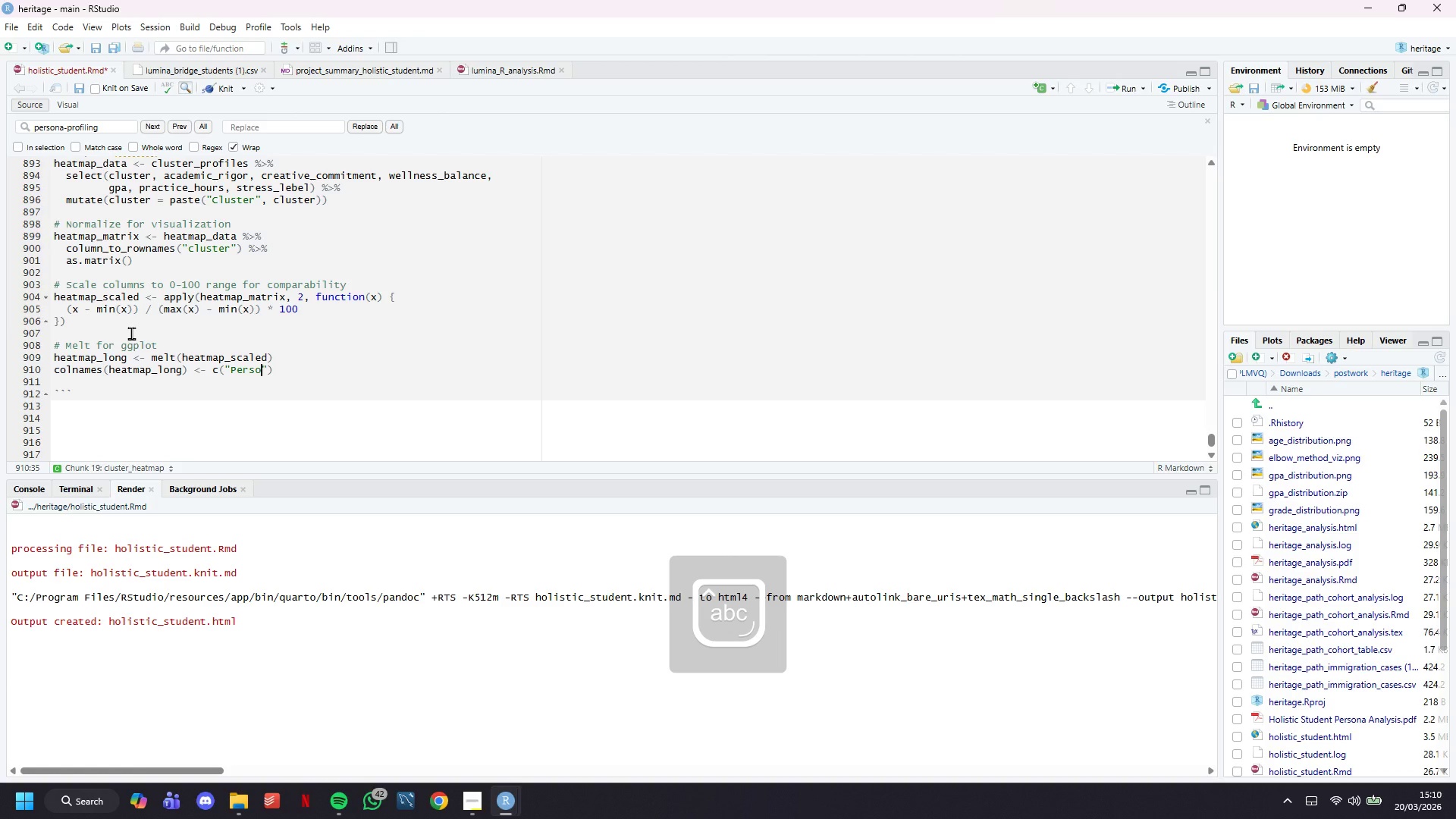 
key(ArrowRight)
 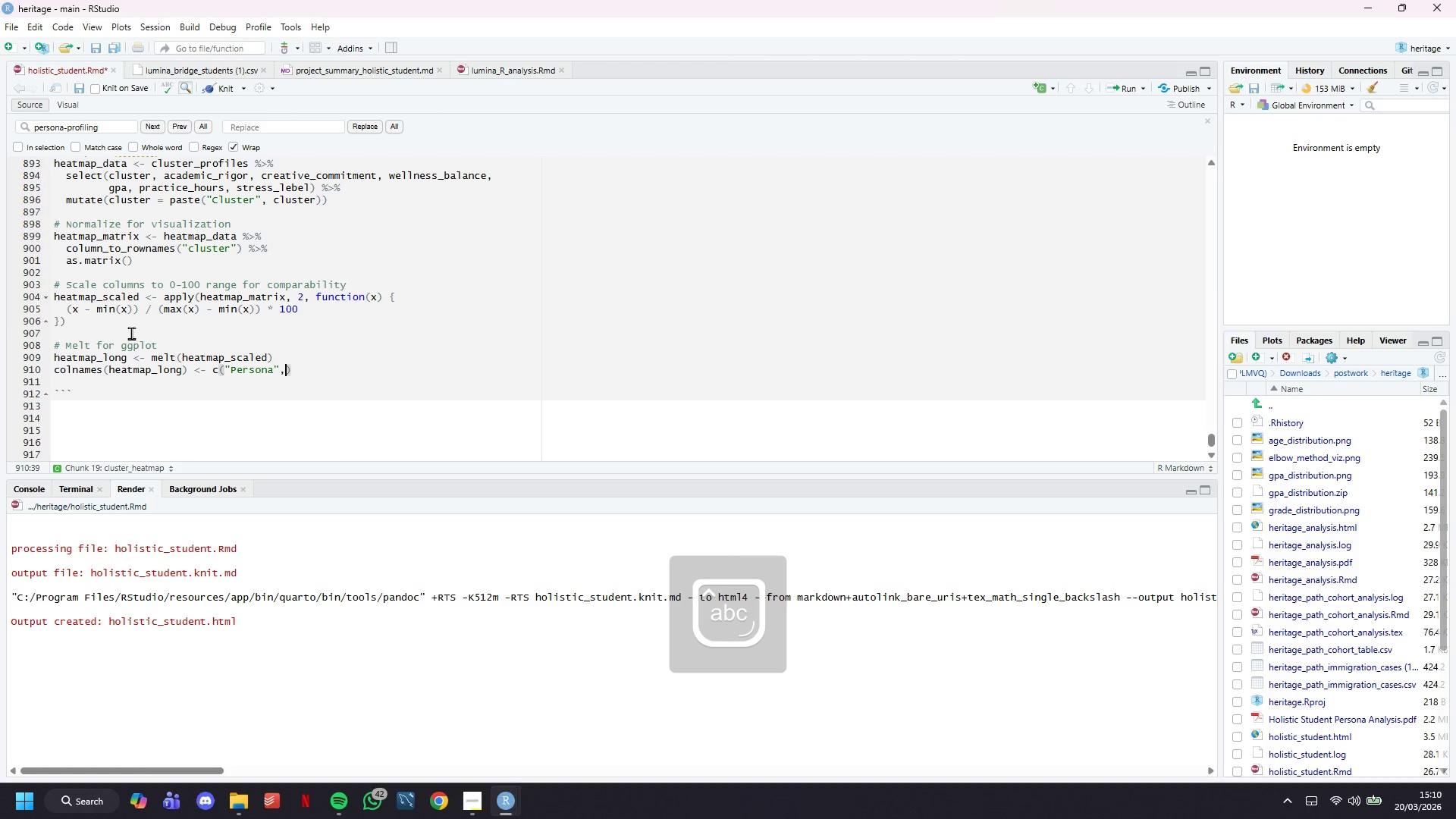 
type(, "Metric)
 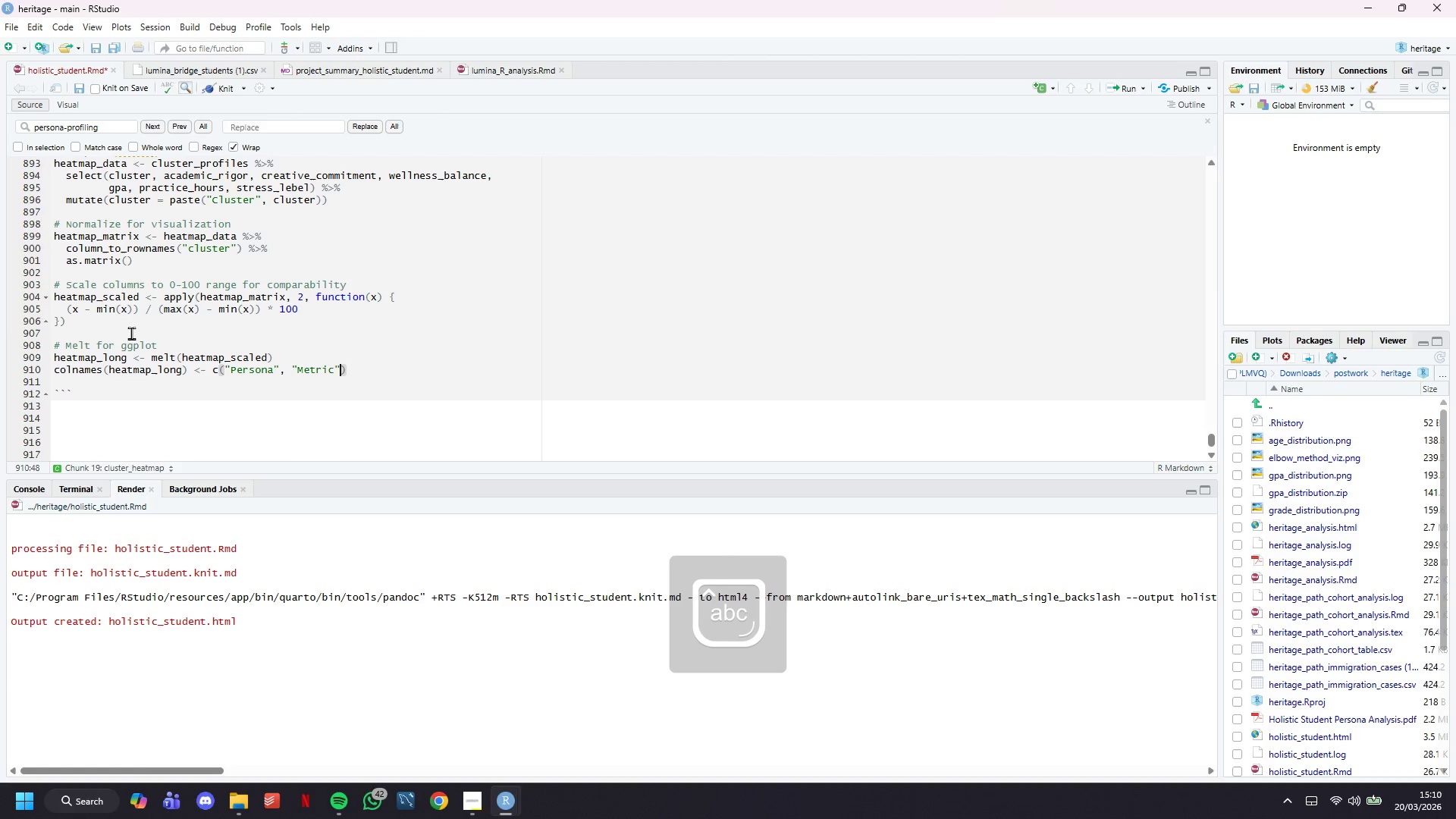 
key(ArrowRight)
 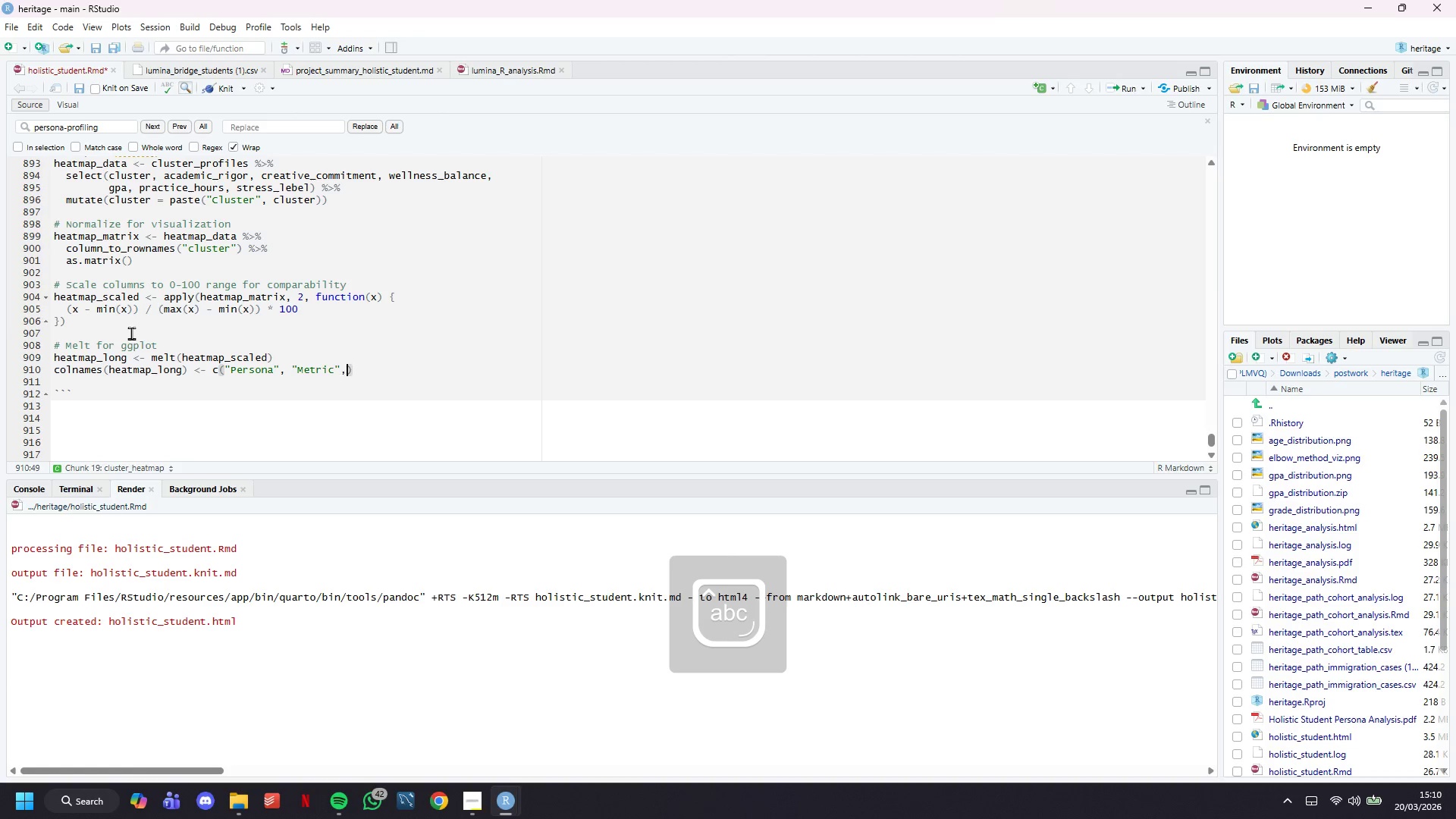 
type(, "Value)
 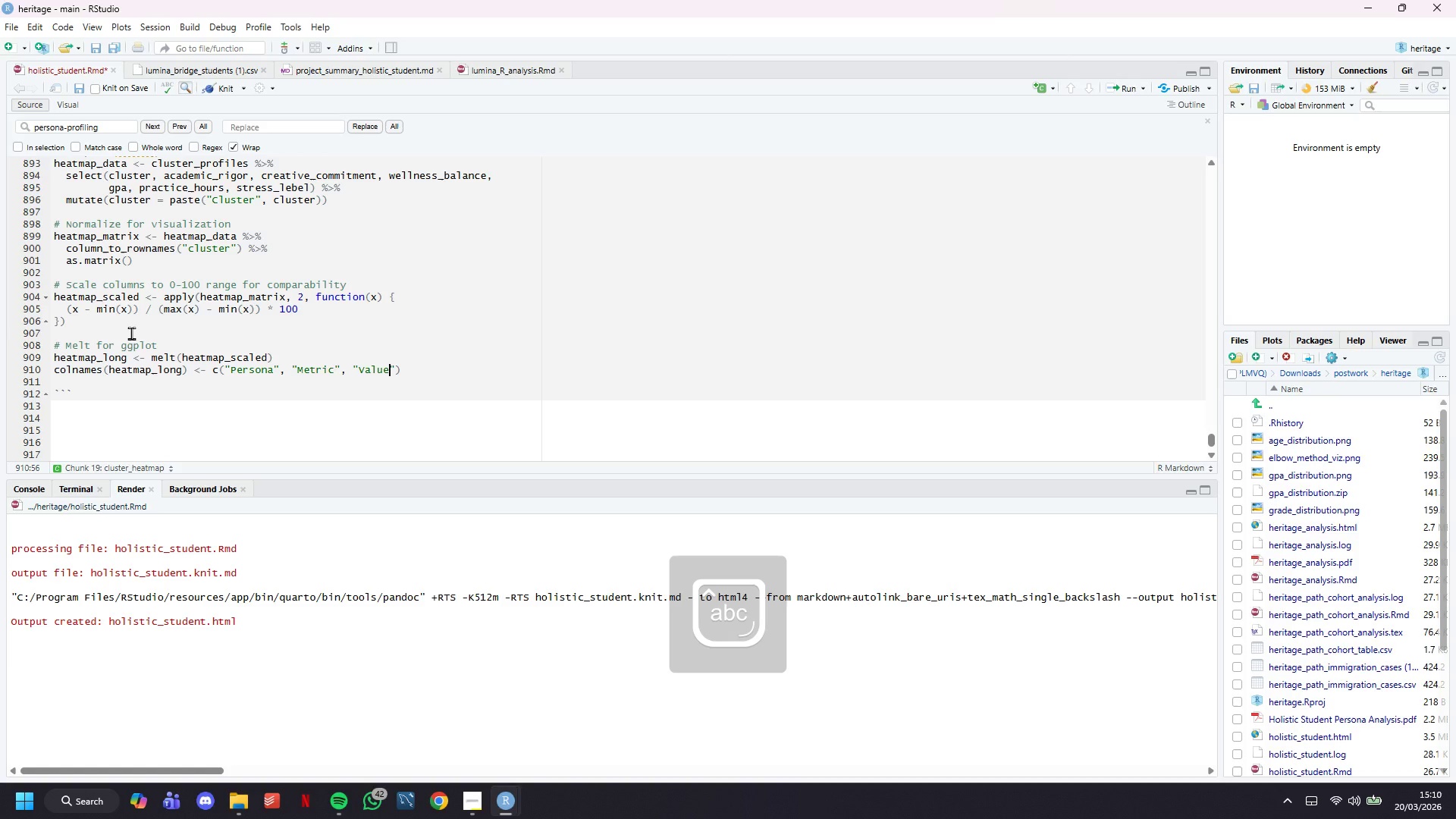 
key(ArrowRight)
 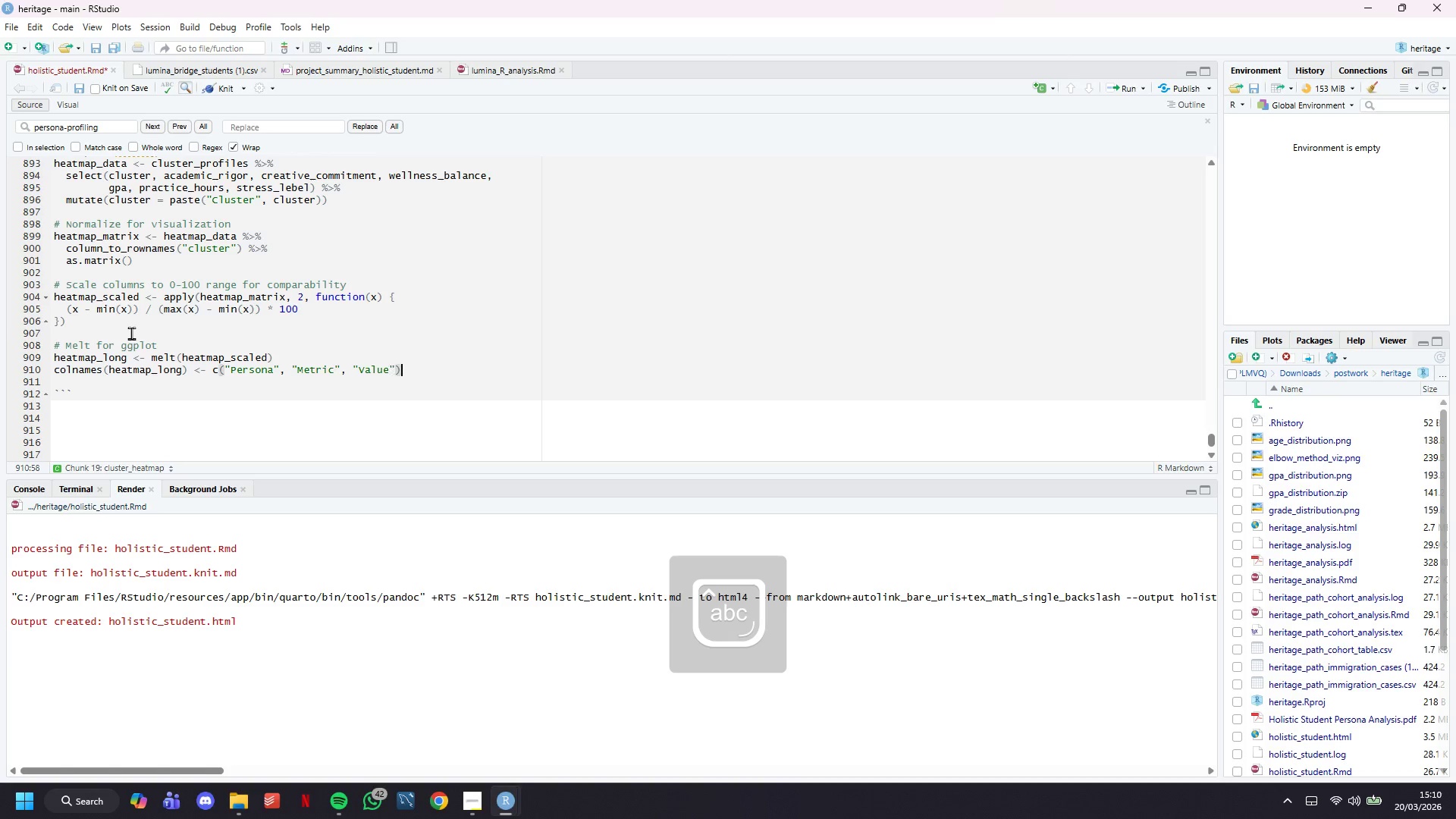 
key(ArrowRight)
 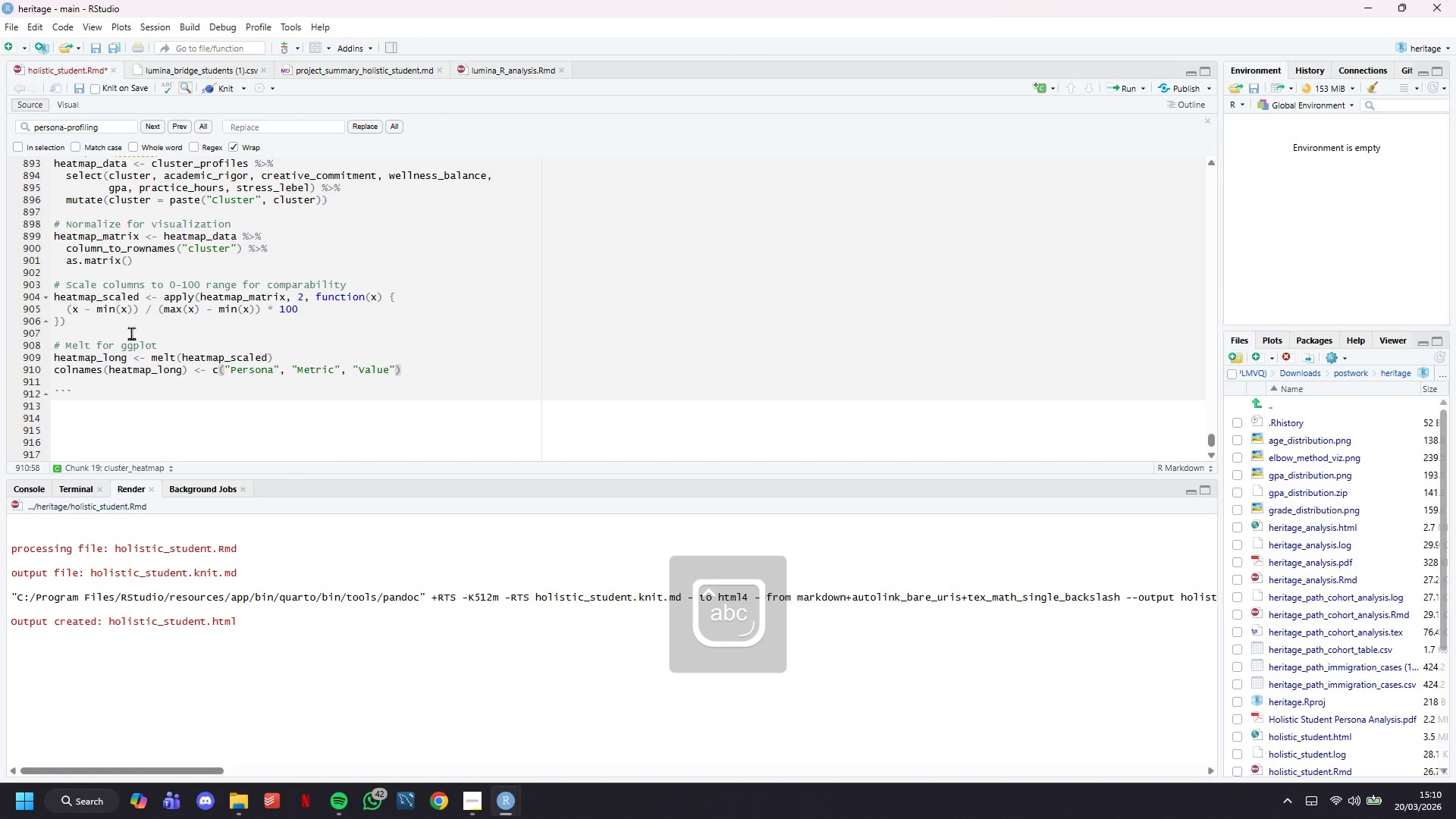 
key(Enter)
 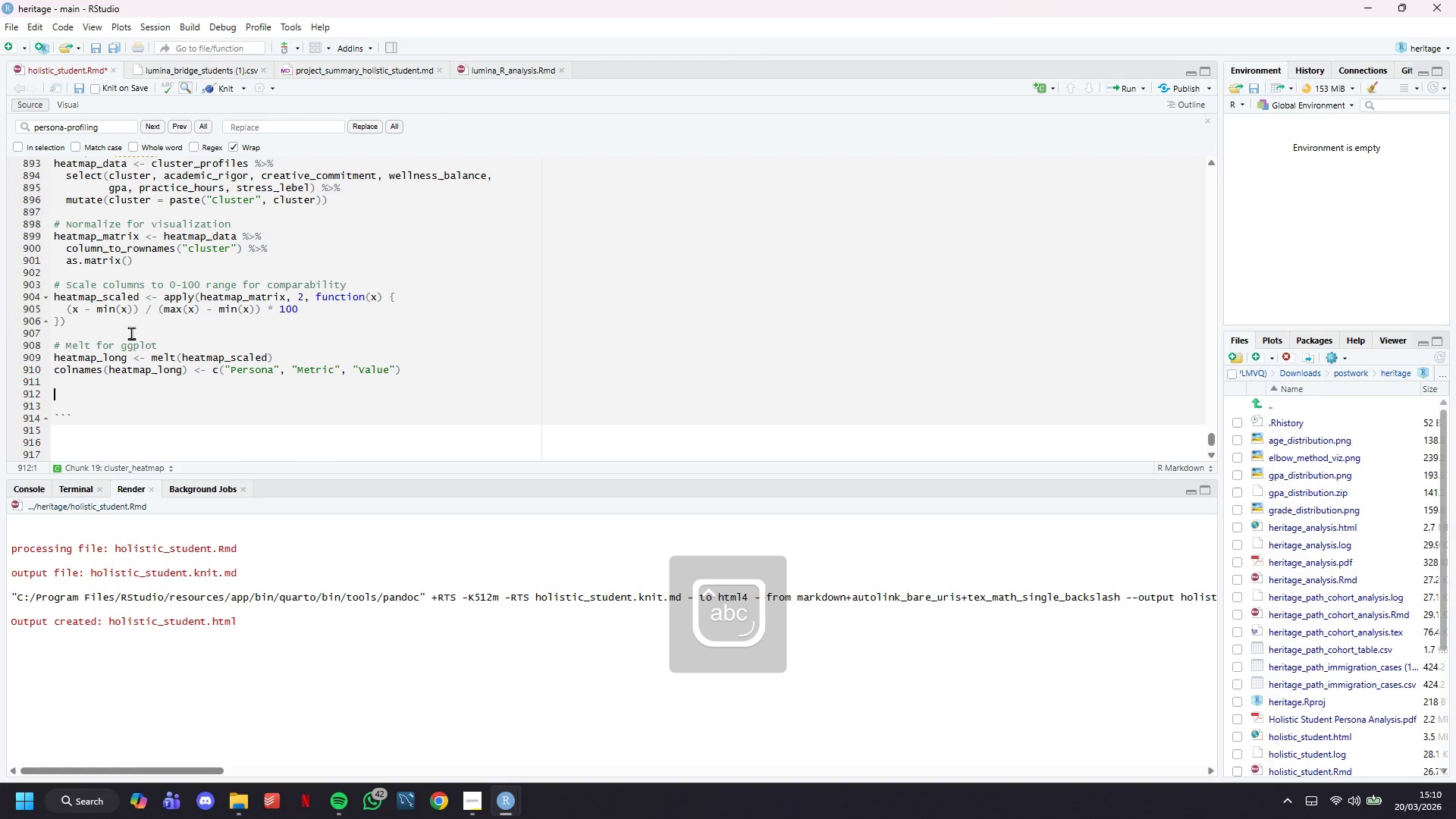 
key(Enter)
 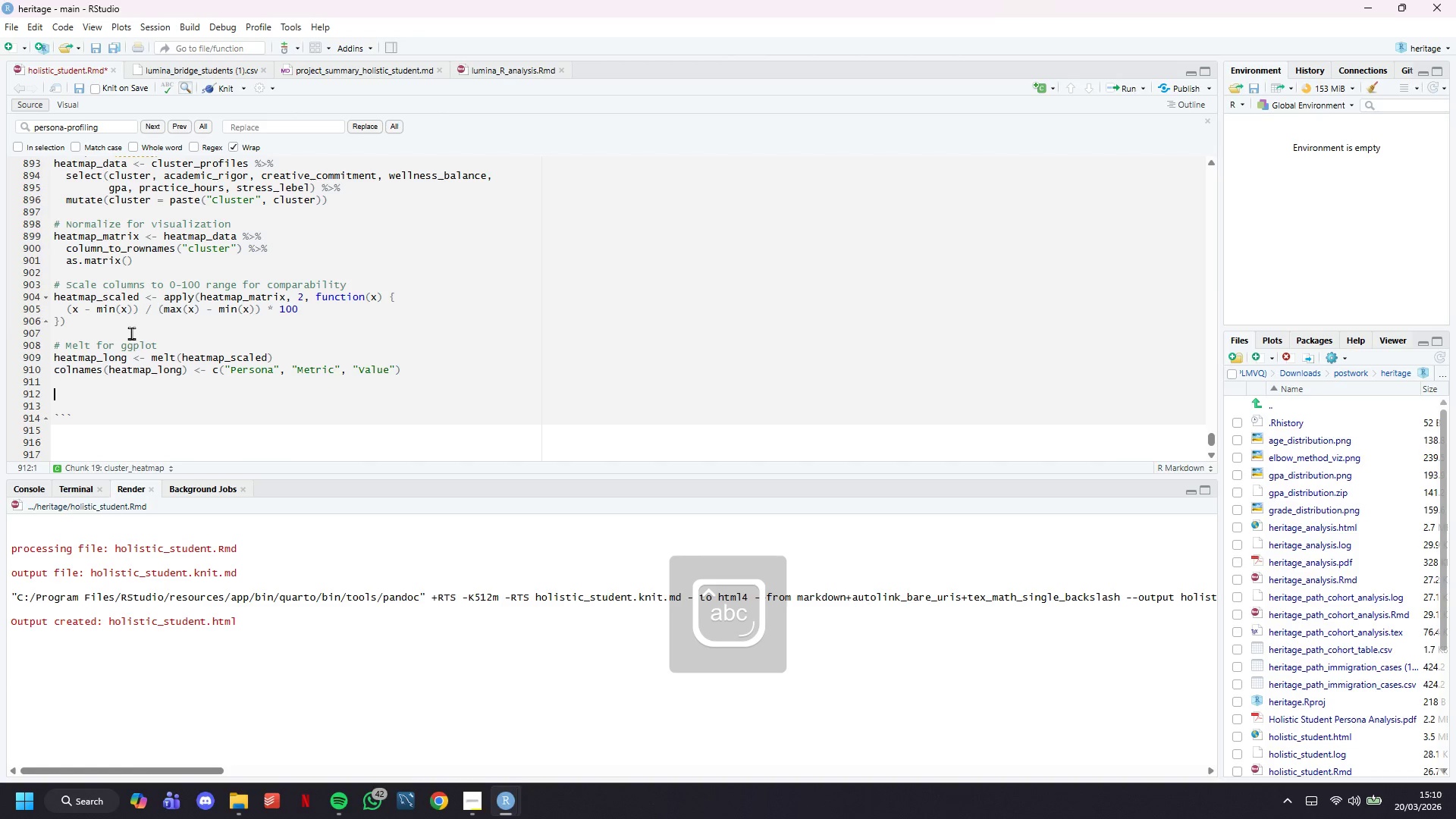 
type(# Create heatmap)
 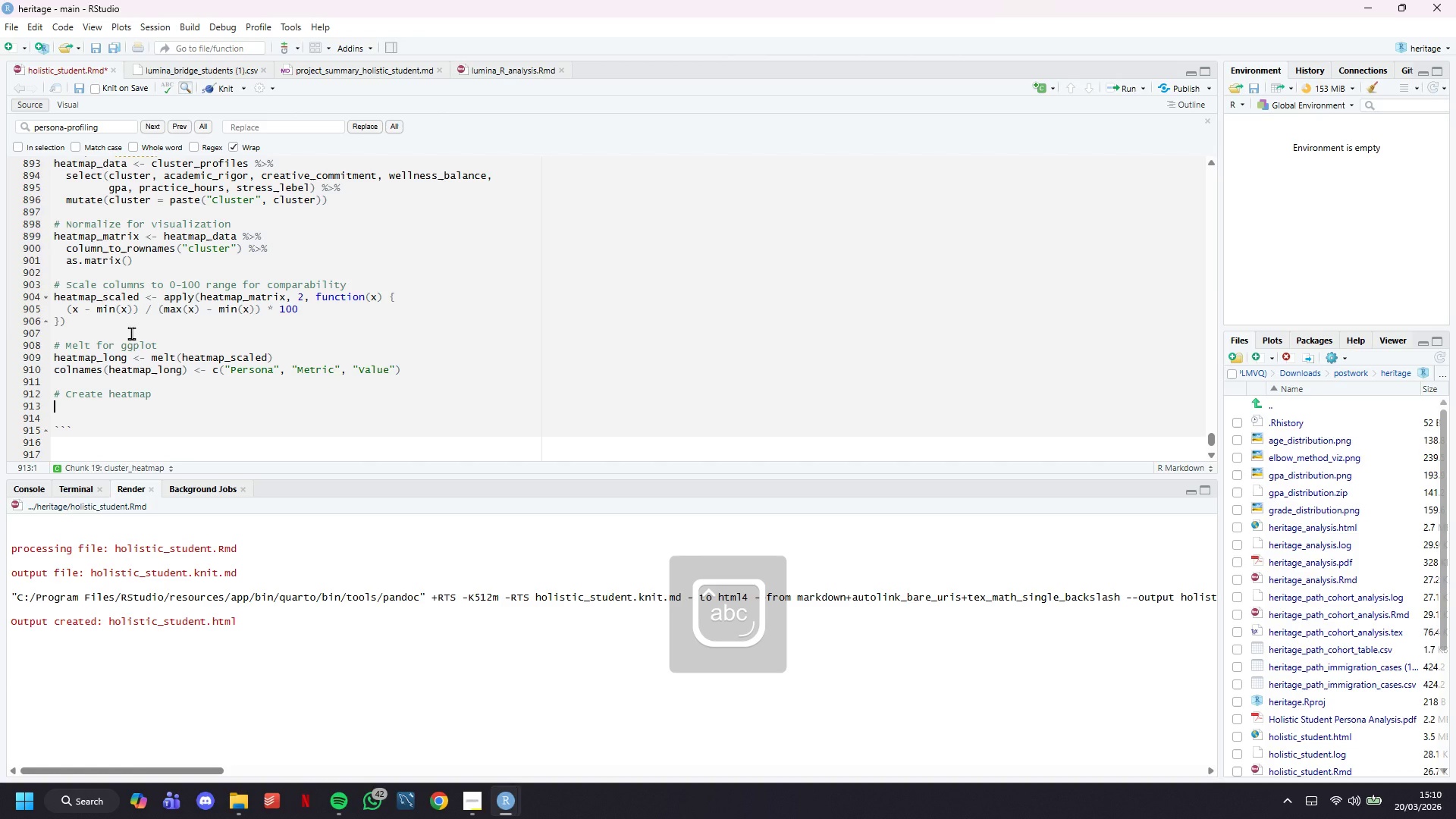 
key(Enter)
 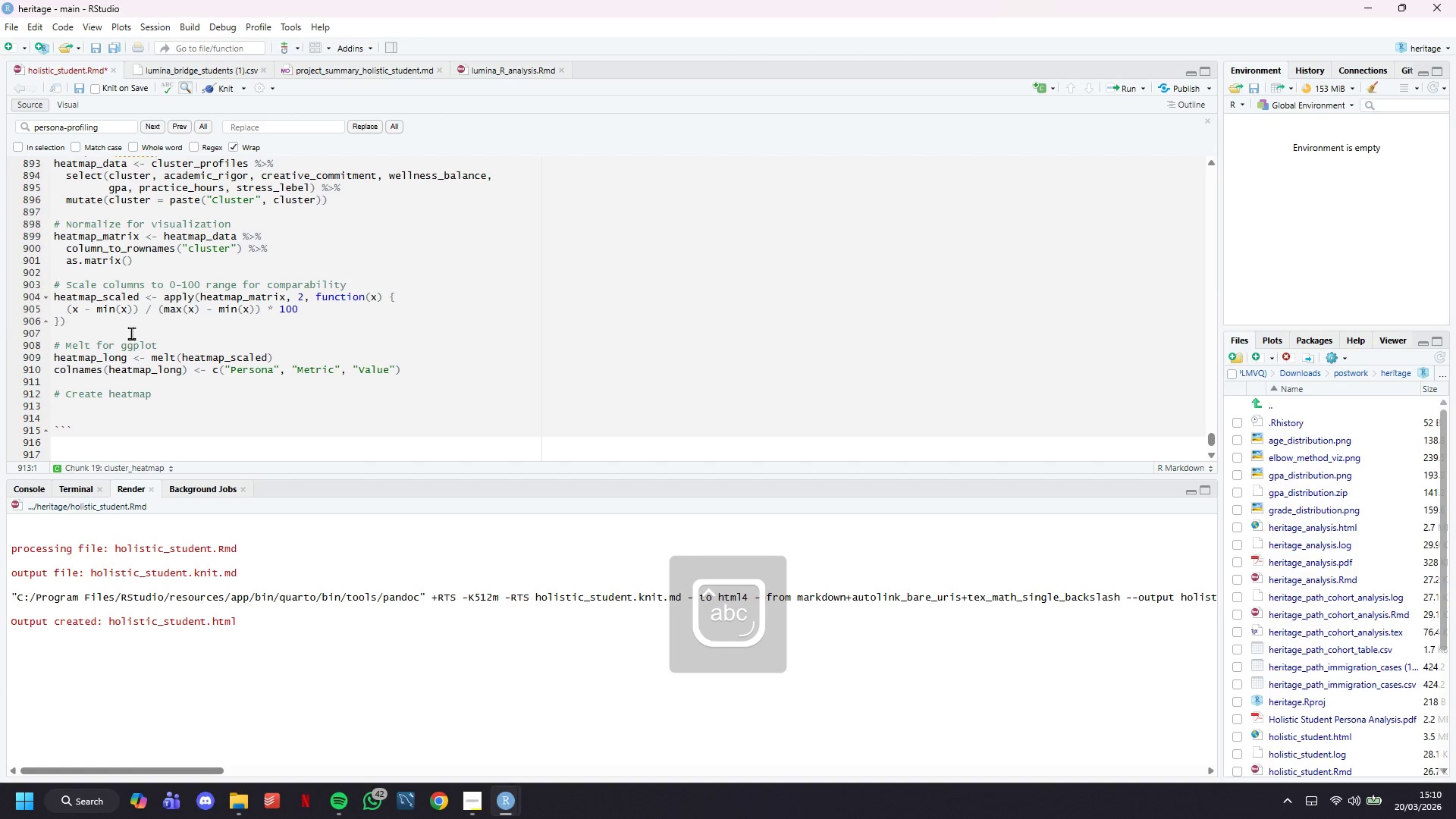 
type(ggplot(heat,)
key(Backspace)
type(map_long, eas(x = M)
 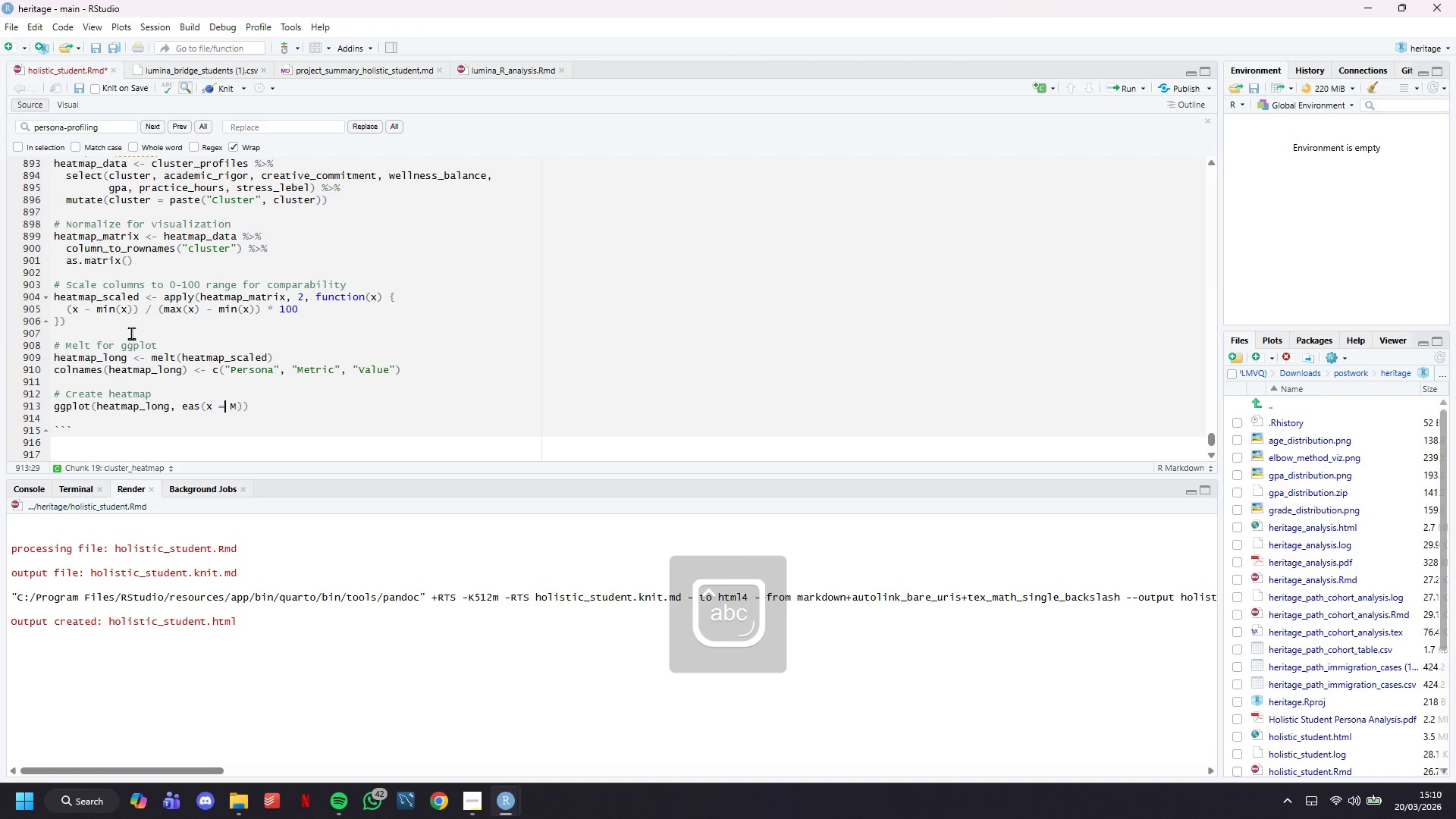 
 